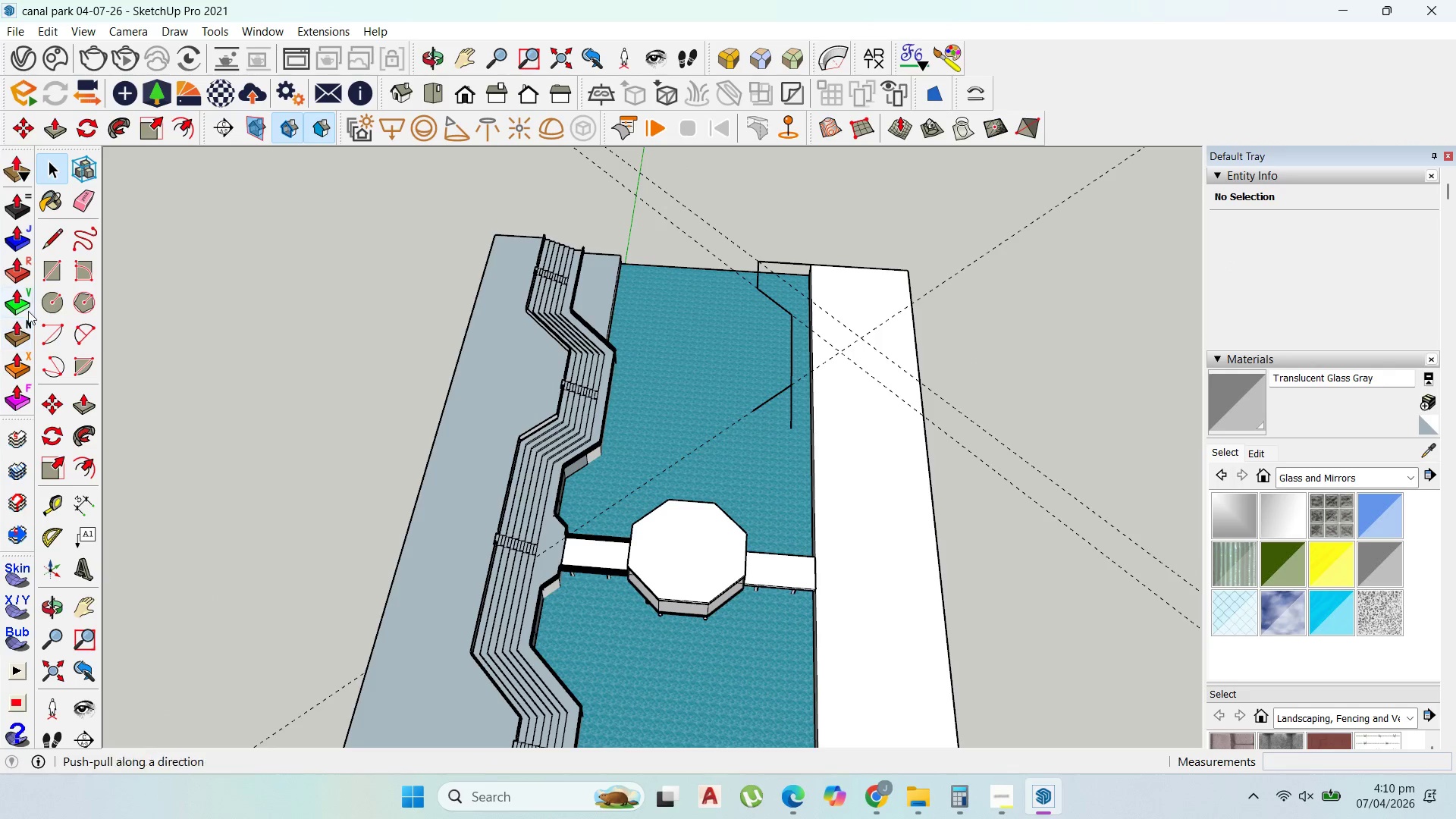 
left_click([52, 243])
 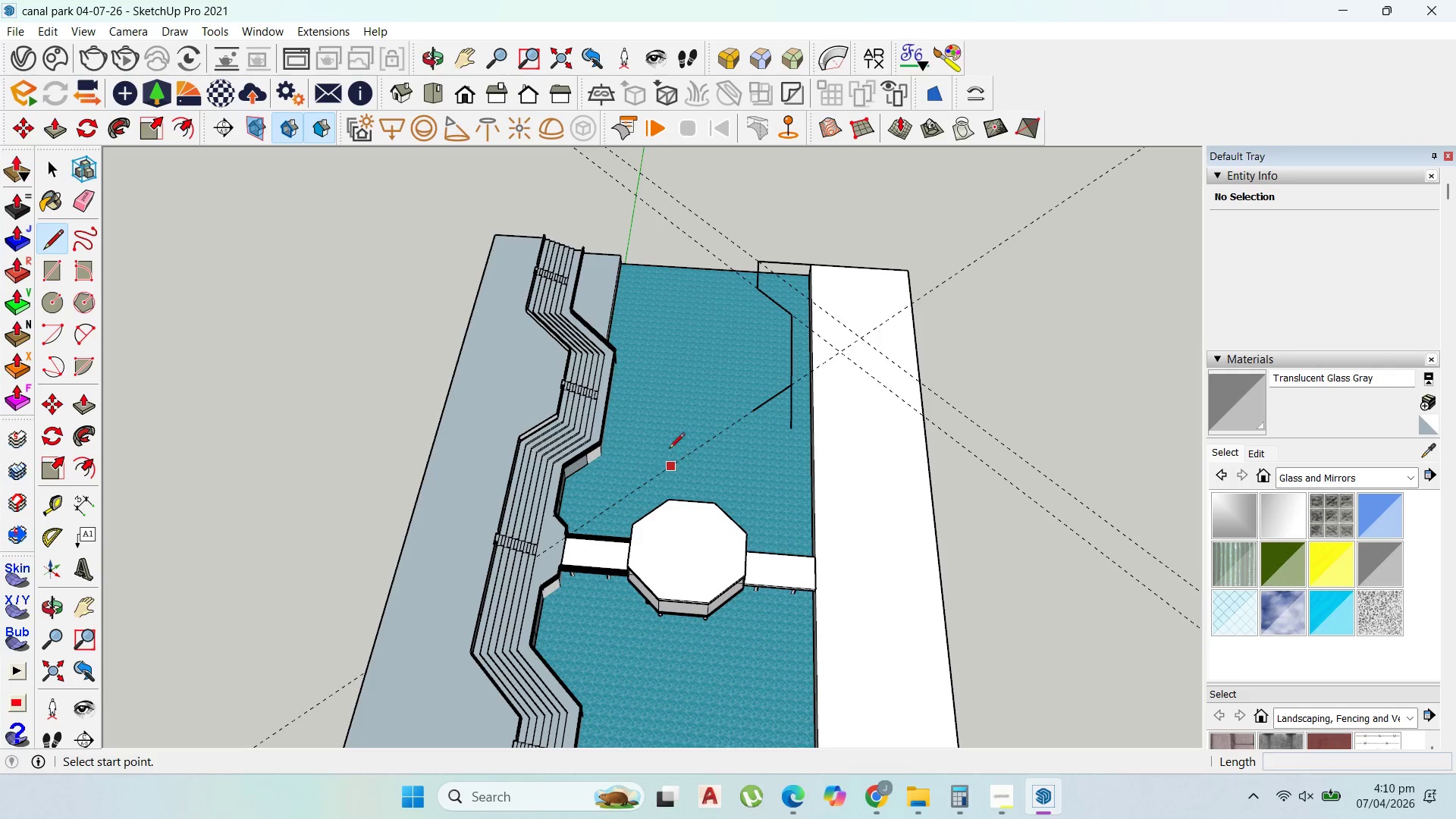 
scroll: coordinate [682, 447], scroll_direction: up, amount: 2.0
 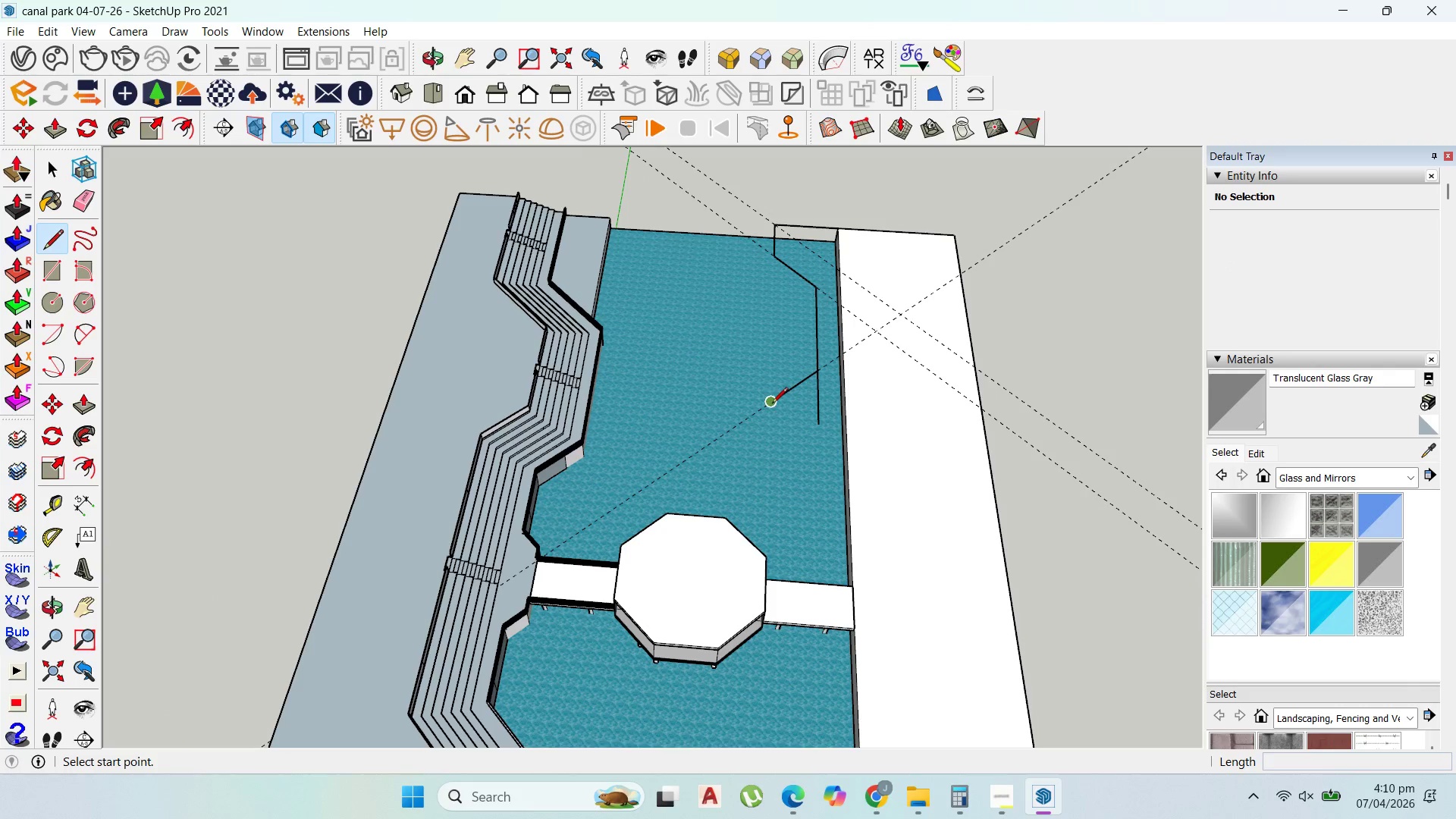 
left_click([772, 404])
 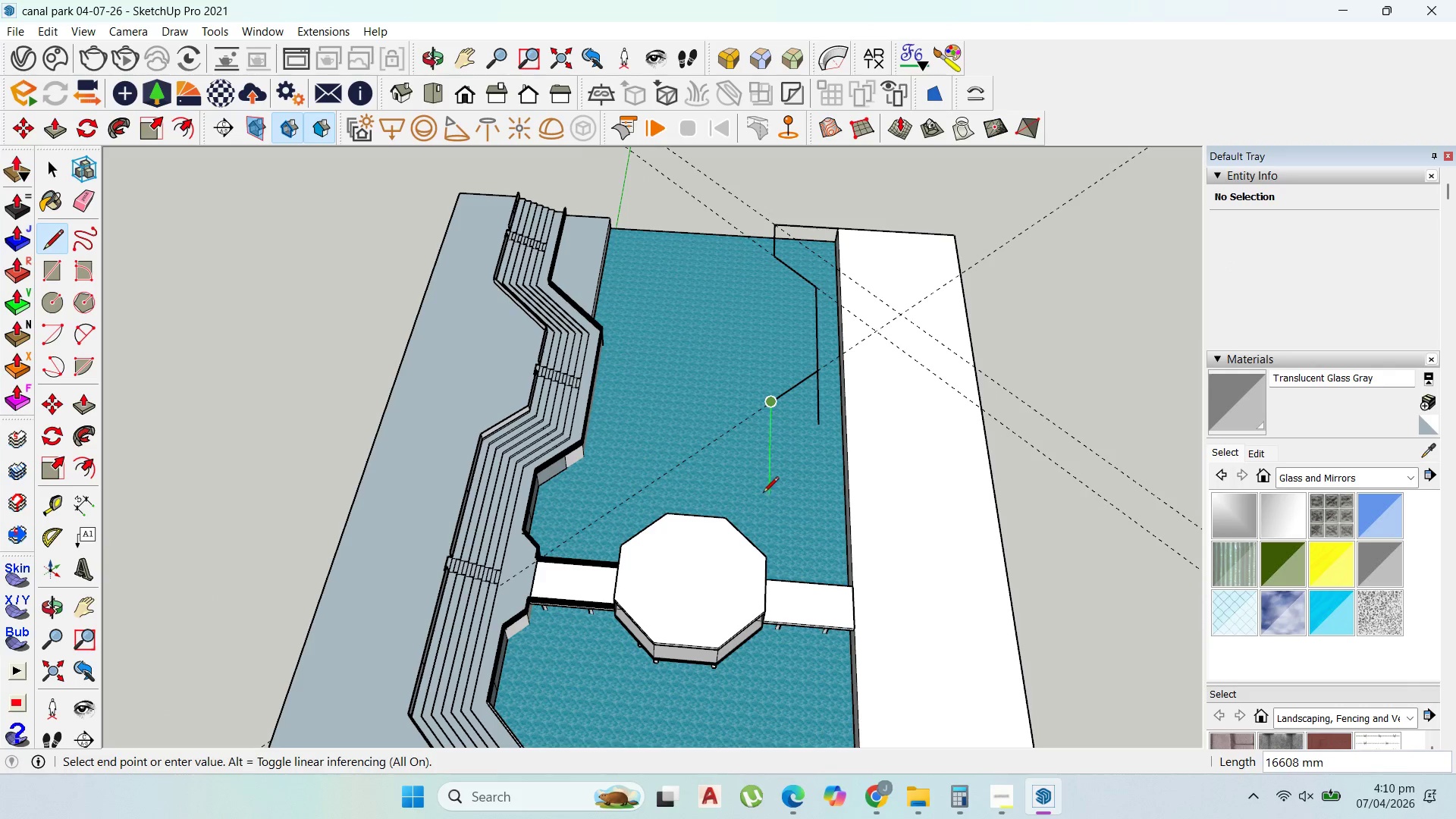 
left_click([764, 494])
 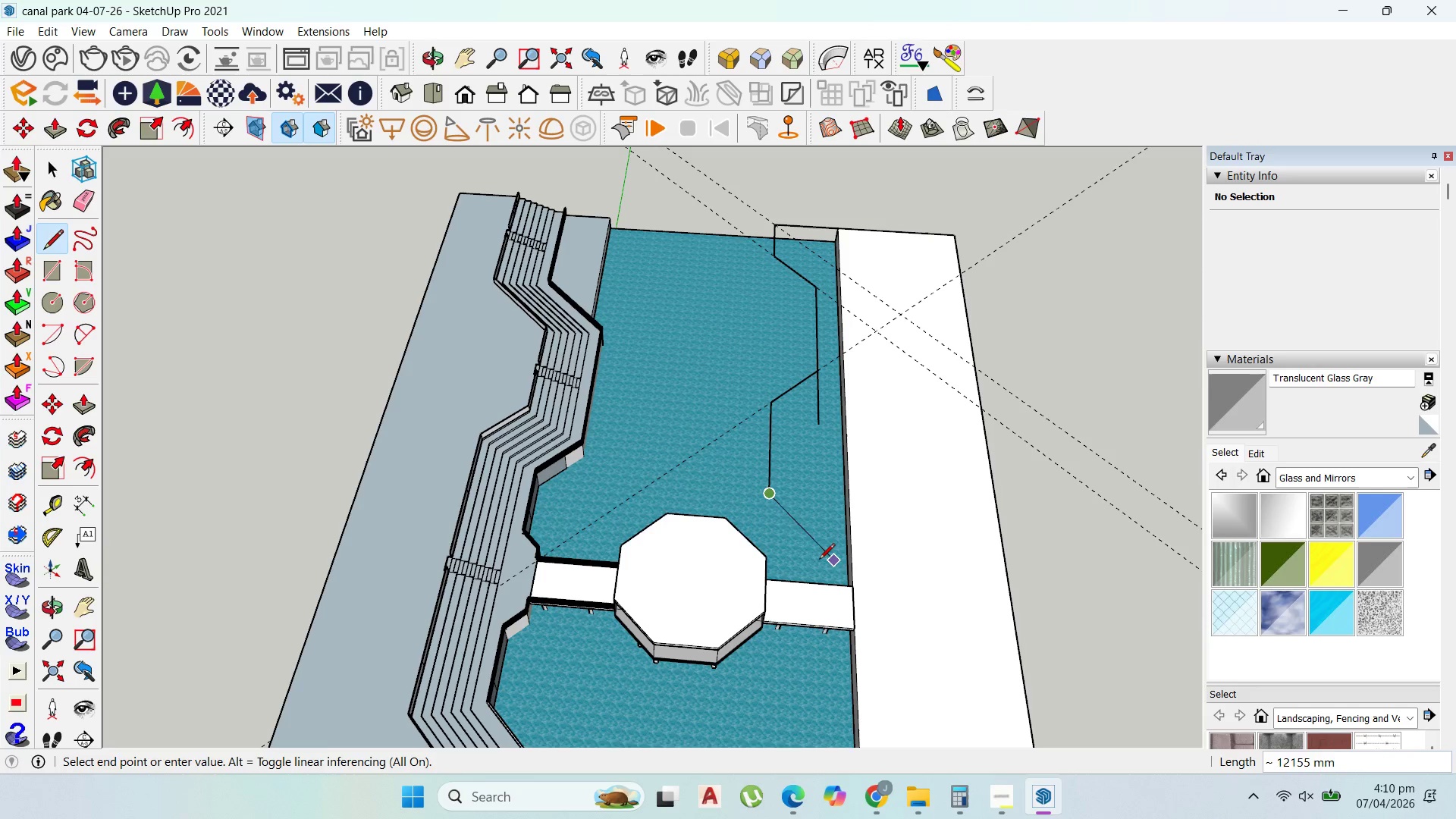 
key(Escape)
 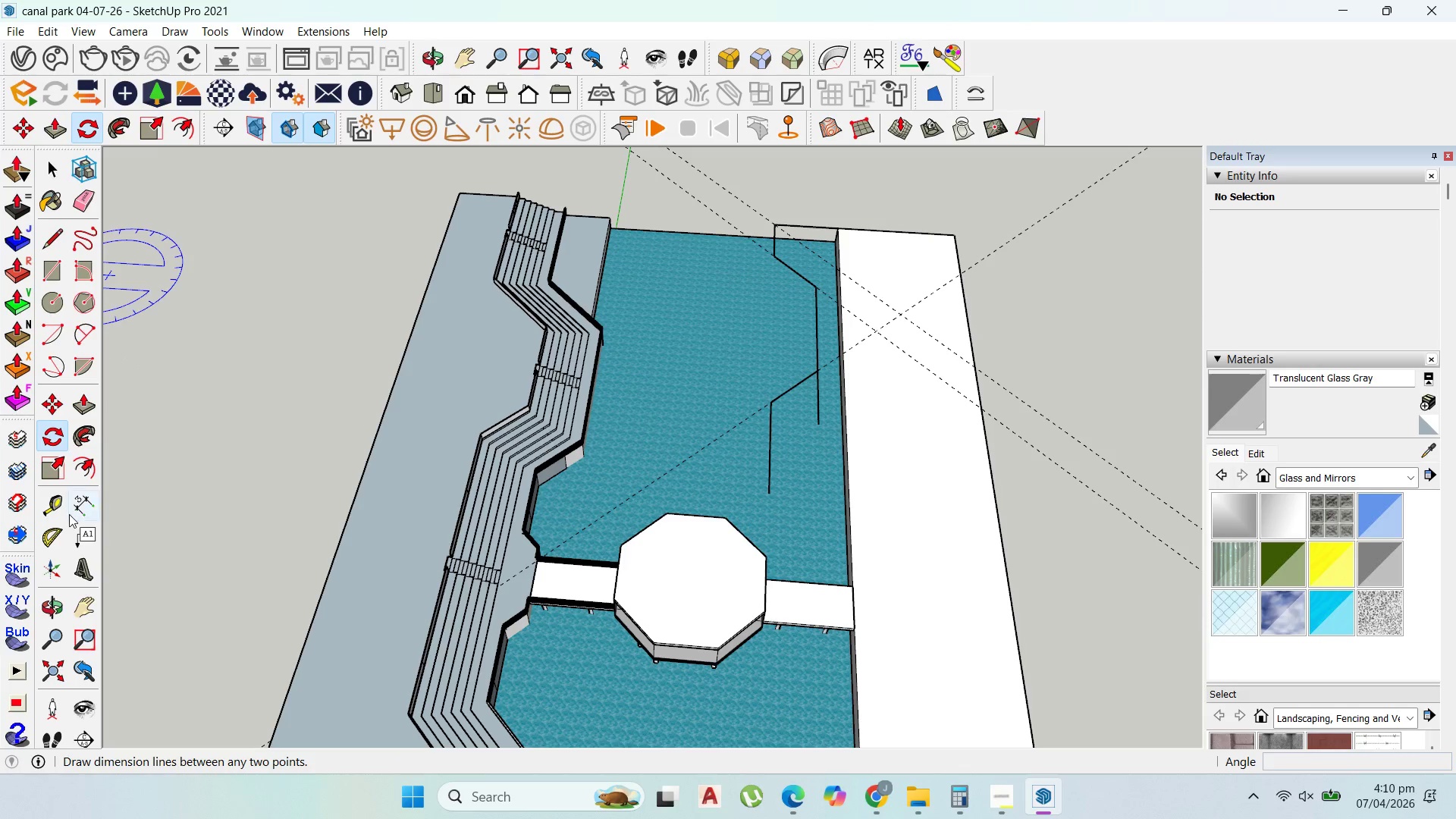 
left_click_drag(start_coordinate=[47, 532], to_coordinate=[69, 532])
 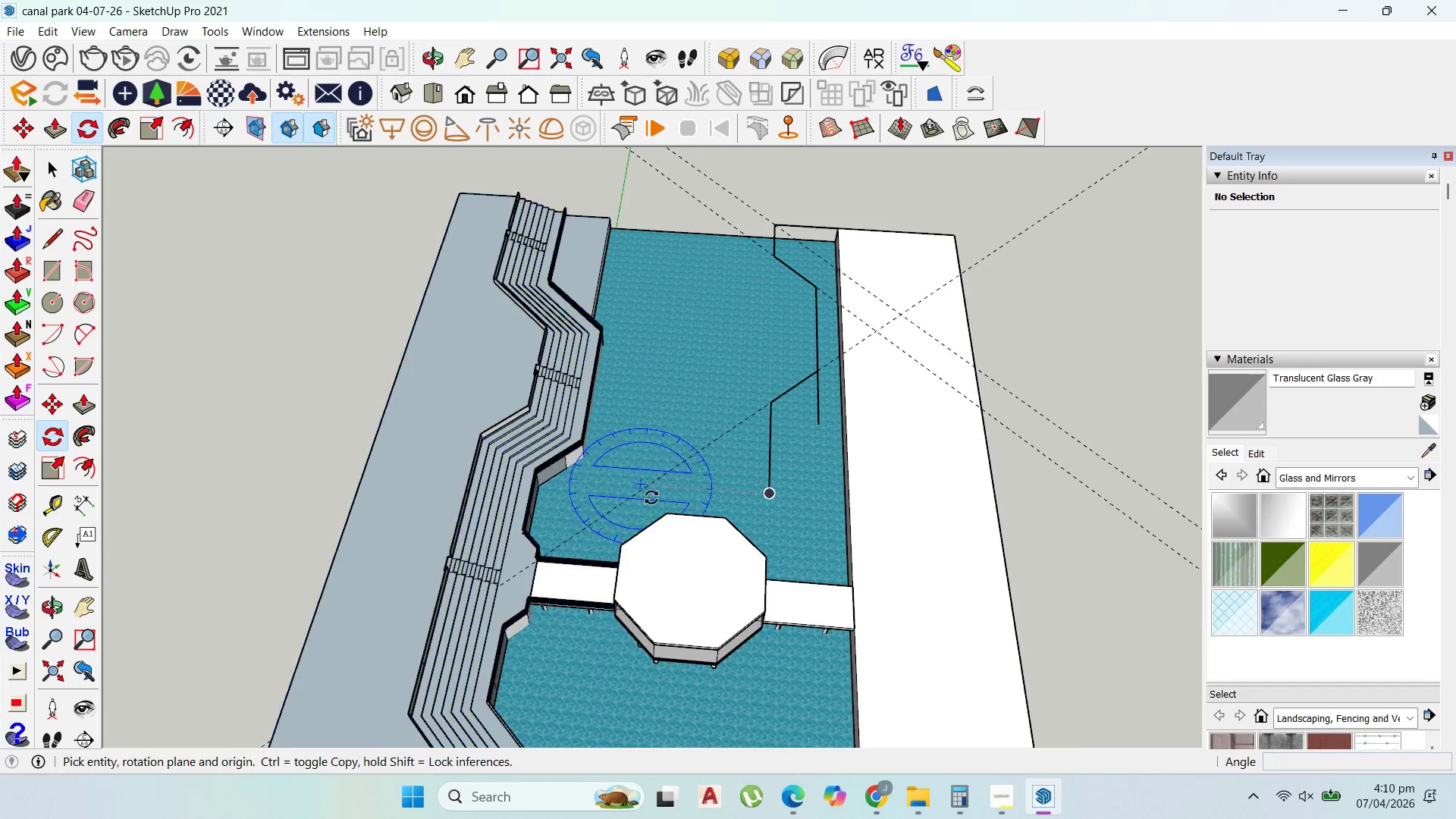 
scroll: coordinate [772, 491], scroll_direction: up, amount: 3.0
 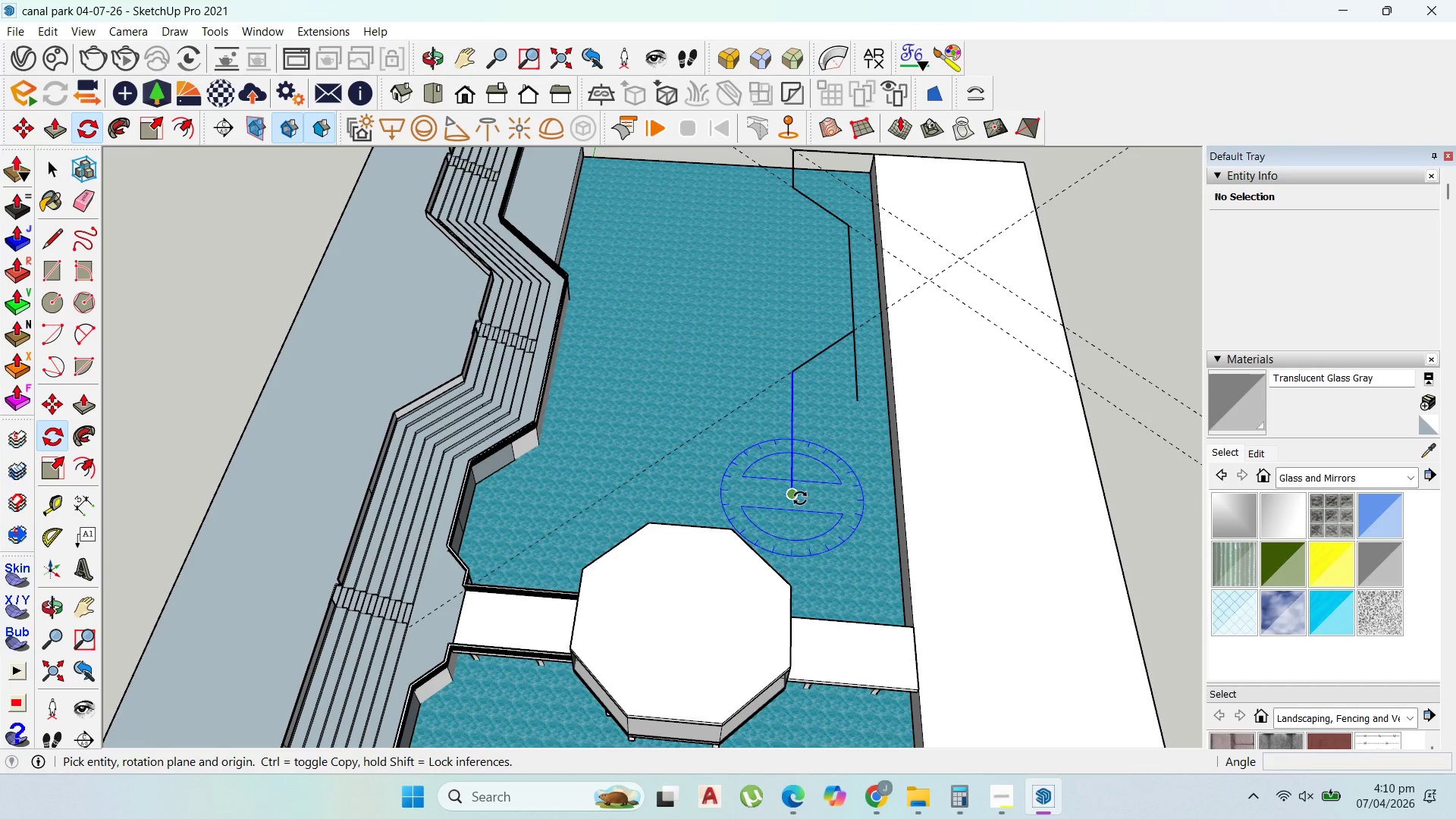 
left_click([799, 500])
 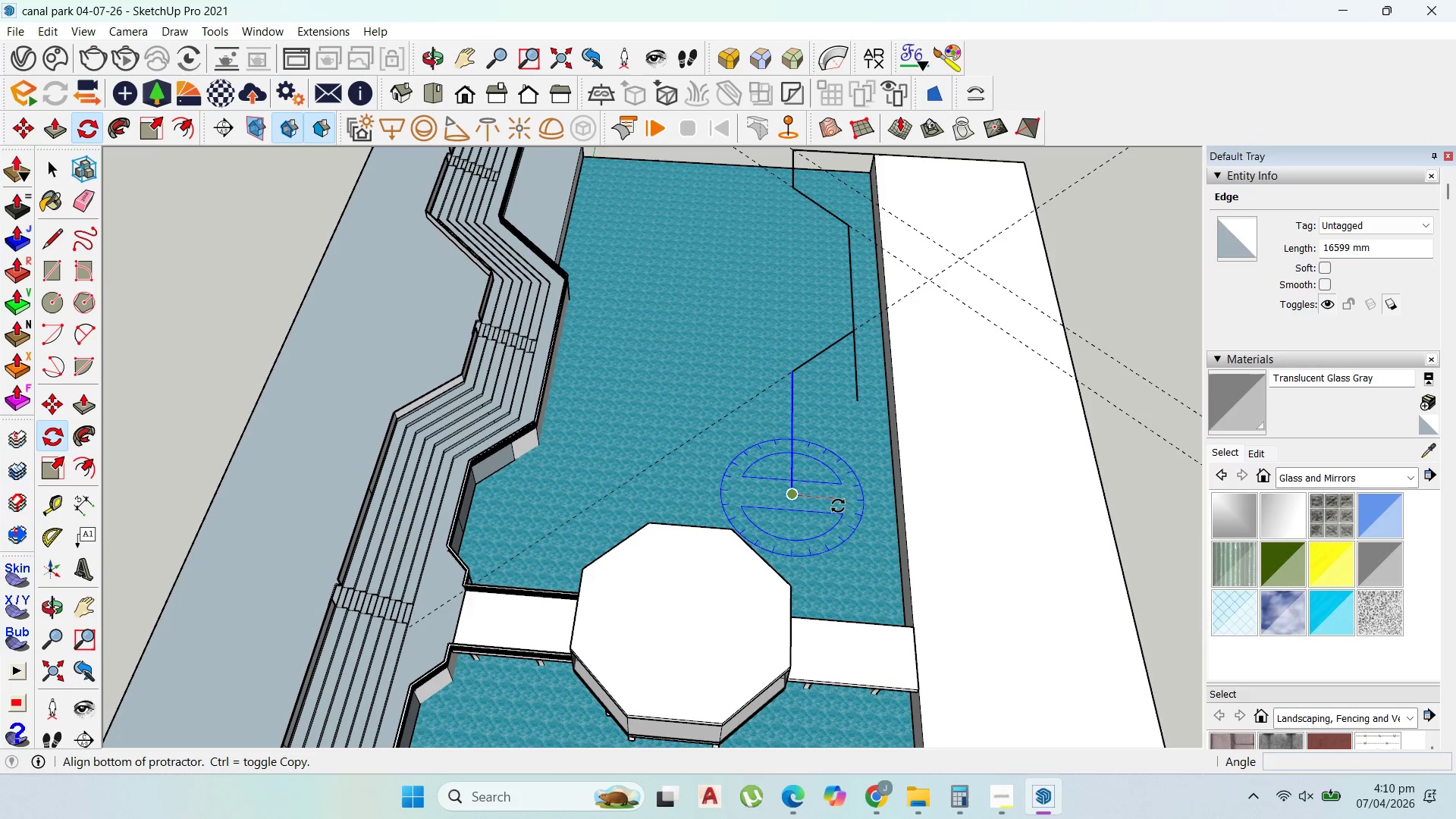 
left_click([839, 501])
 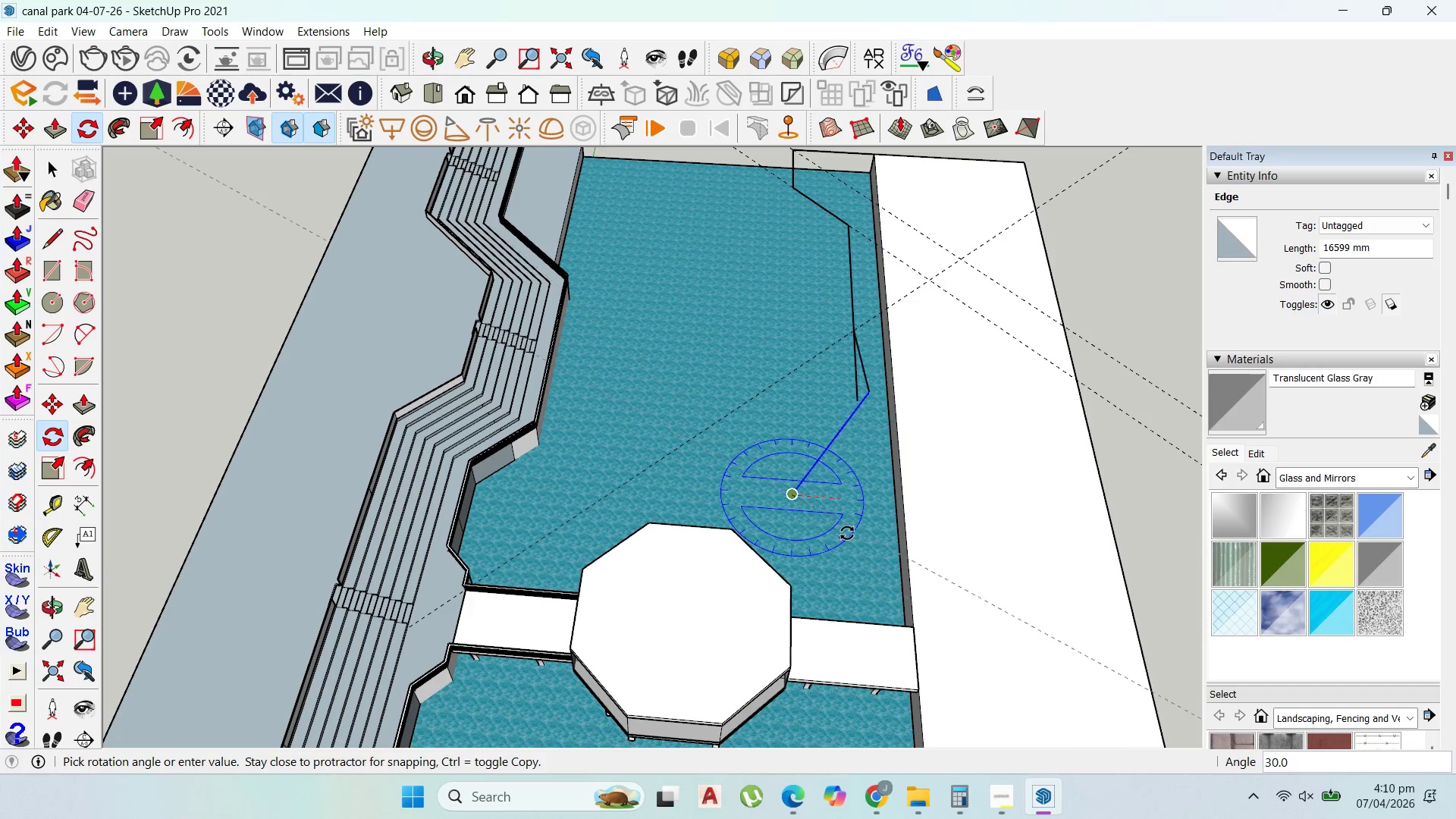 
key(Escape)
 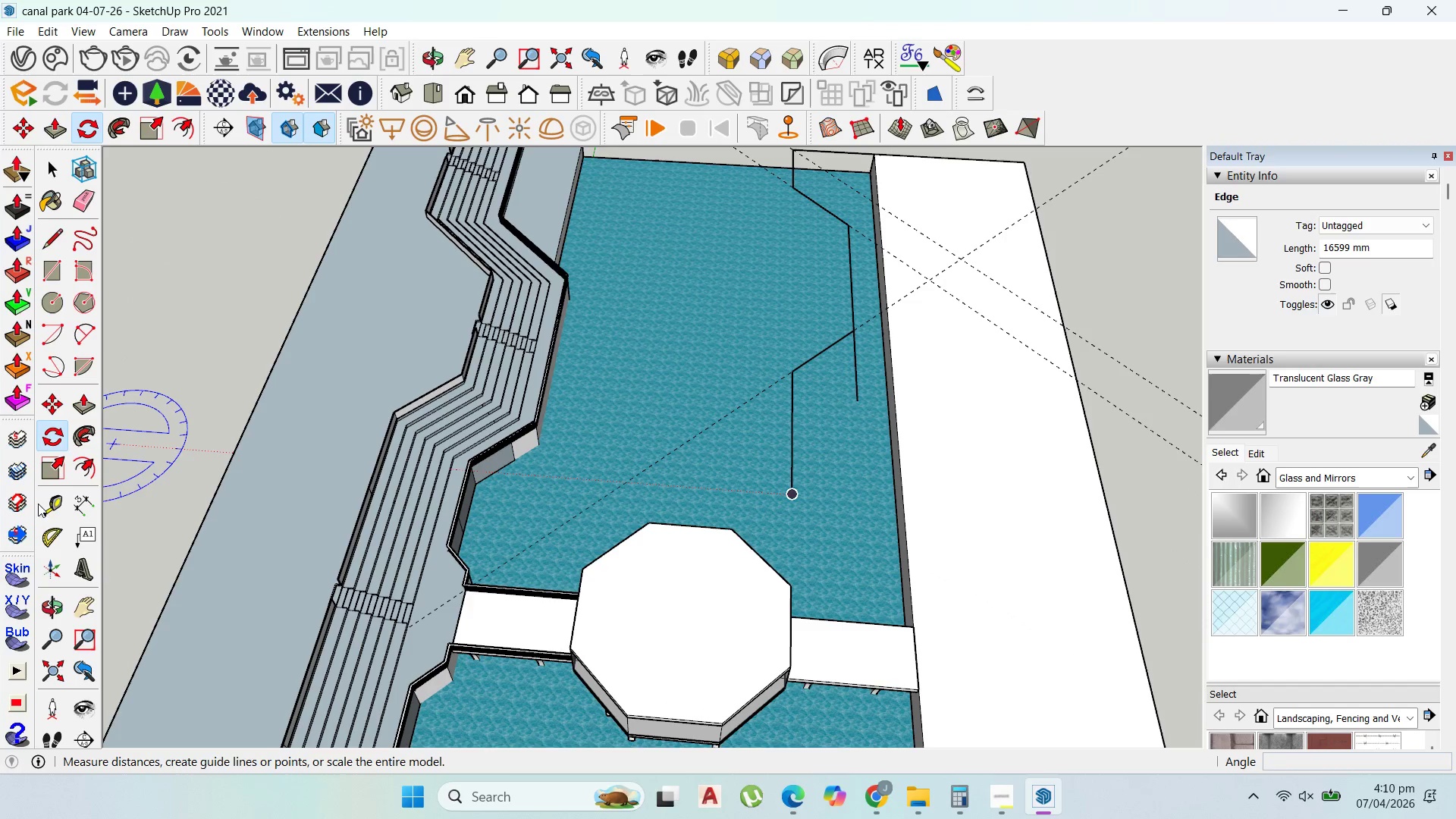 
left_click([43, 537])
 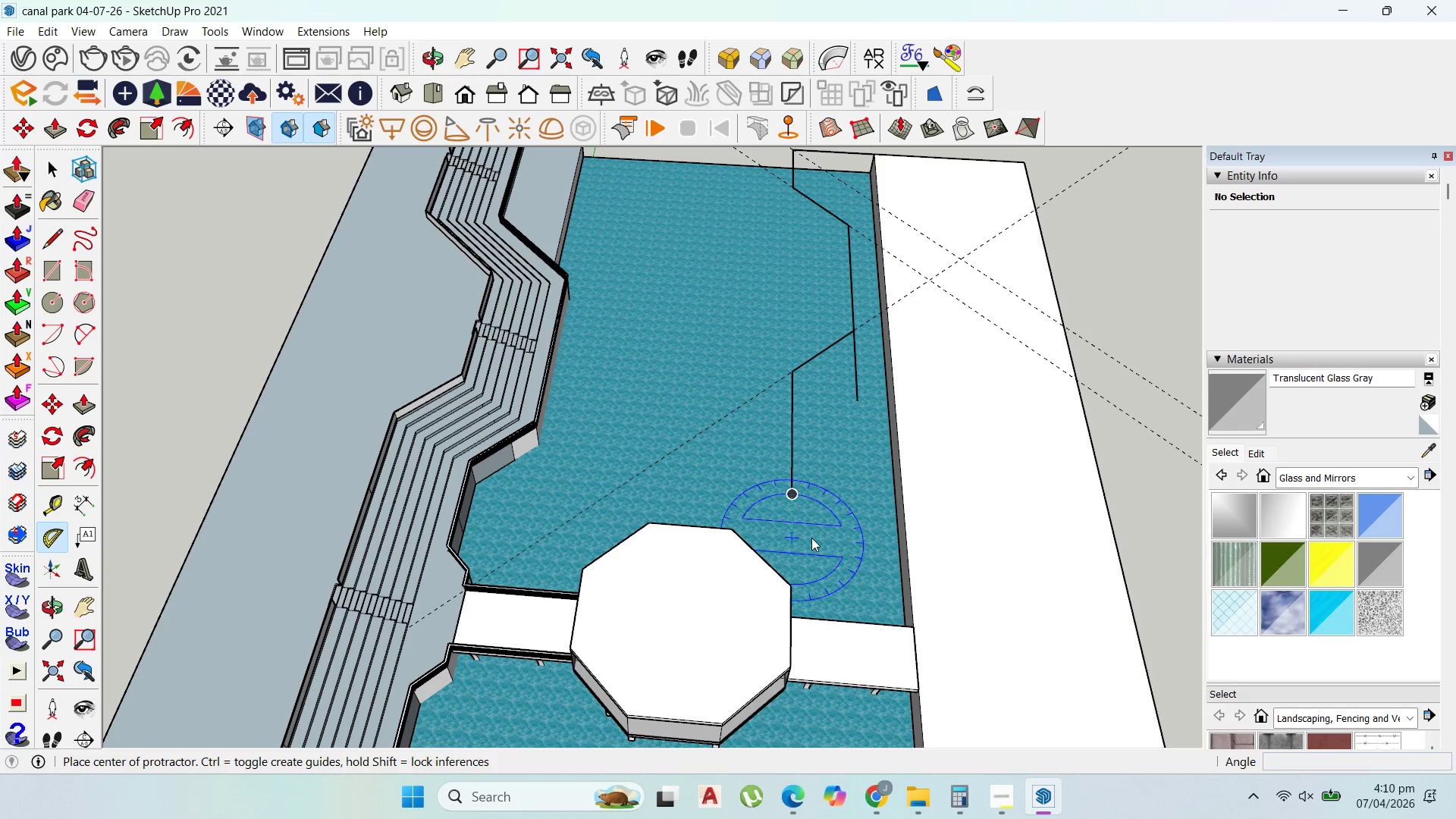 
scroll: coordinate [795, 535], scroll_direction: up, amount: 2.0
 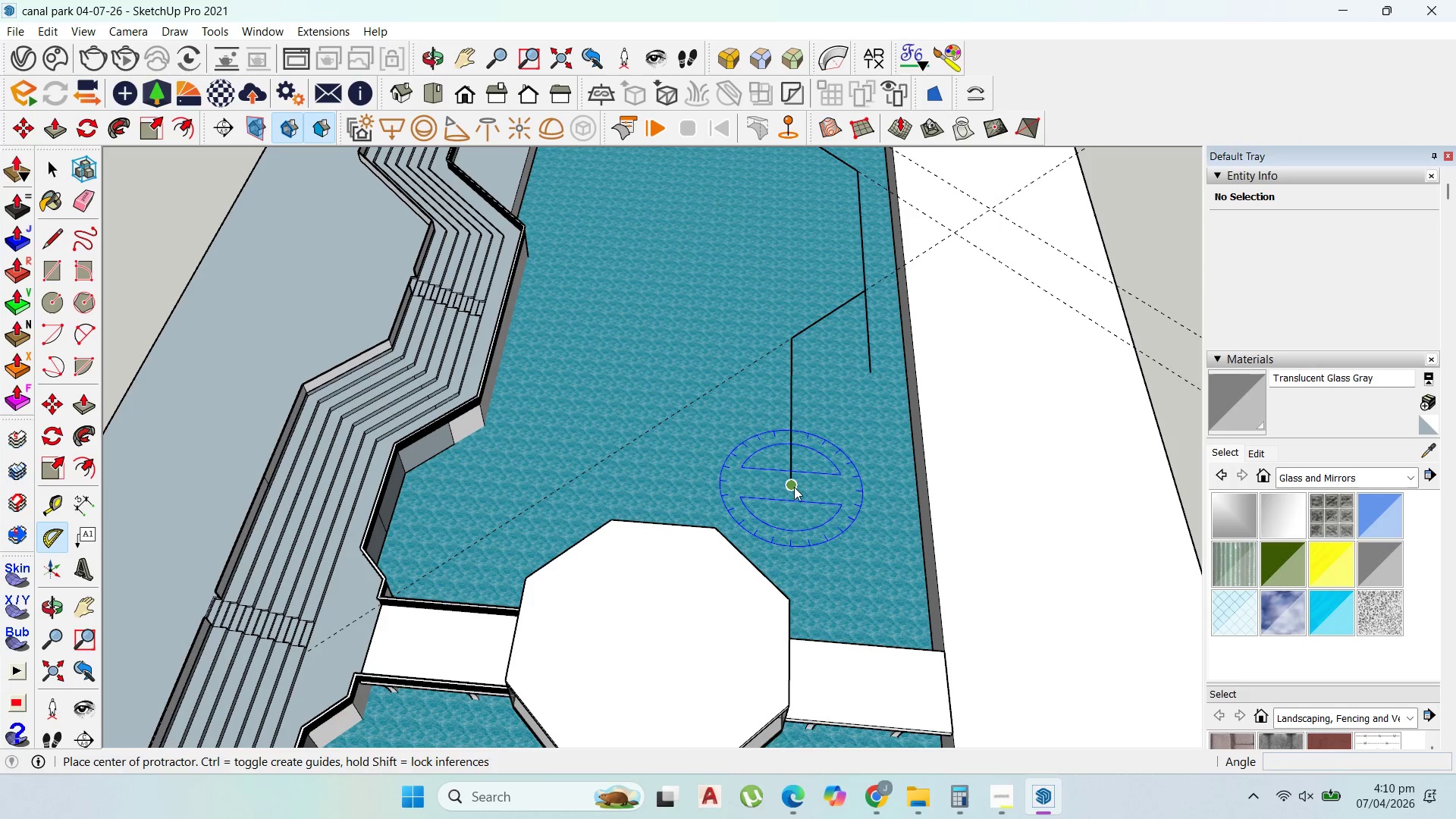 
left_click_drag(start_coordinate=[793, 485], to_coordinate=[799, 485])
 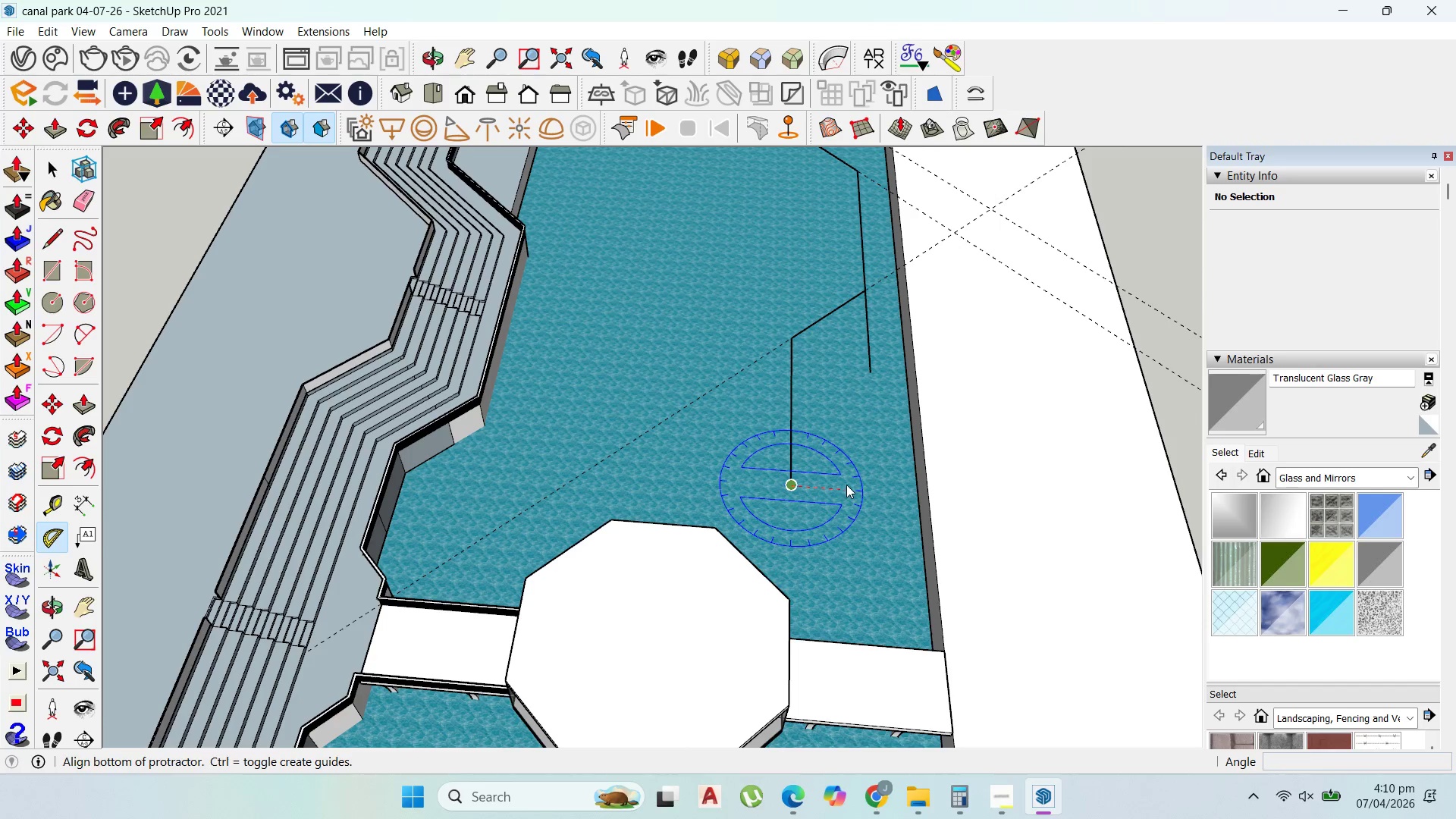 
left_click_drag(start_coordinate=[846, 485], to_coordinate=[849, 489])
 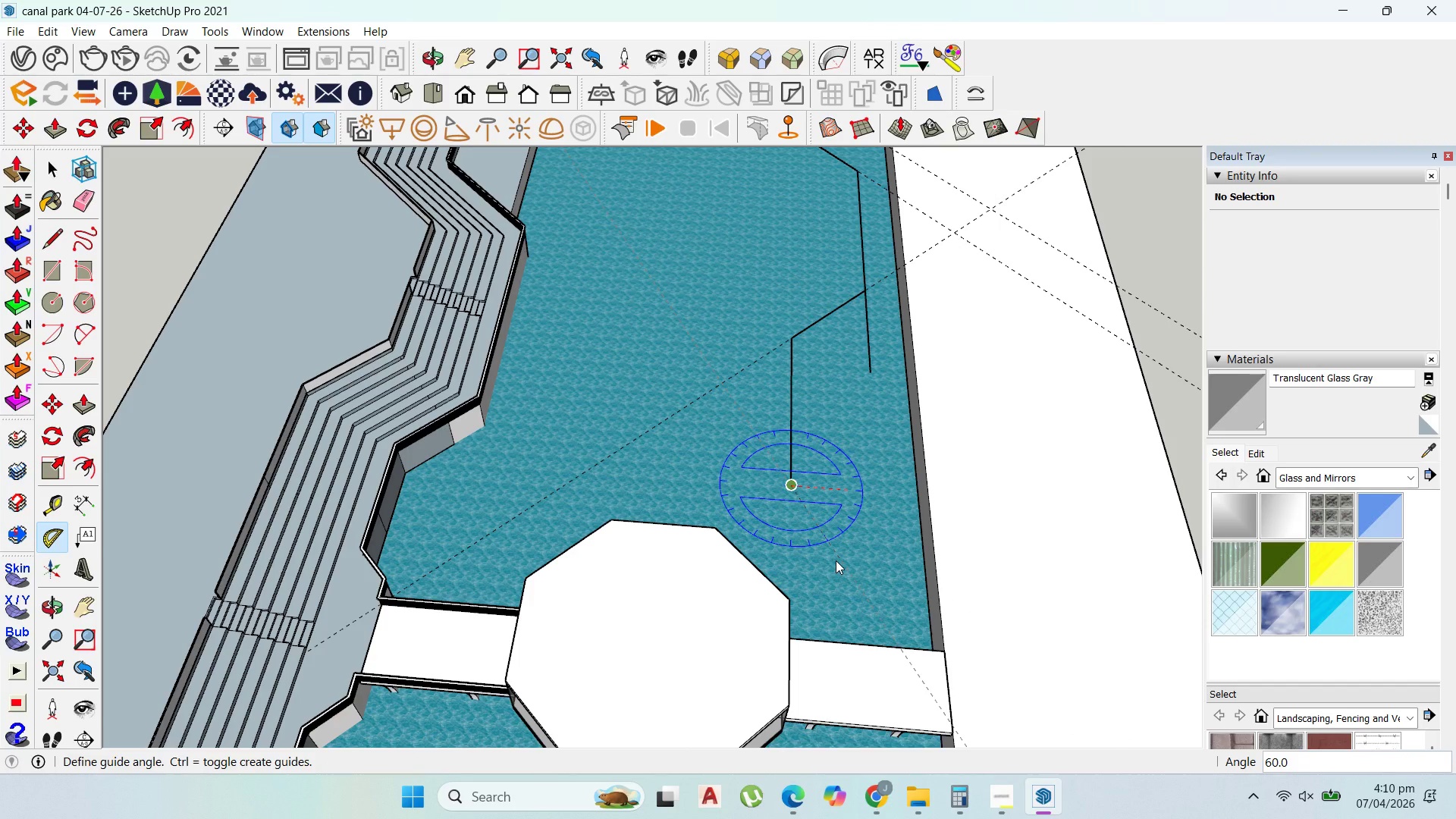 
type(45)
 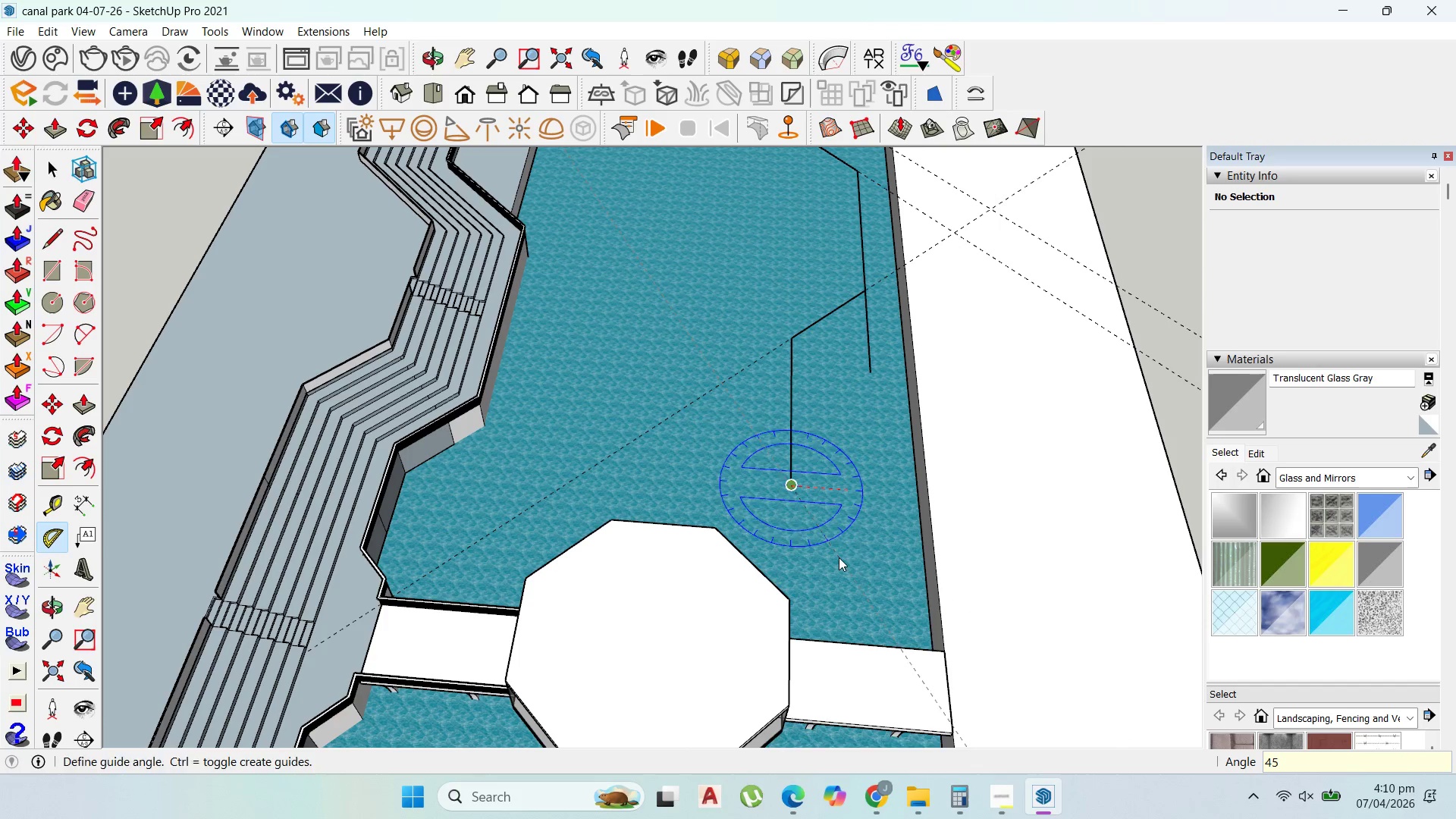 
key(Enter)
 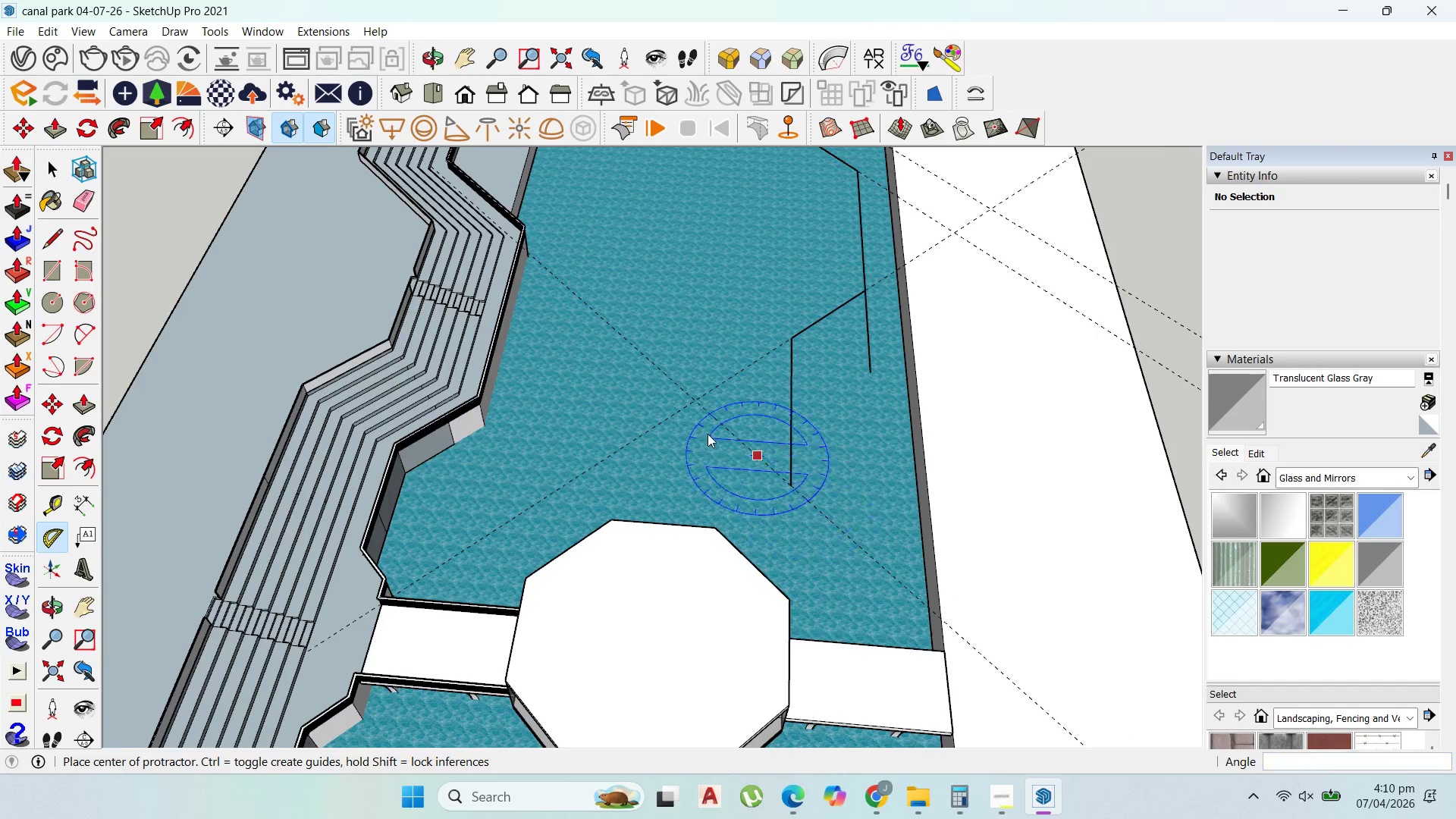 
scroll: coordinate [703, 430], scroll_direction: down, amount: 2.0
 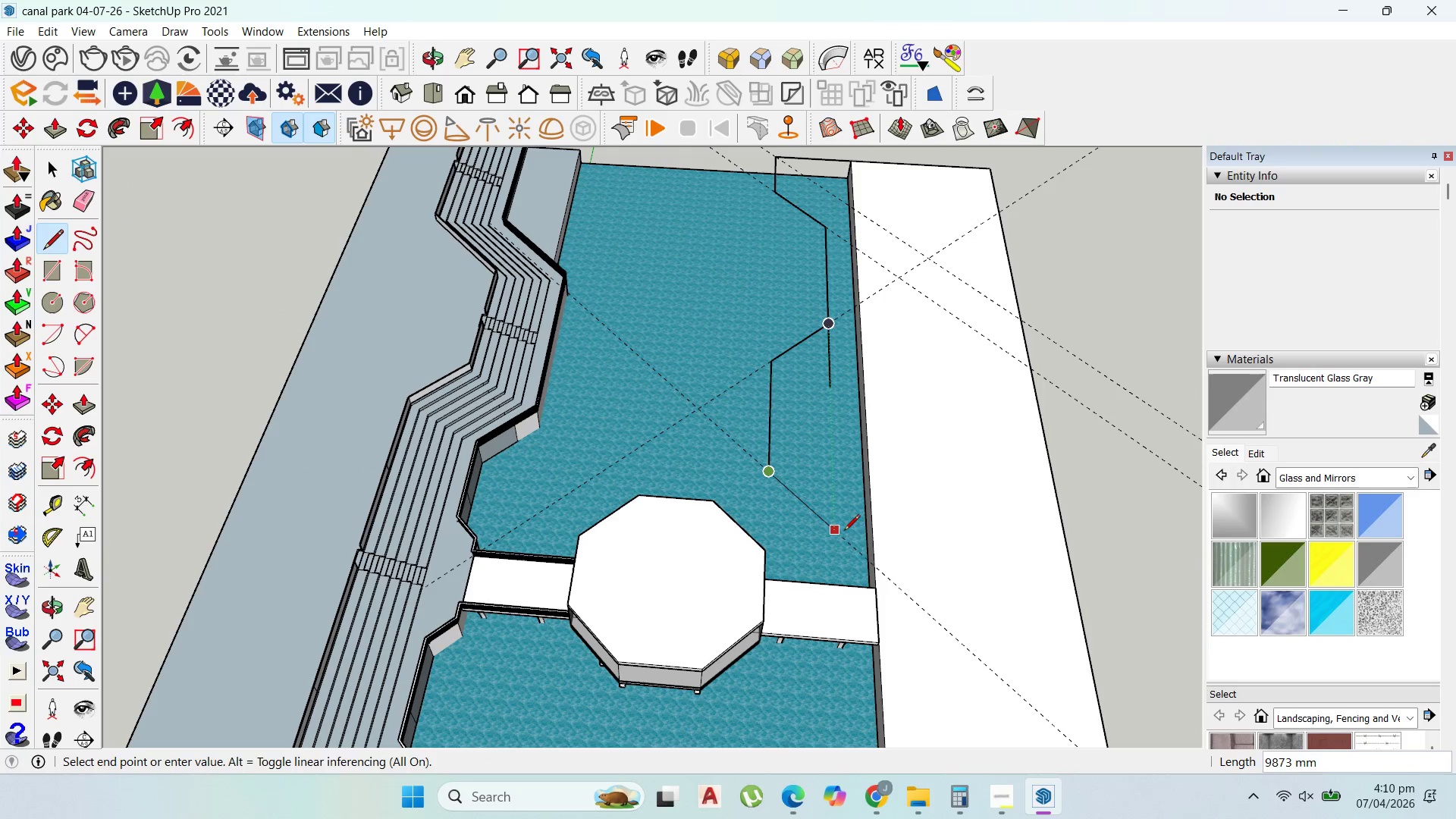 
left_click([874, 565])
 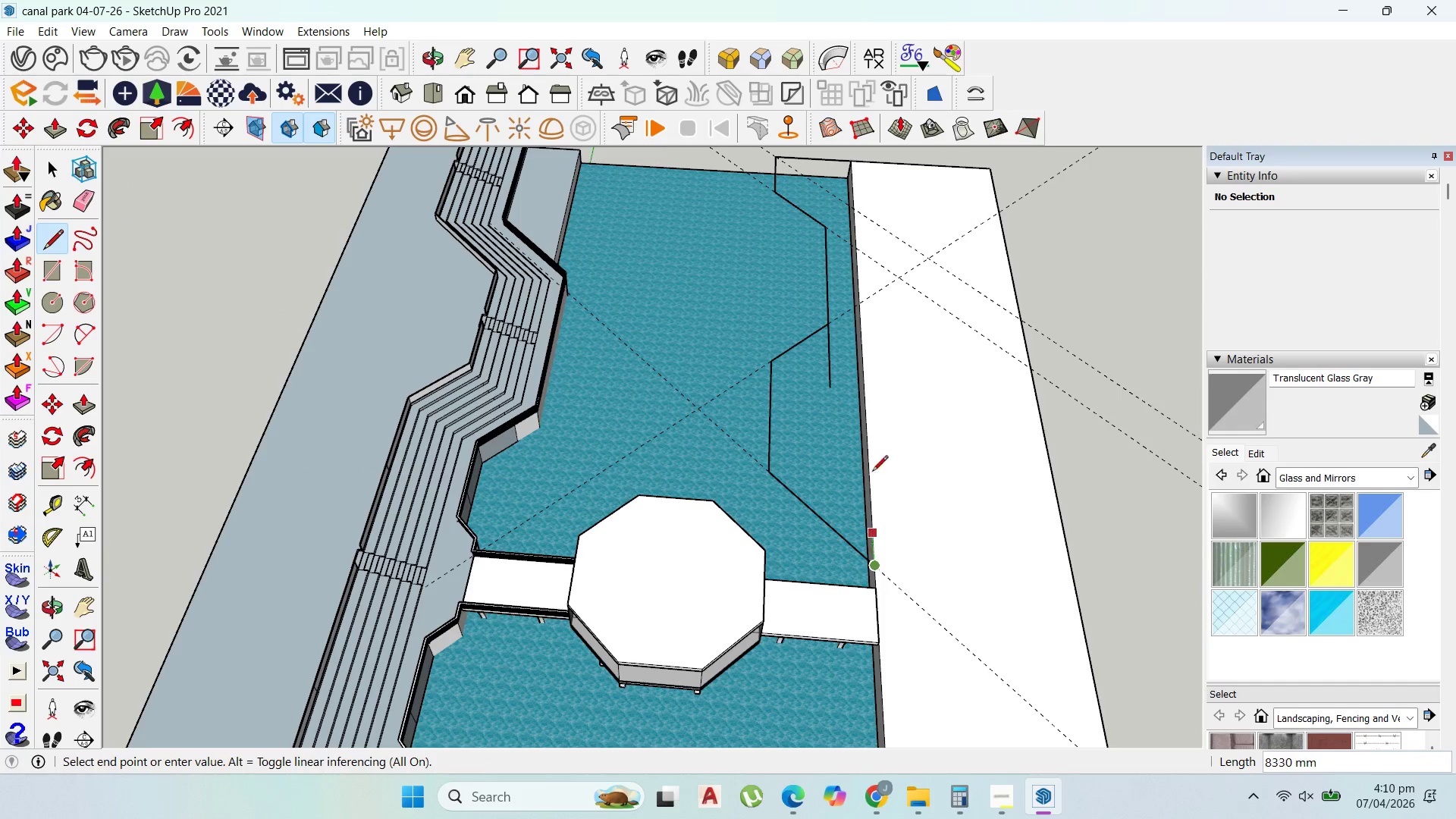 
scroll: coordinate [817, 460], scroll_direction: down, amount: 7.0
 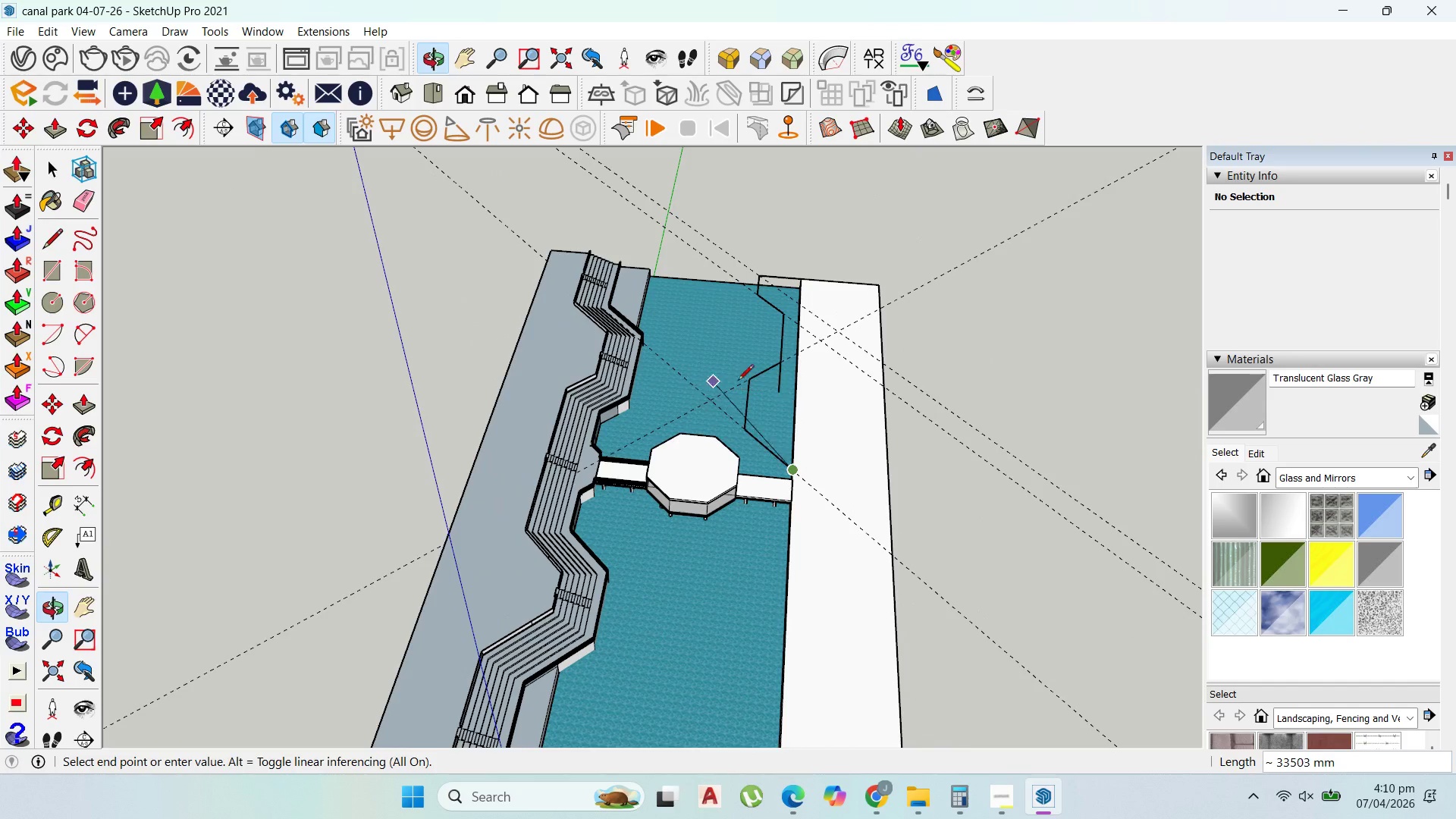 
key(Escape)
 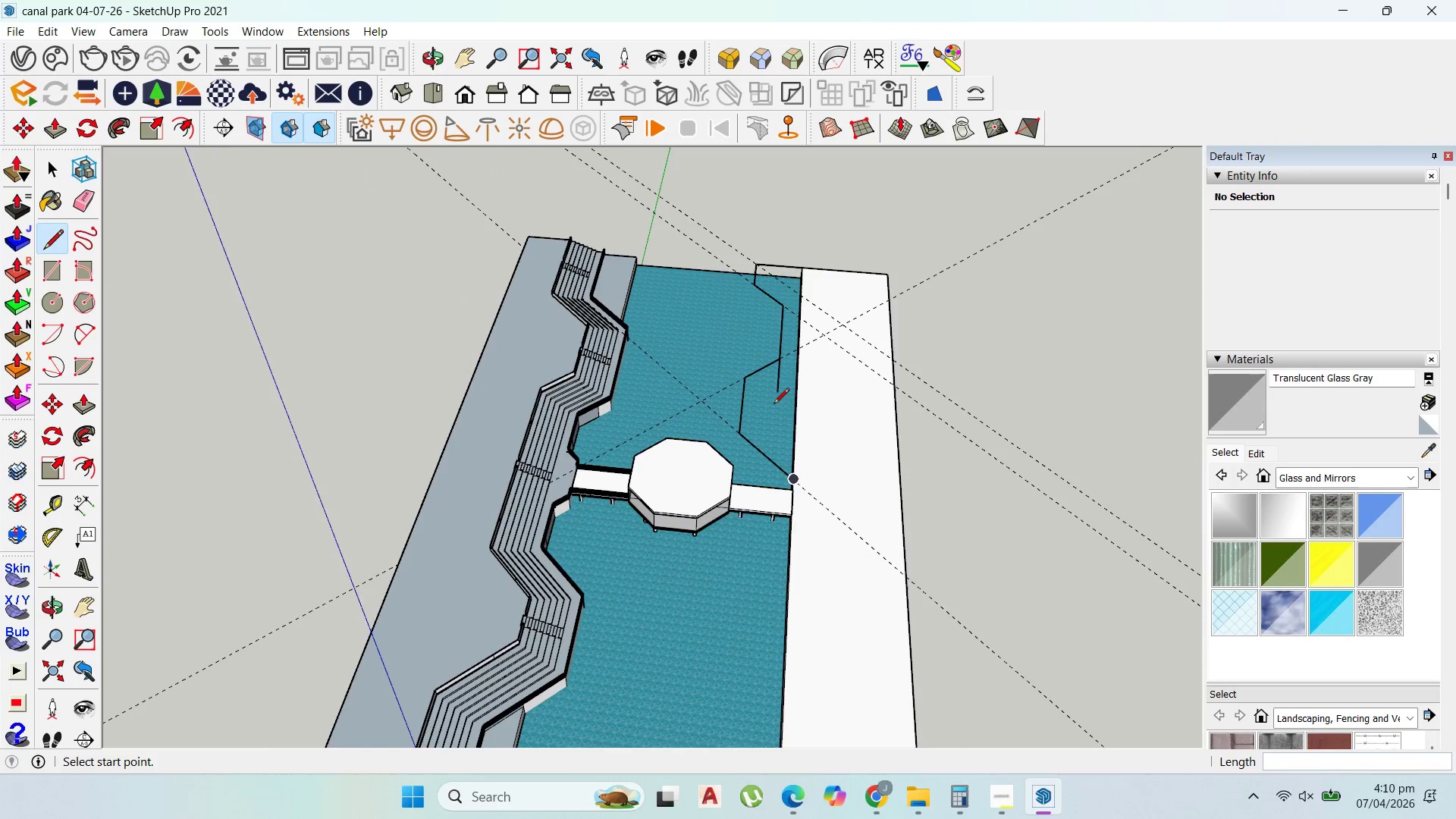 
scroll: coordinate [789, 394], scroll_direction: up, amount: 1.0
 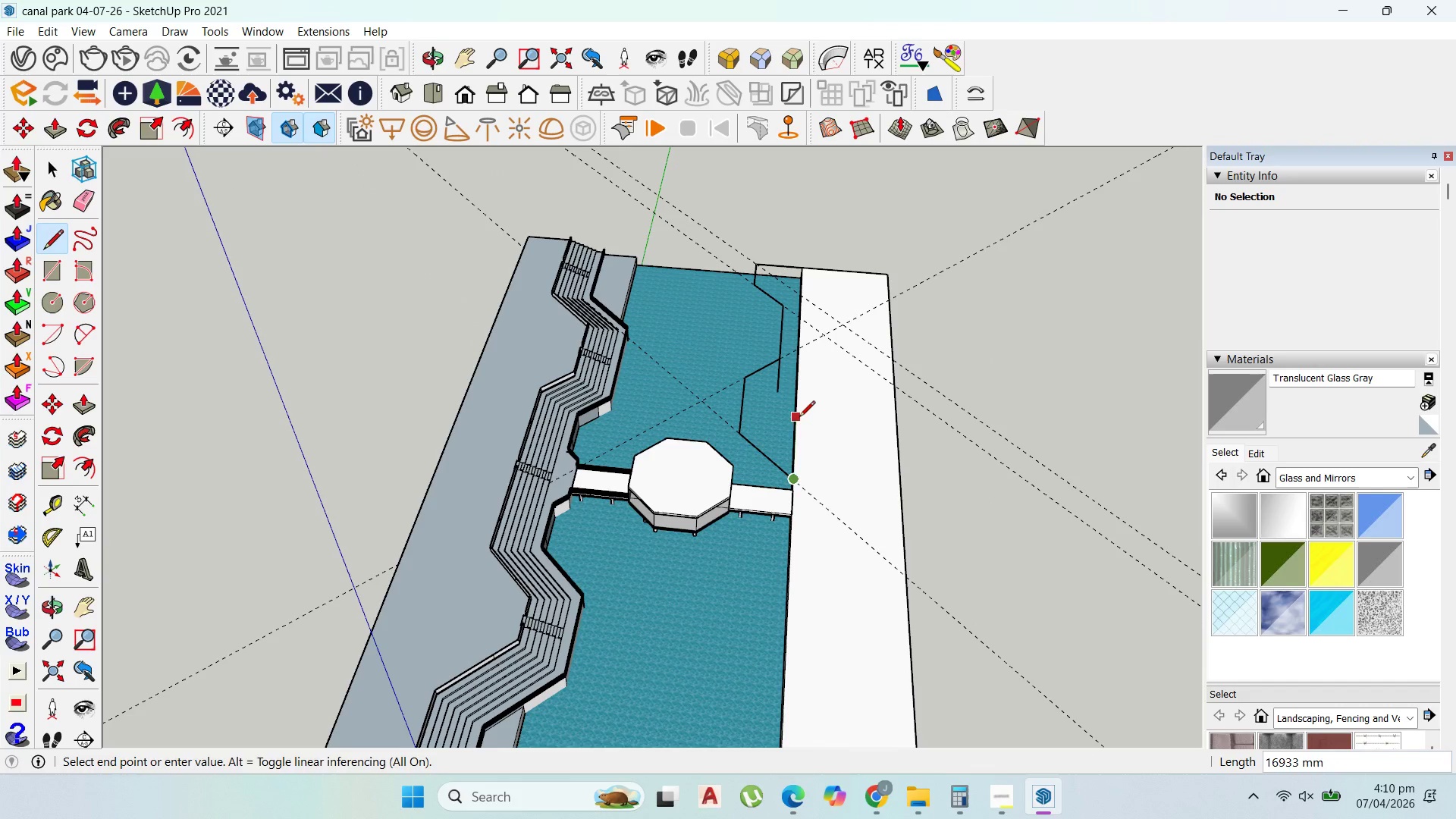 
key(Escape)
 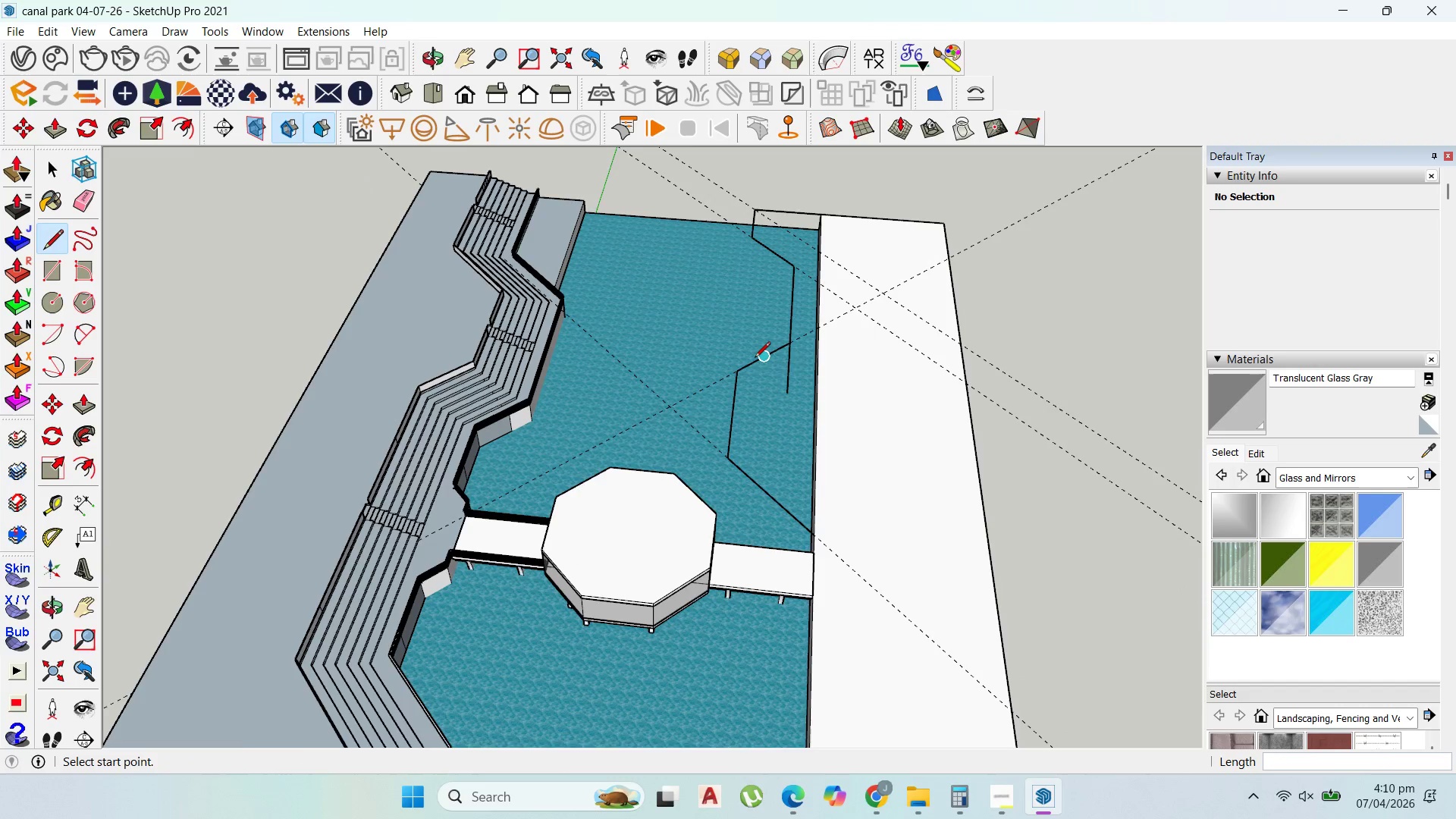 
scroll: coordinate [752, 369], scroll_direction: up, amount: 9.0
 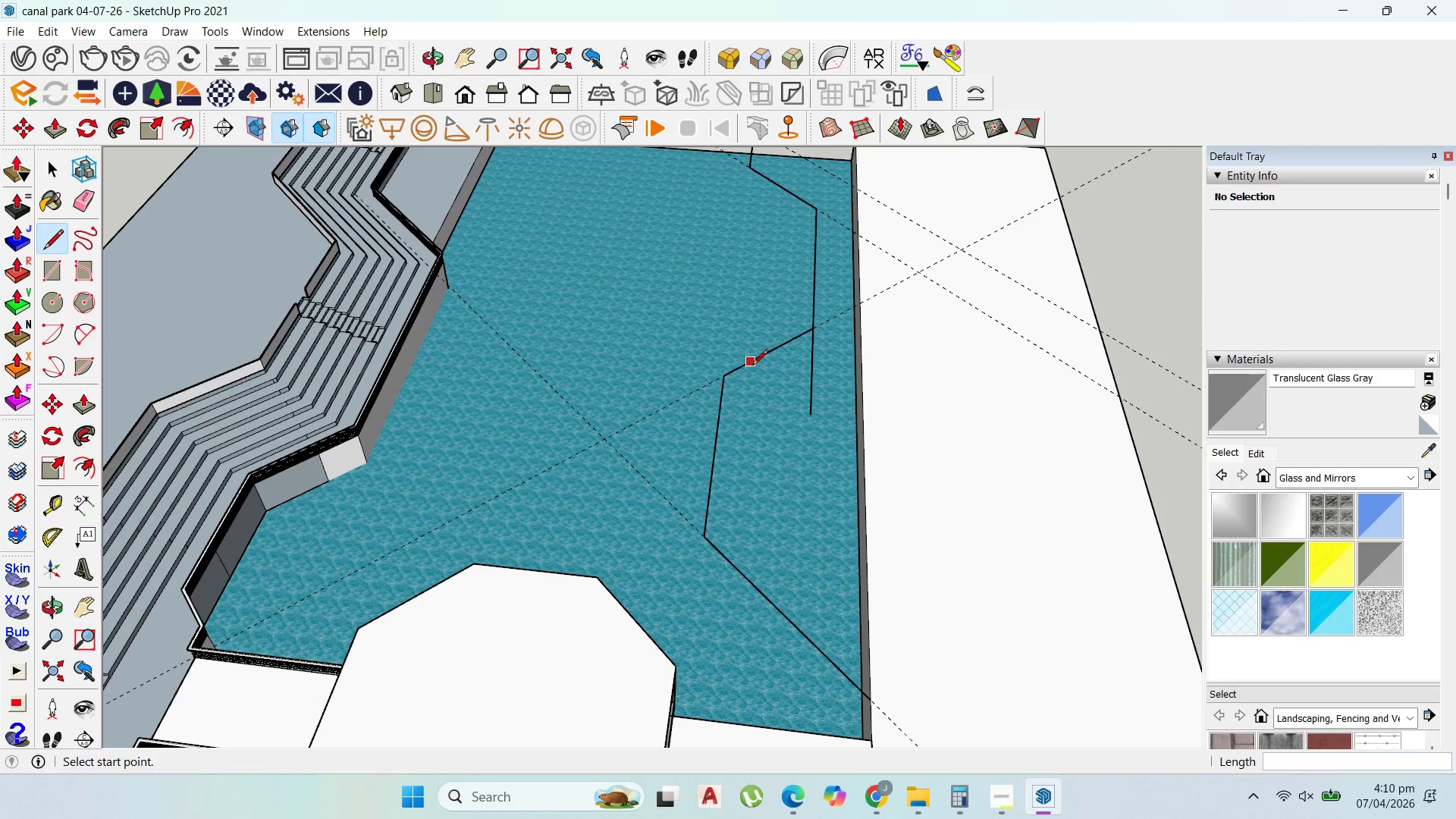 
left_click([752, 366])
 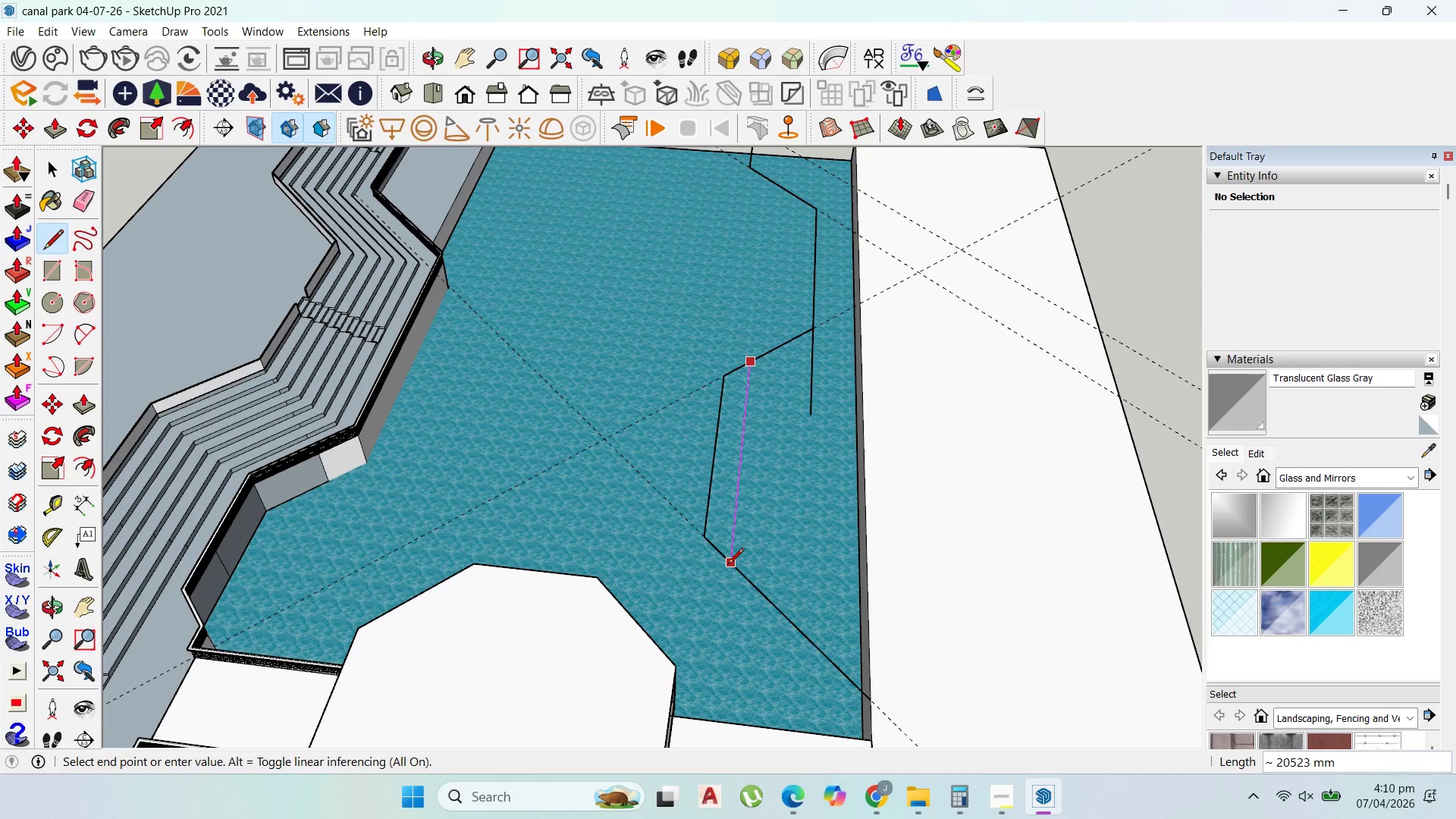 
left_click([728, 565])
 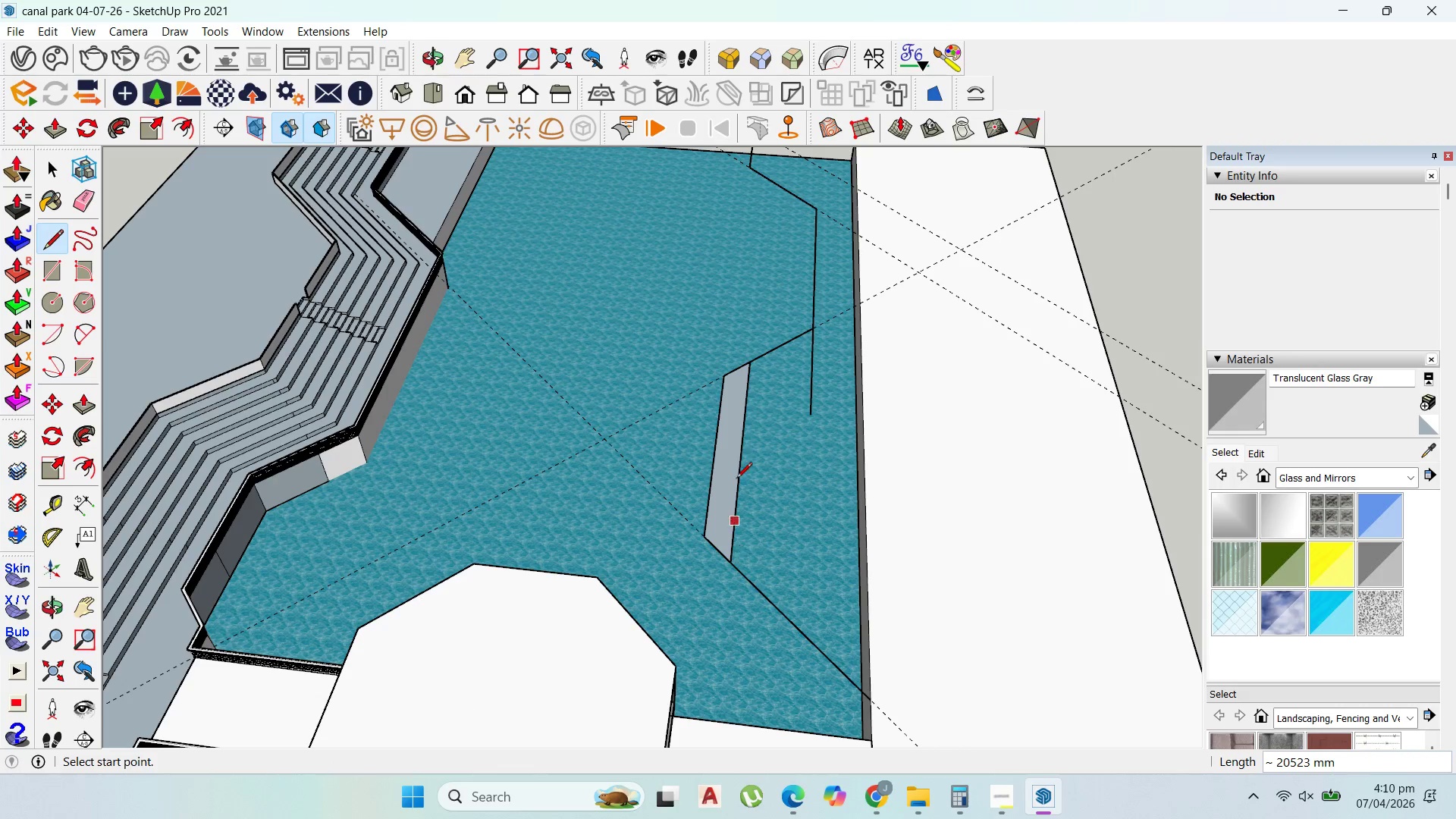 
key(Escape)
 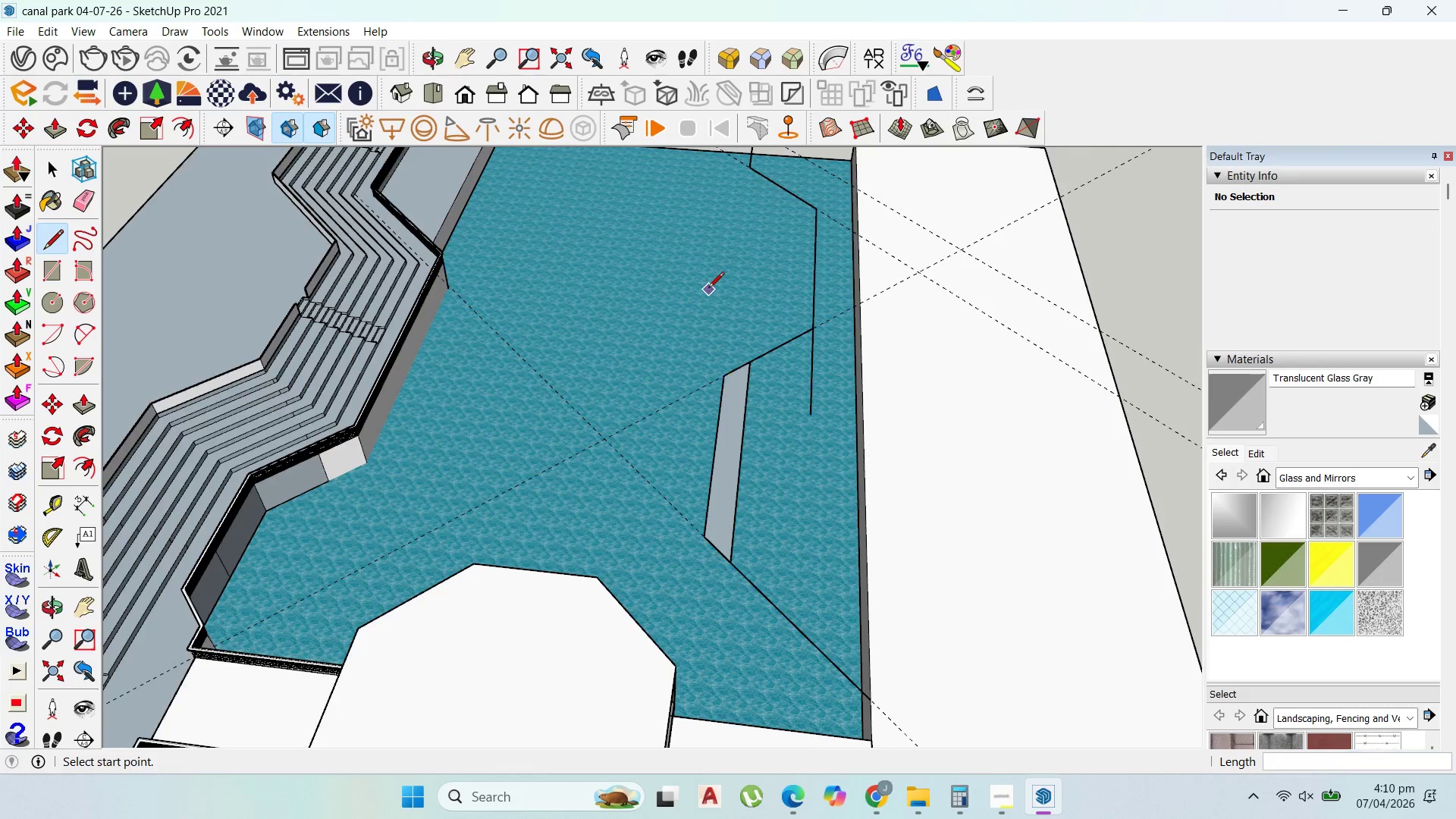 
scroll: coordinate [786, 362], scroll_direction: down, amount: 7.0
 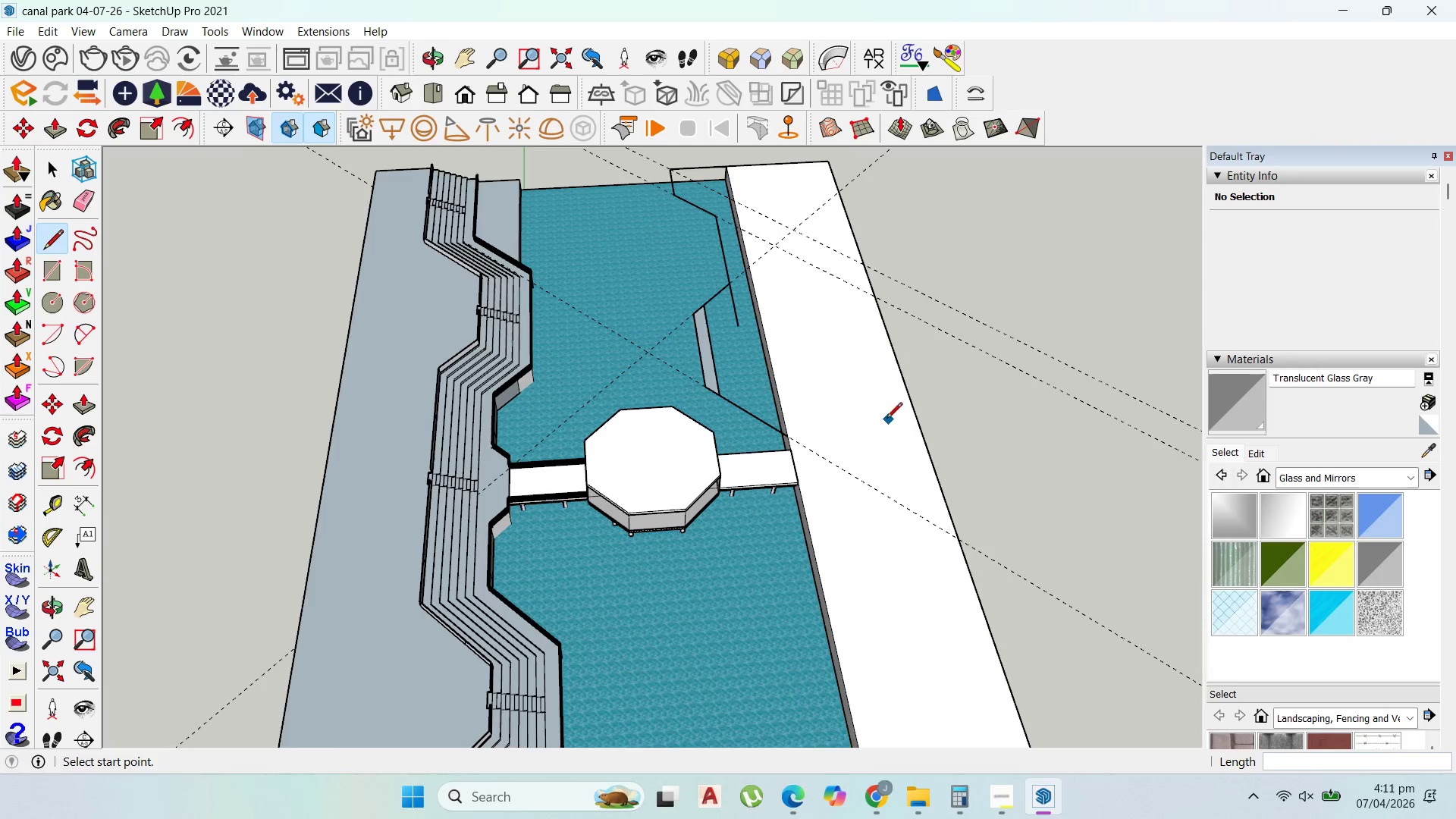 
scroll: coordinate [780, 429], scroll_direction: up, amount: 1.0
 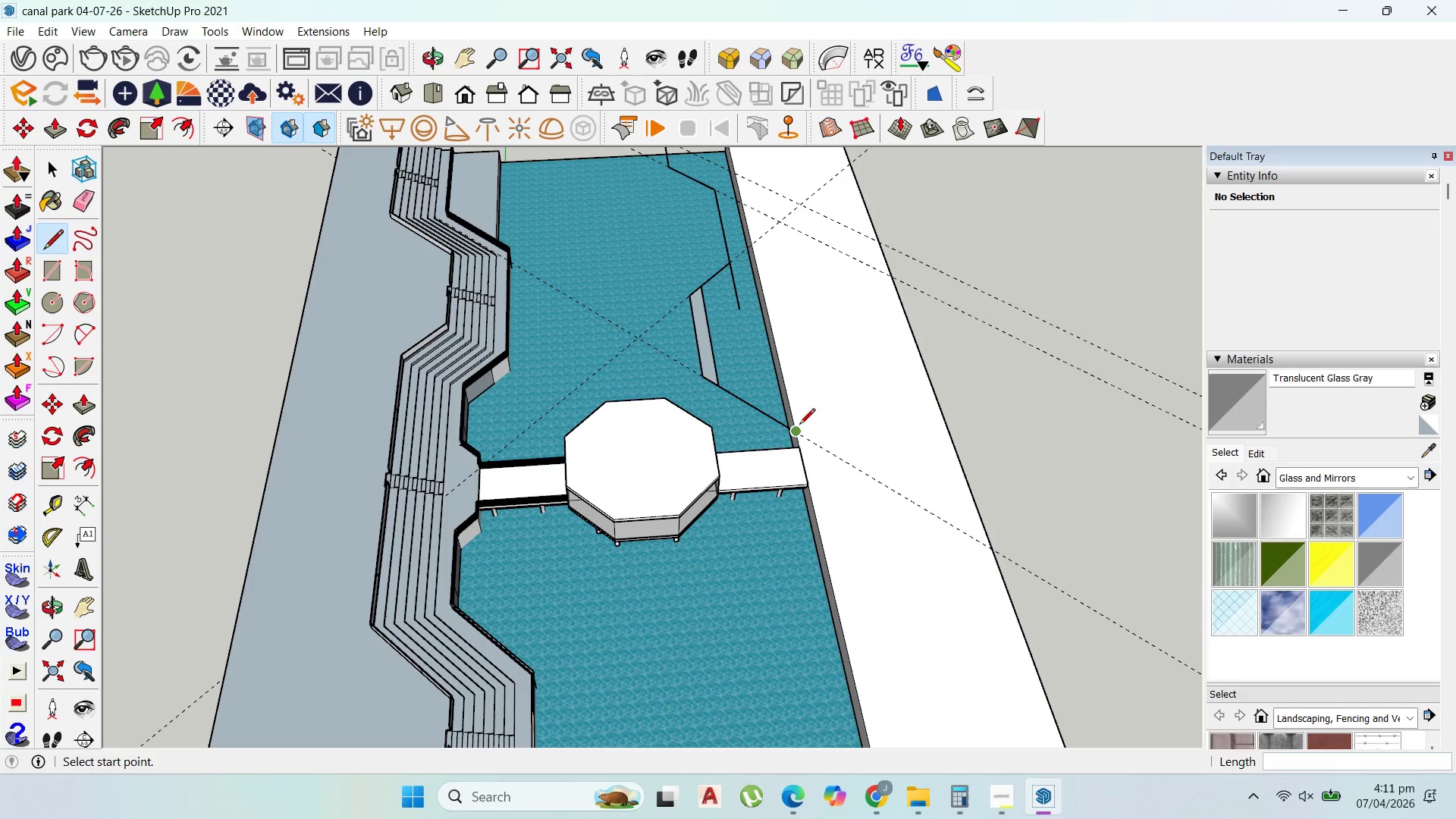 
left_click([799, 425])
 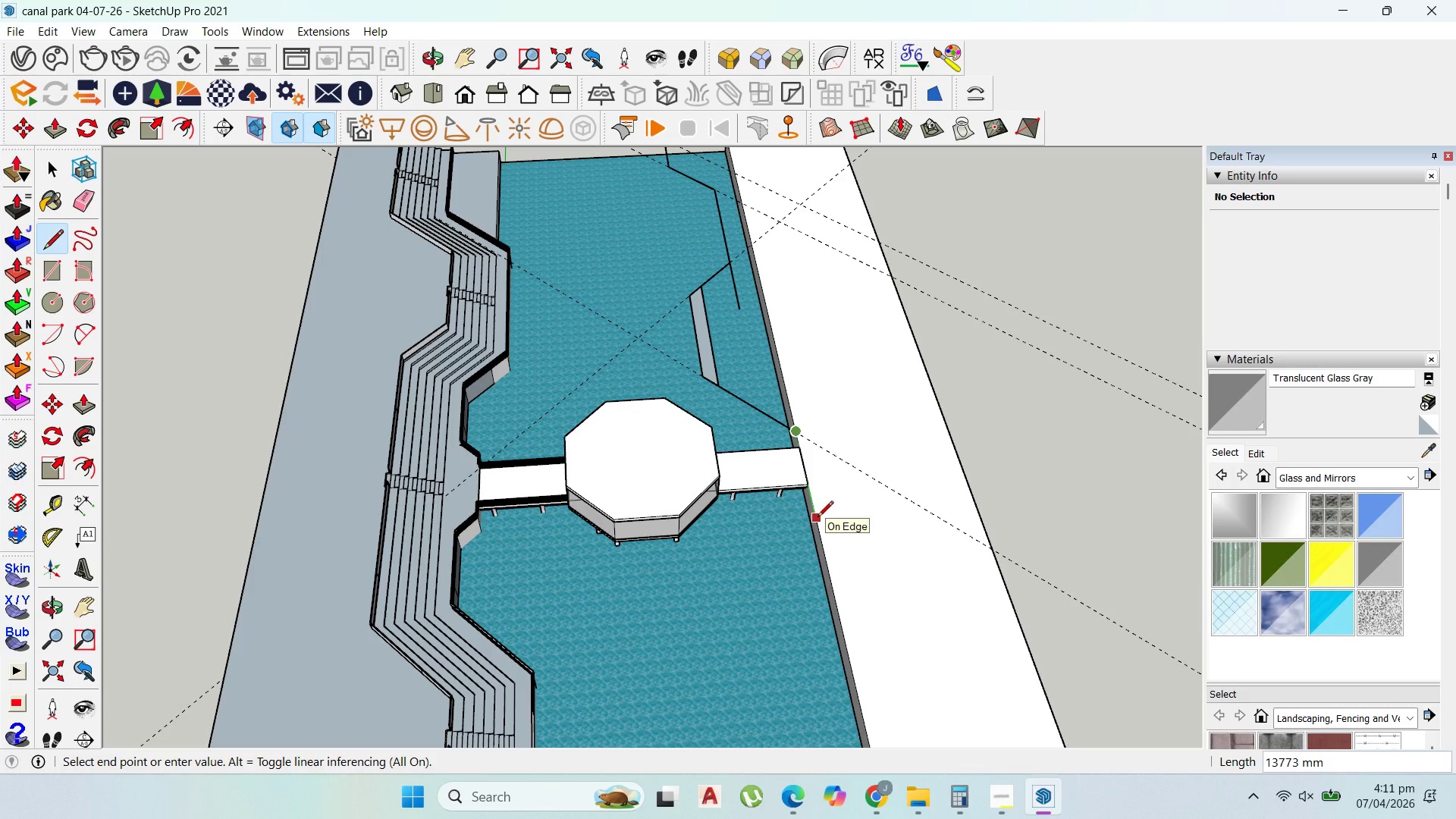 
left_click([817, 518])
 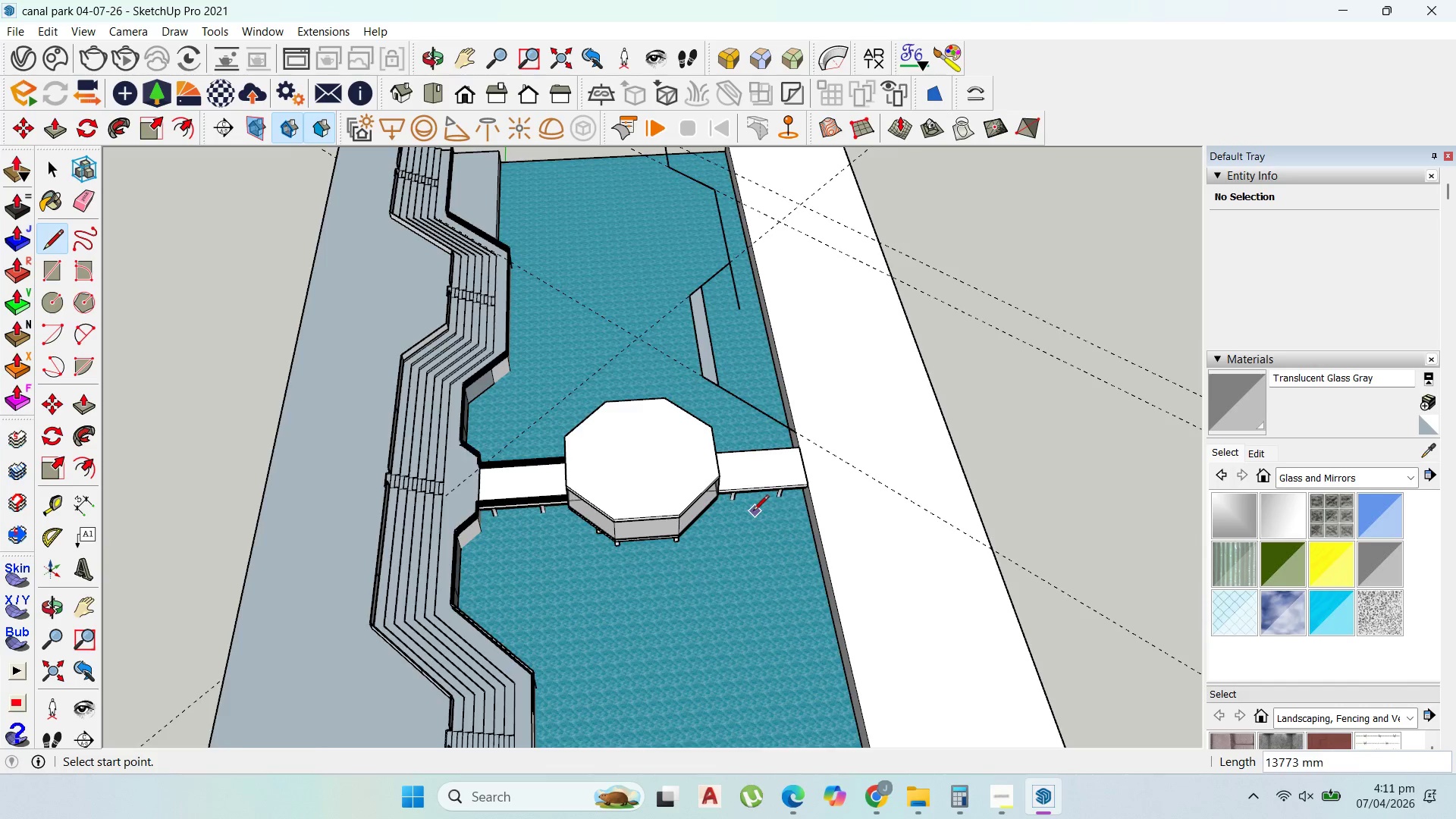 
scroll: coordinate [753, 512], scroll_direction: down, amount: 2.0
 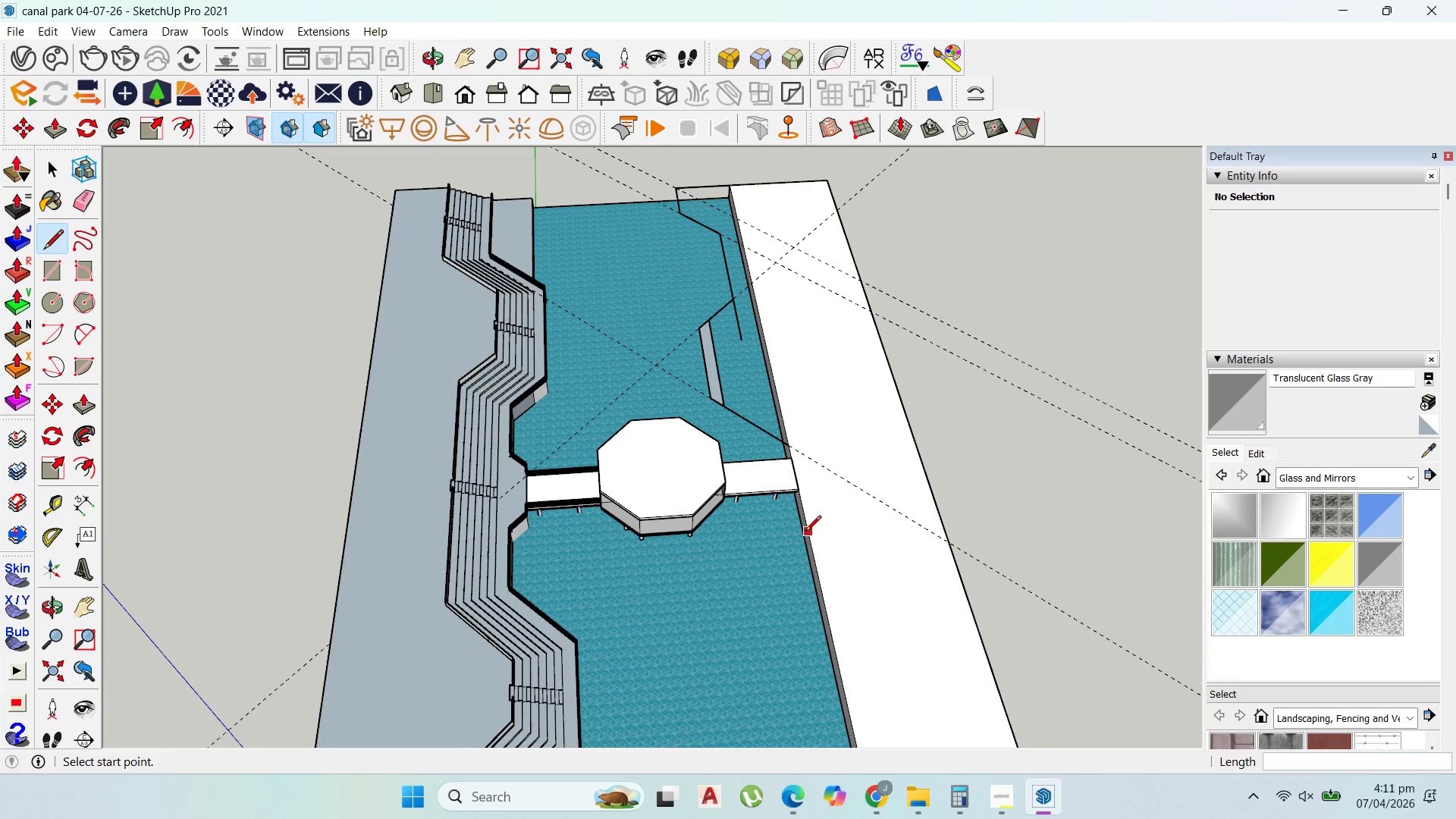 
scroll: coordinate [805, 532], scroll_direction: up, amount: 1.0
 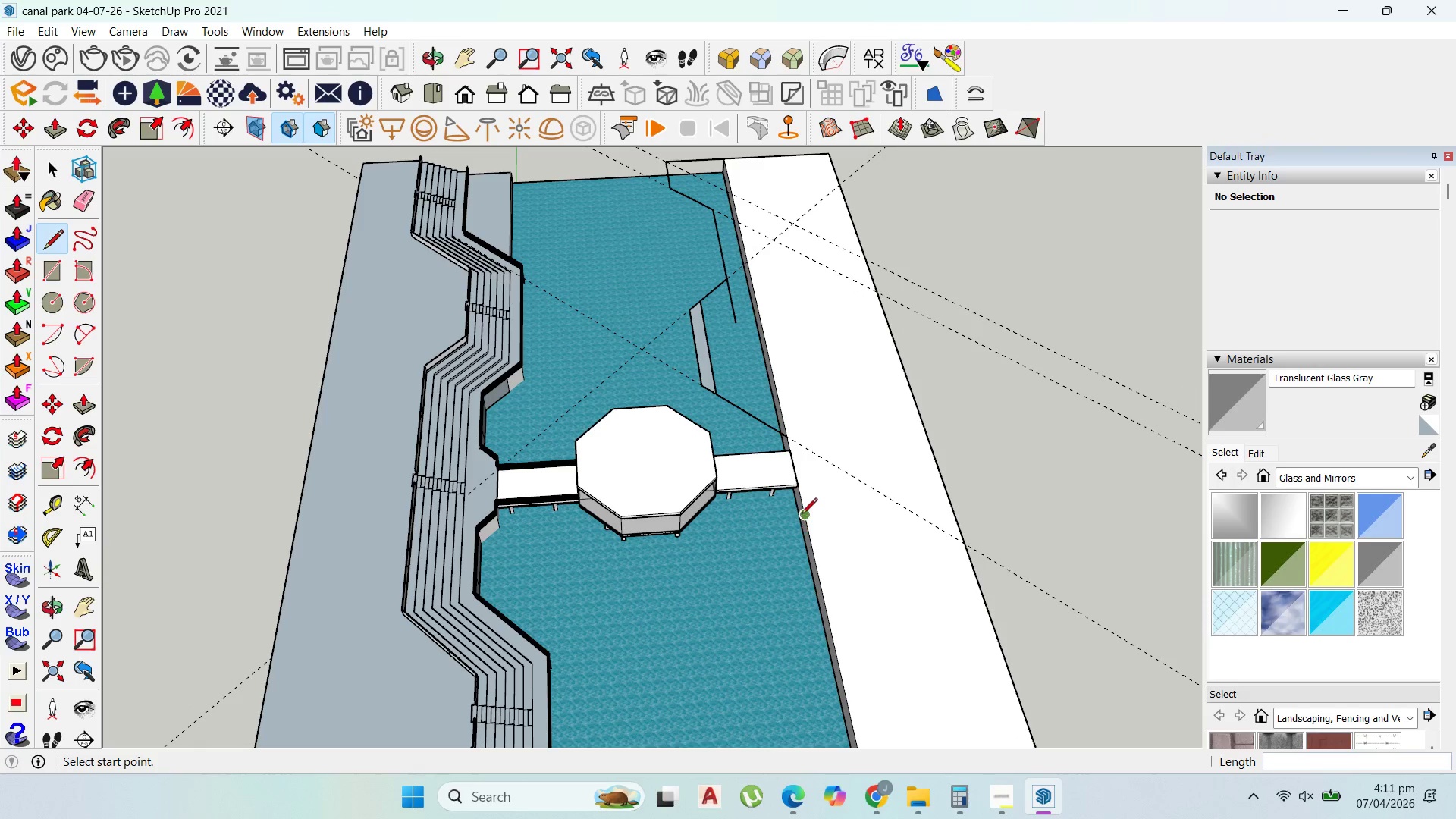 
mouse_move([785, 527])
 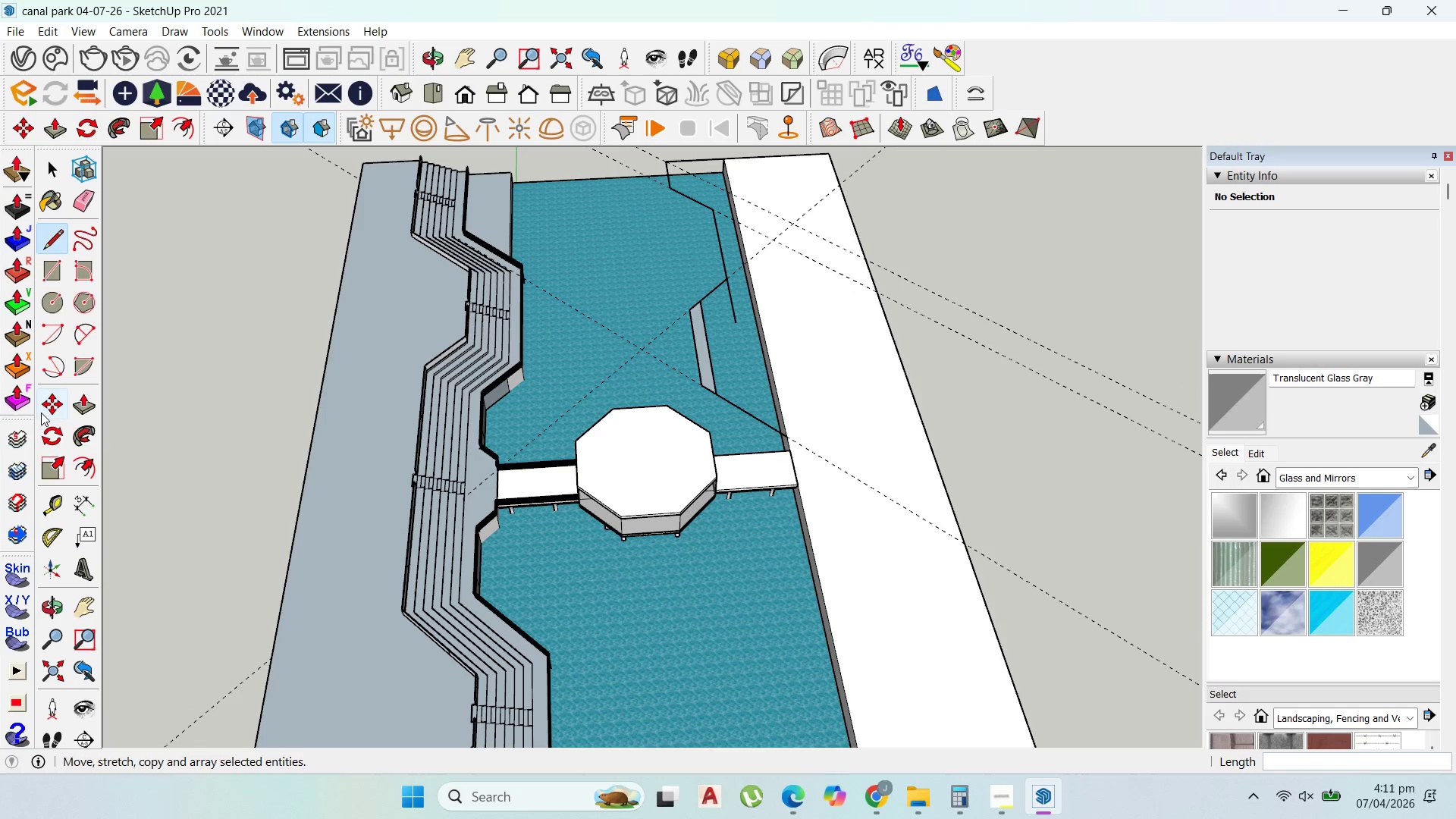 
left_click_drag(start_coordinate=[52, 535], to_coordinate=[71, 537])
 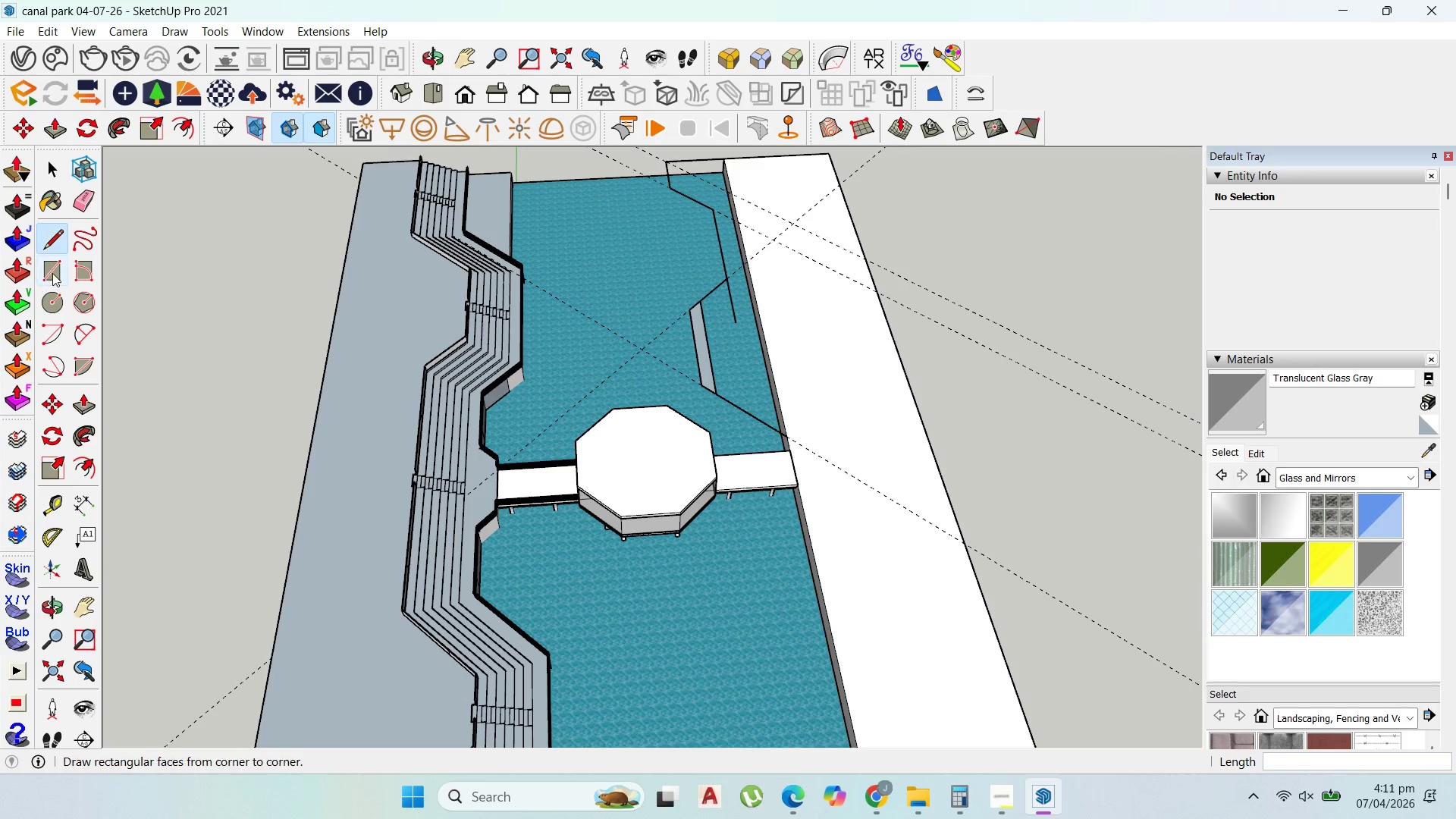 
scroll: coordinate [829, 335], scroll_direction: up, amount: 3.0
 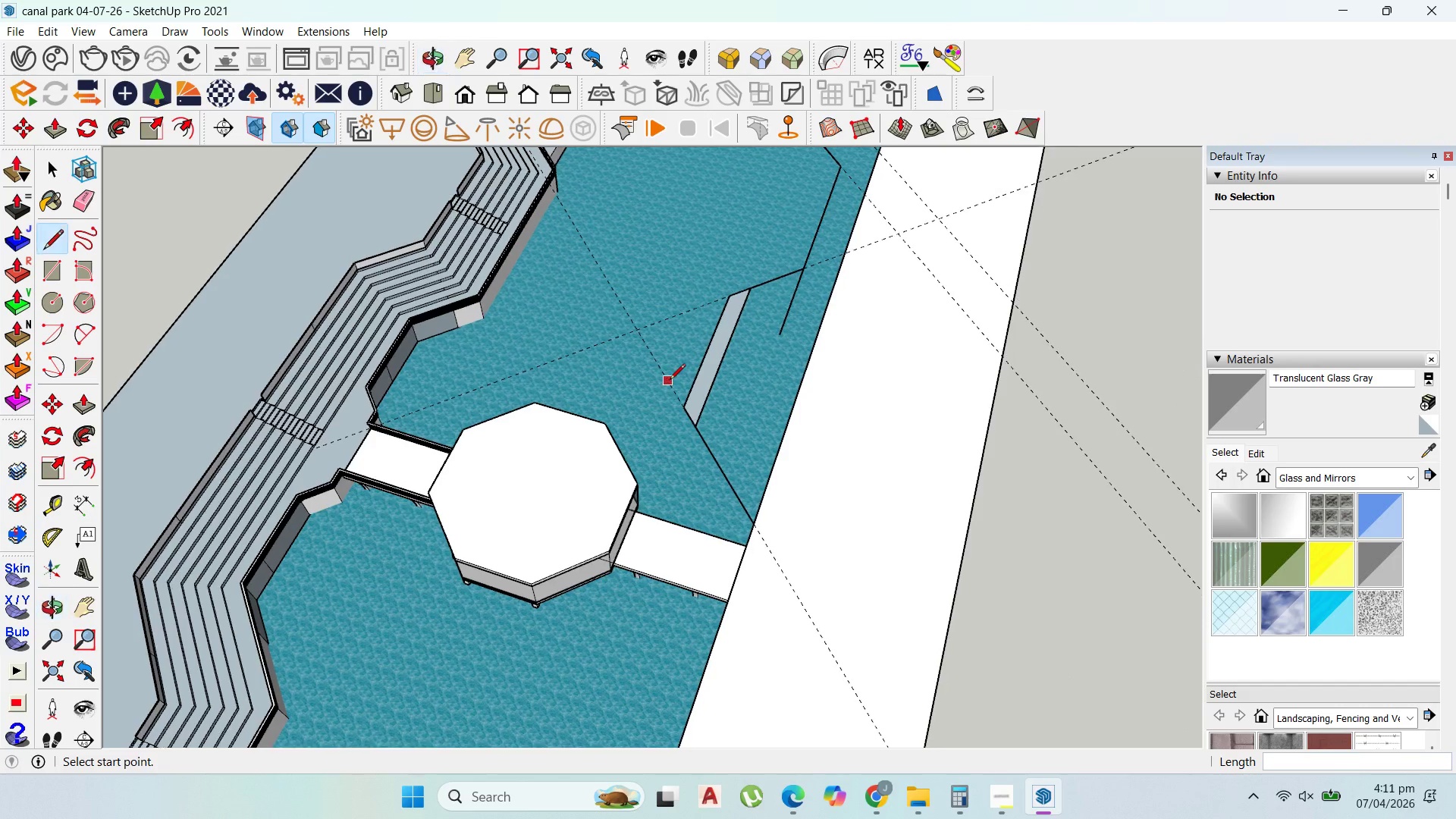 
scroll: coordinate [829, 193], scroll_direction: down, amount: 2.0
 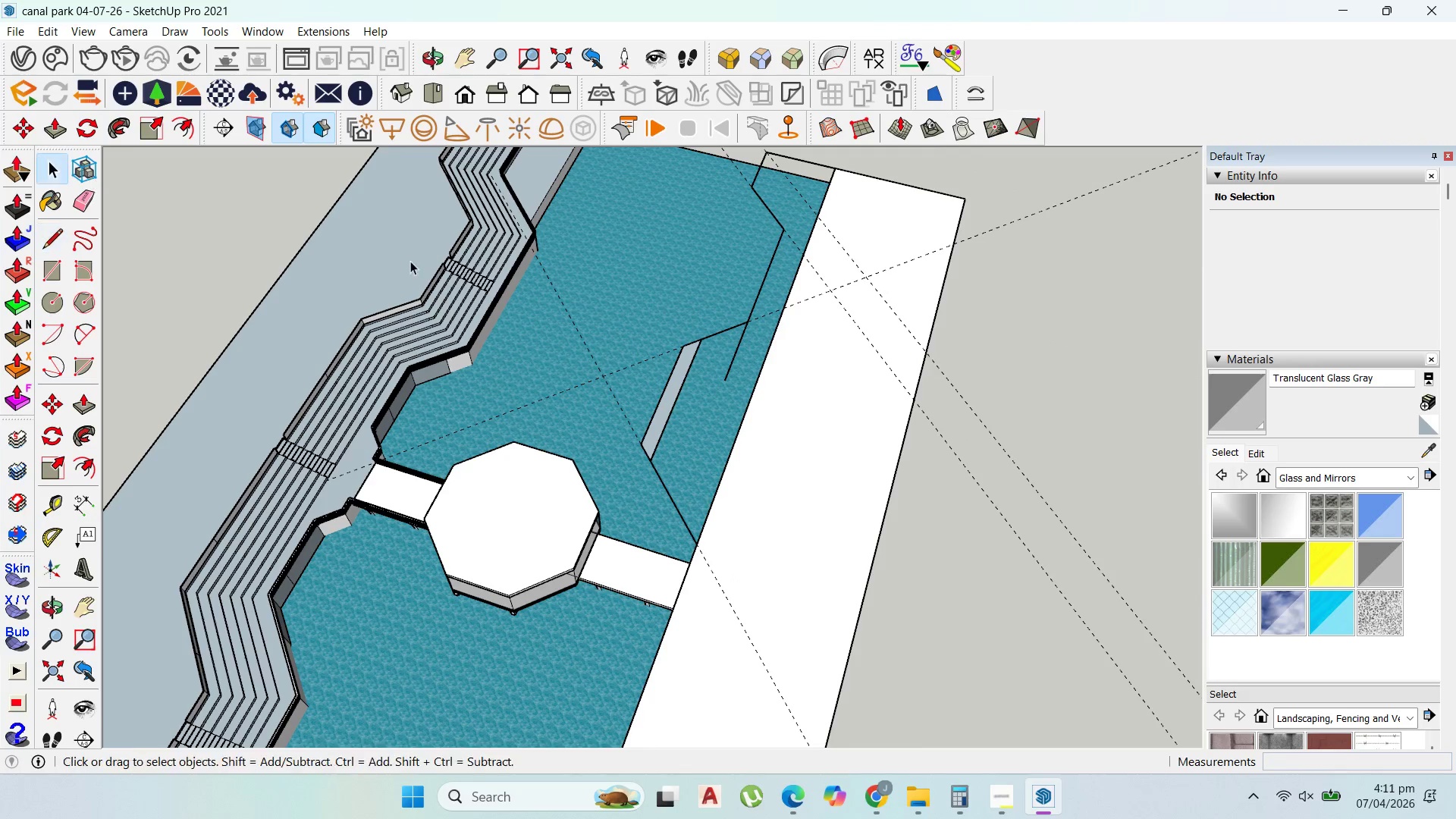 
left_click([838, 388])
 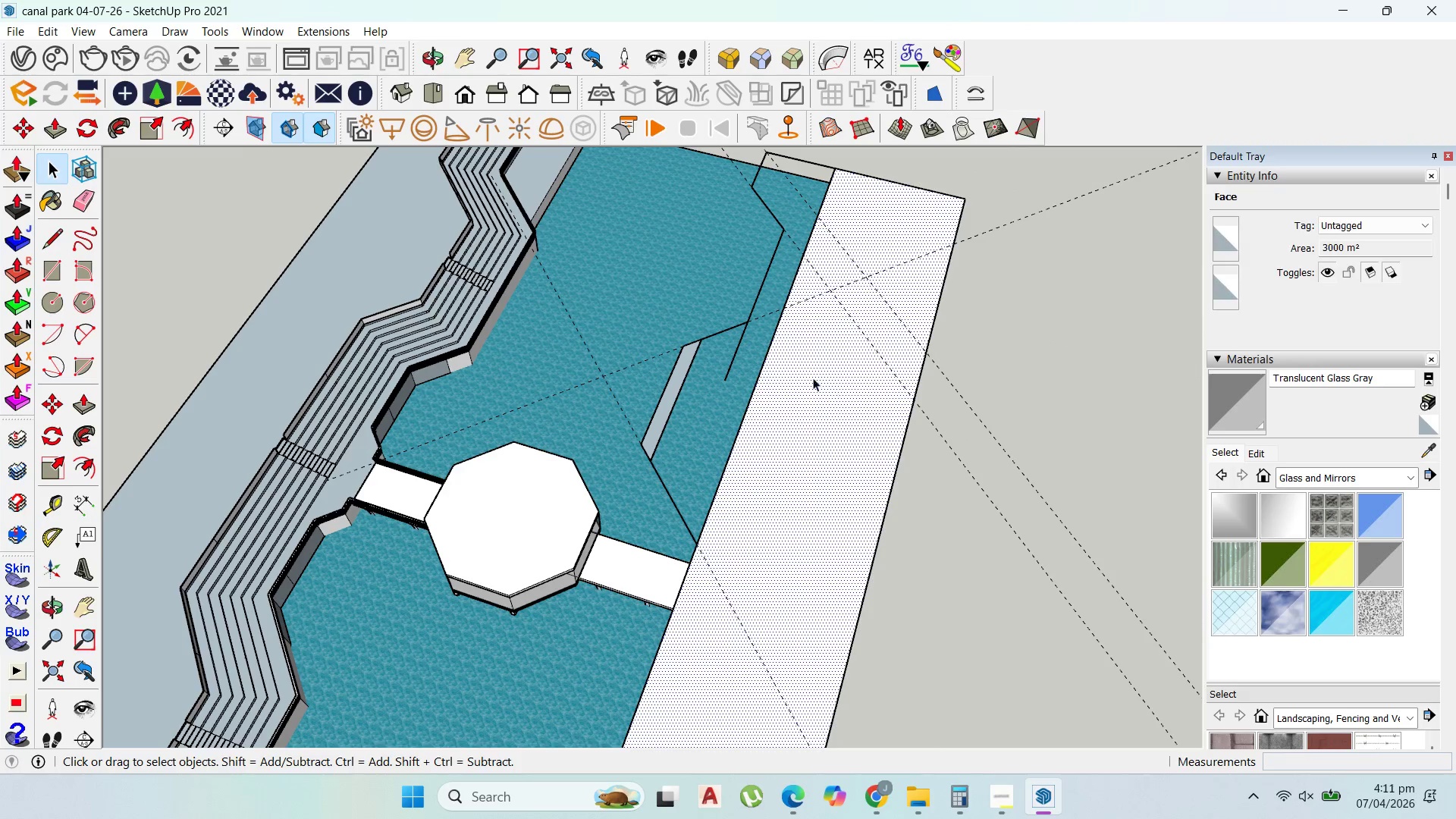 
scroll: coordinate [722, 256], scroll_direction: up, amount: 10.0
 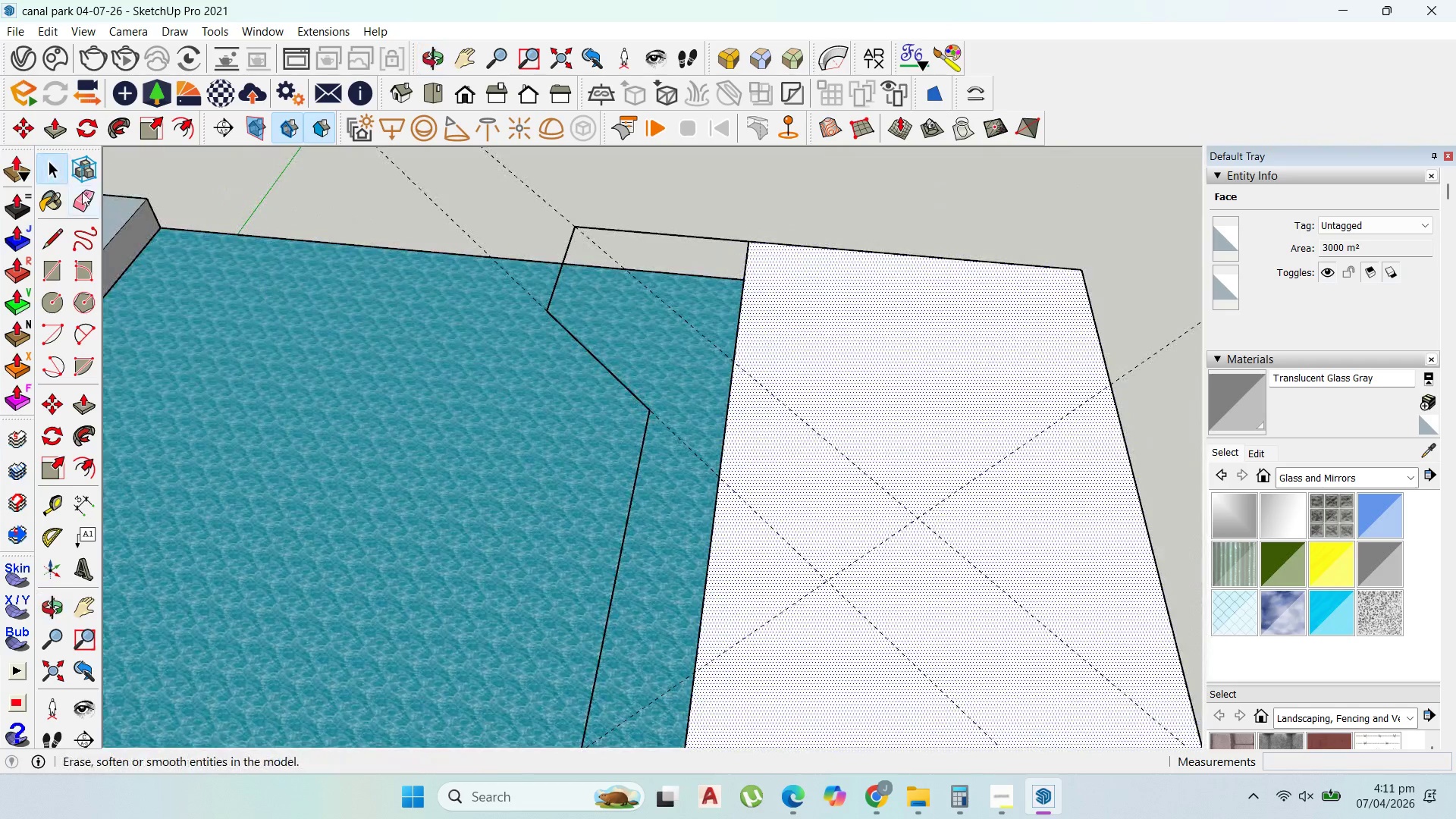 
left_click_drag(start_coordinate=[58, 240], to_coordinate=[71, 239])
 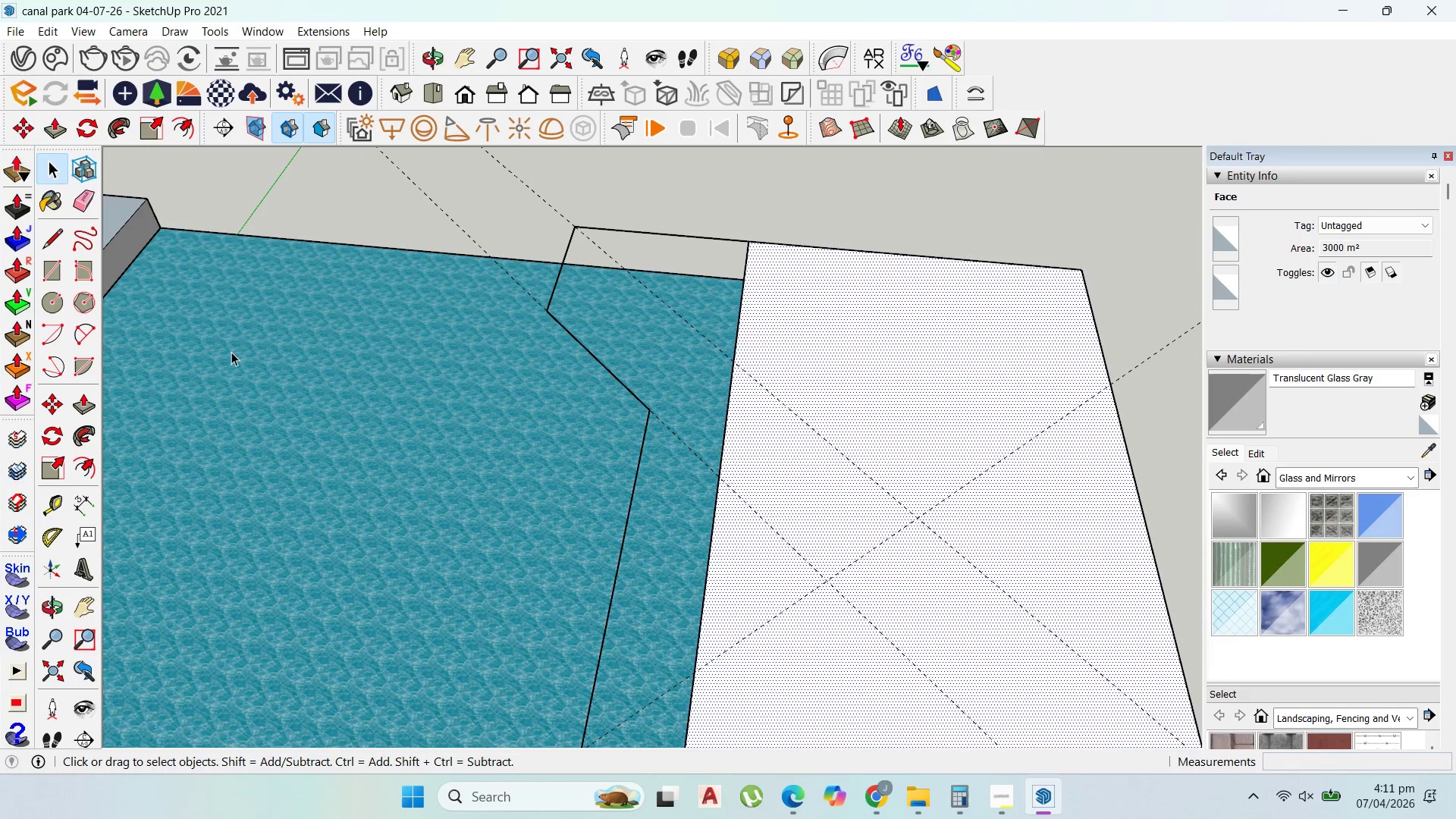 
key(L)
 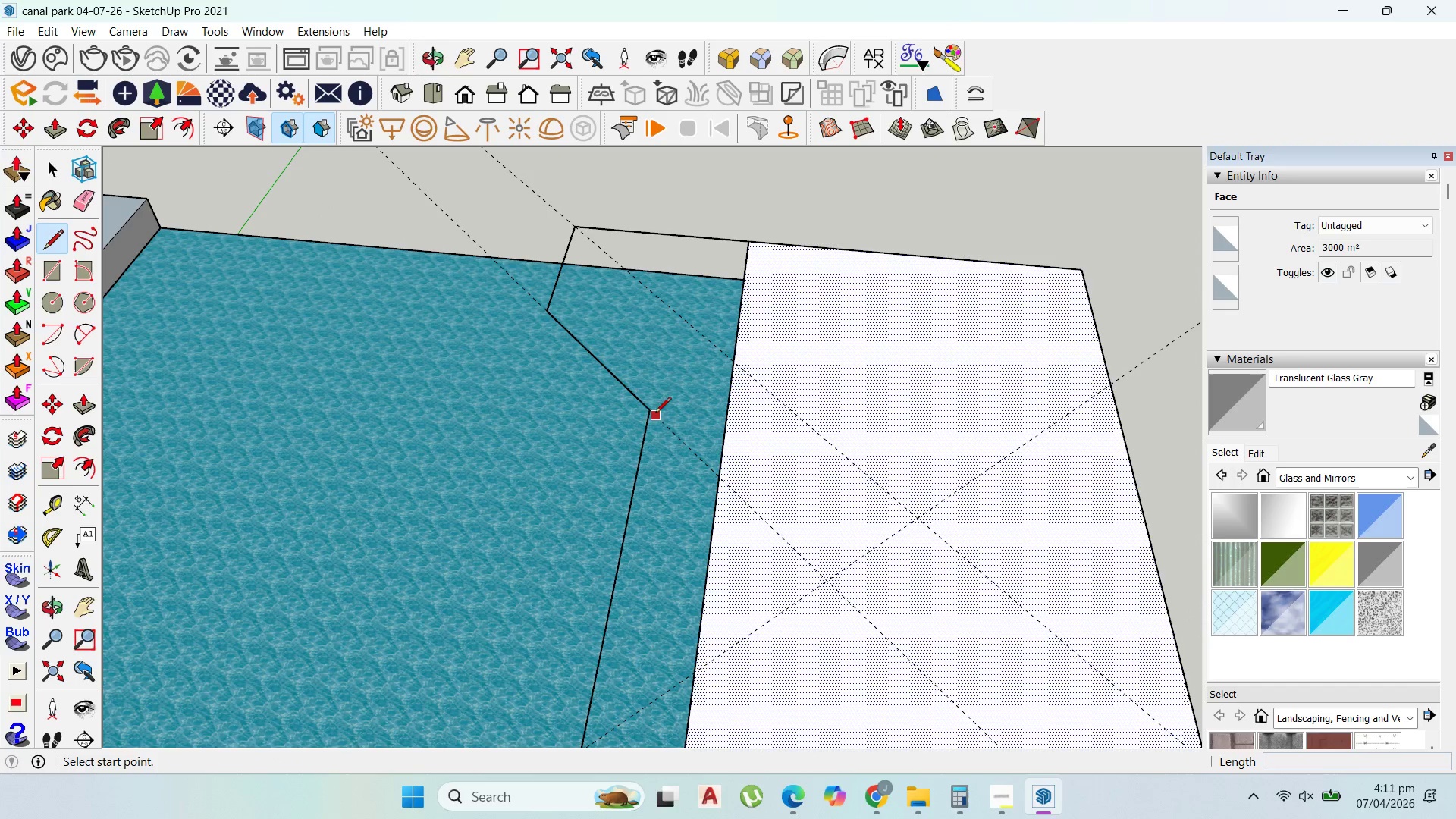 
left_click_drag(start_coordinate=[651, 412], to_coordinate=[661, 419])
 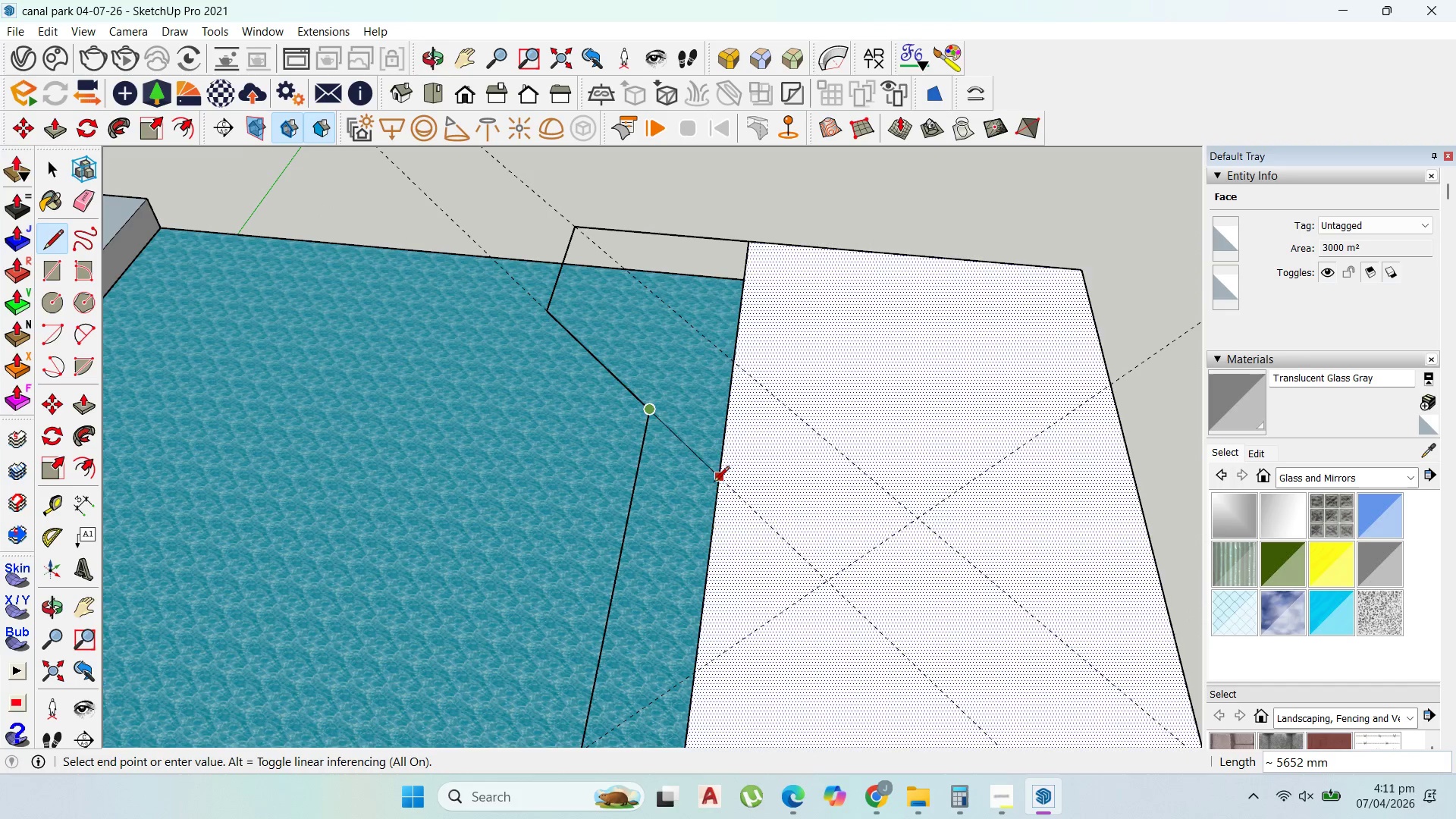 
left_click([714, 485])
 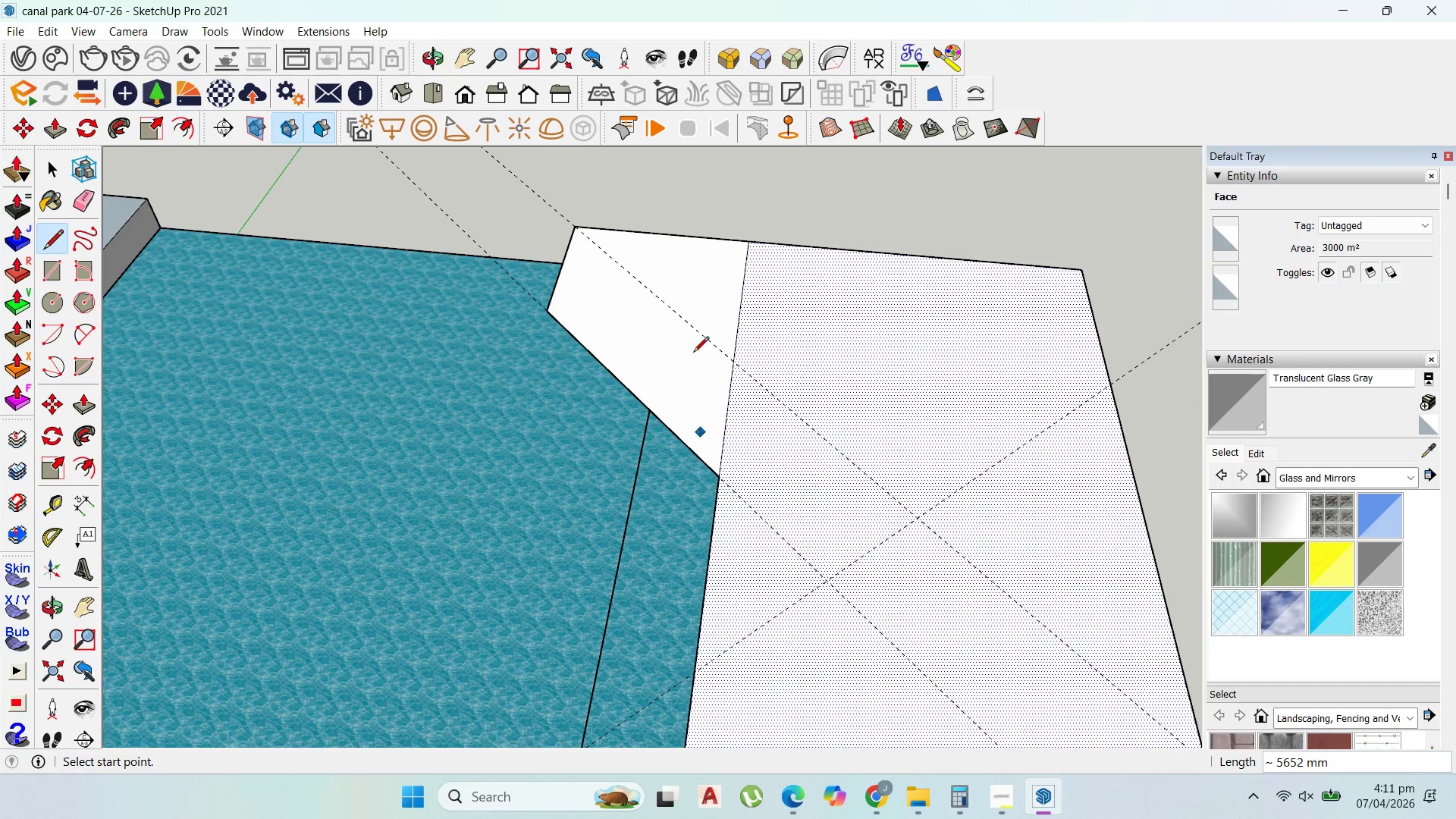 
scroll: coordinate [711, 466], scroll_direction: down, amount: 5.0
 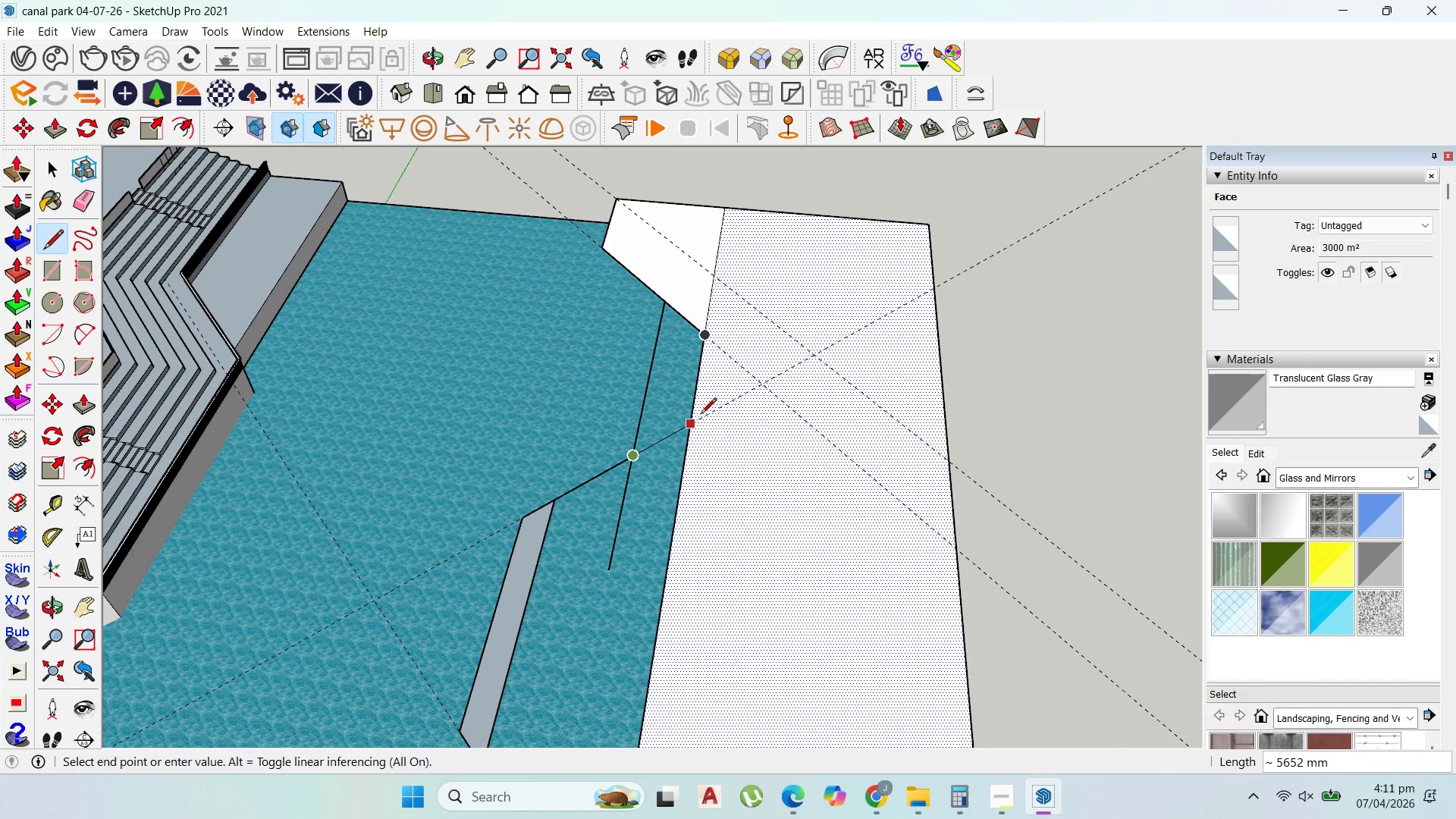 
left_click([695, 419])
 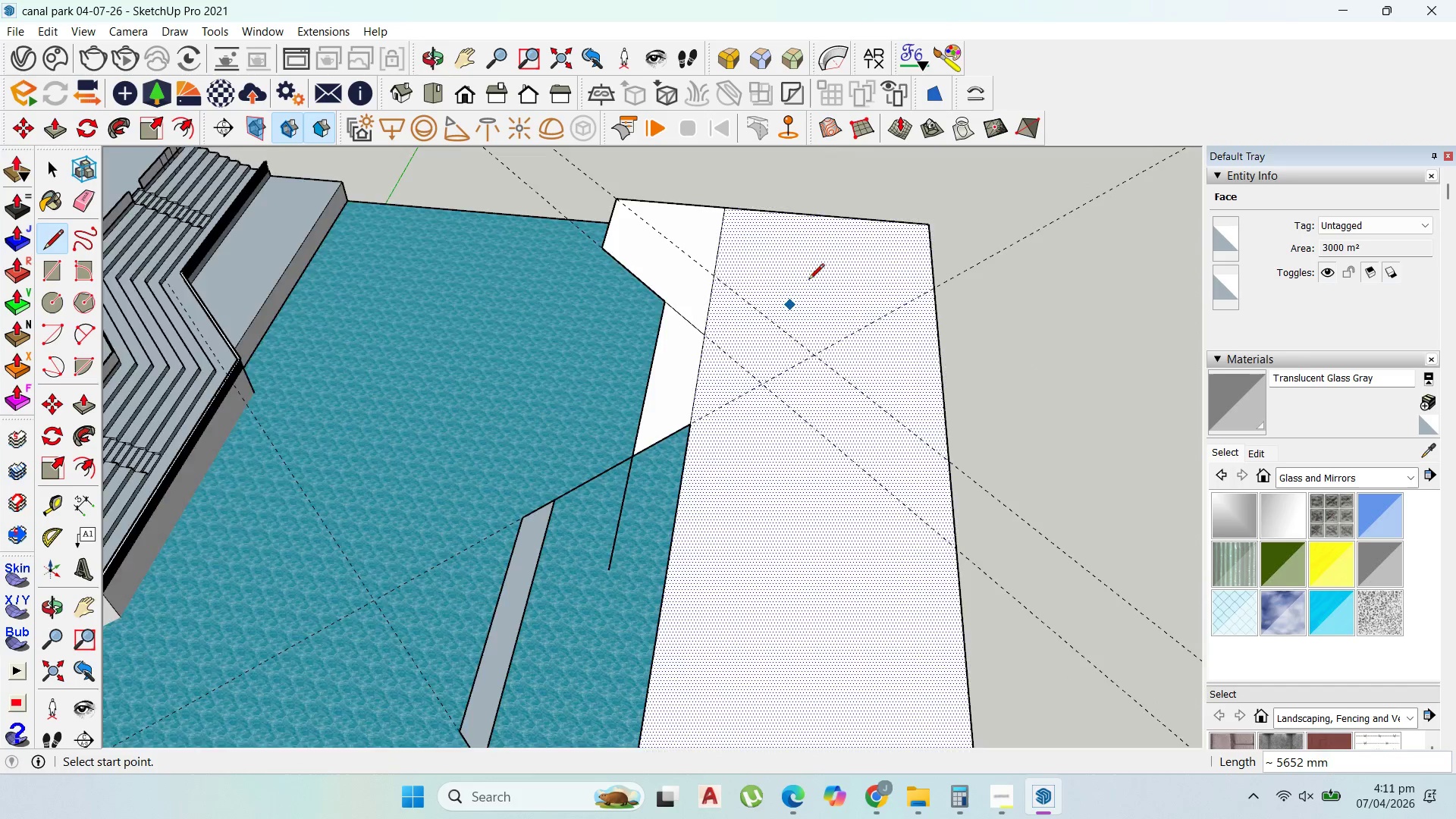 
key(Escape)
 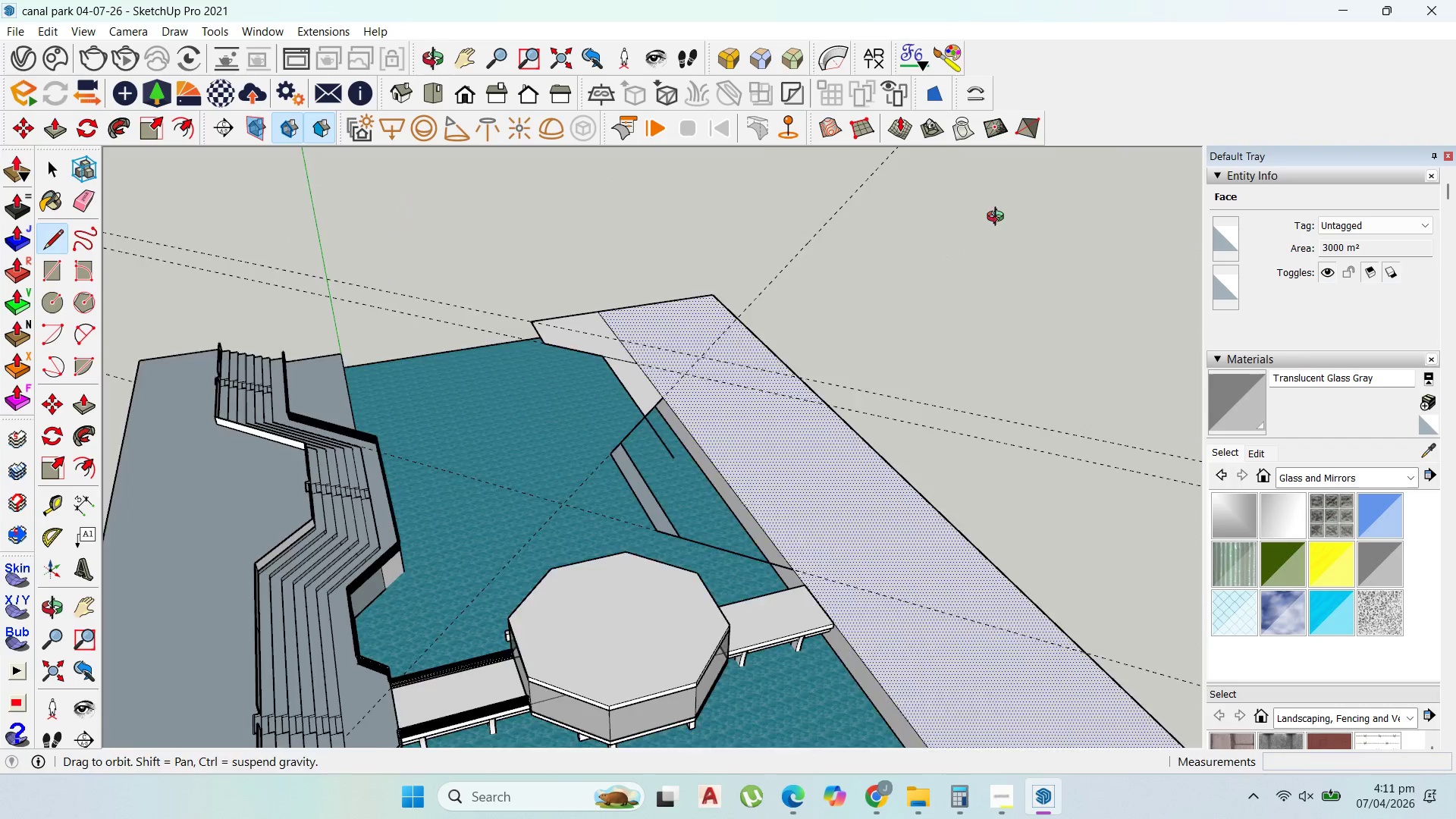 
scroll: coordinate [726, 391], scroll_direction: down, amount: 5.0
 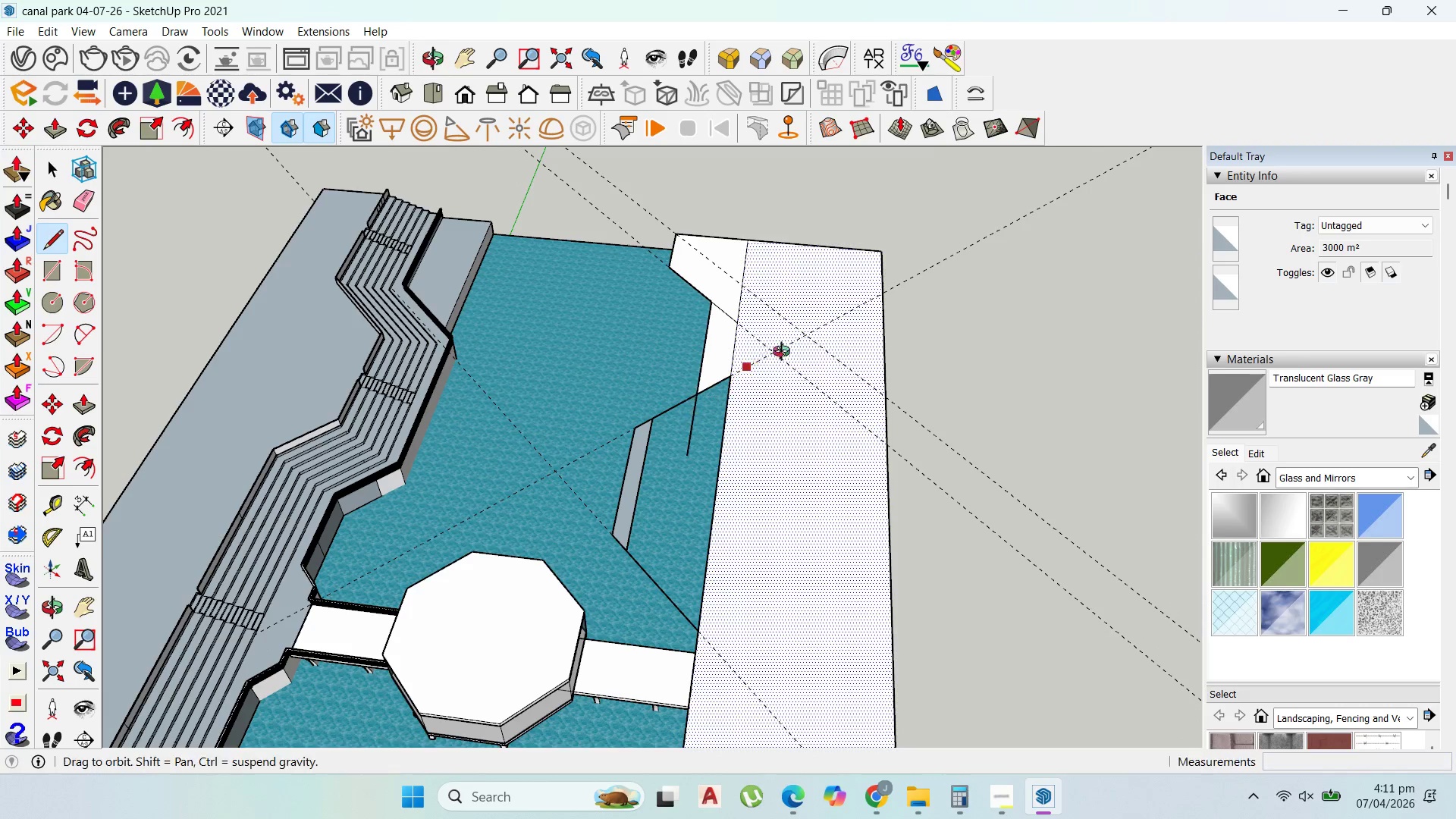 
scroll: coordinate [617, 375], scroll_direction: up, amount: 4.0
 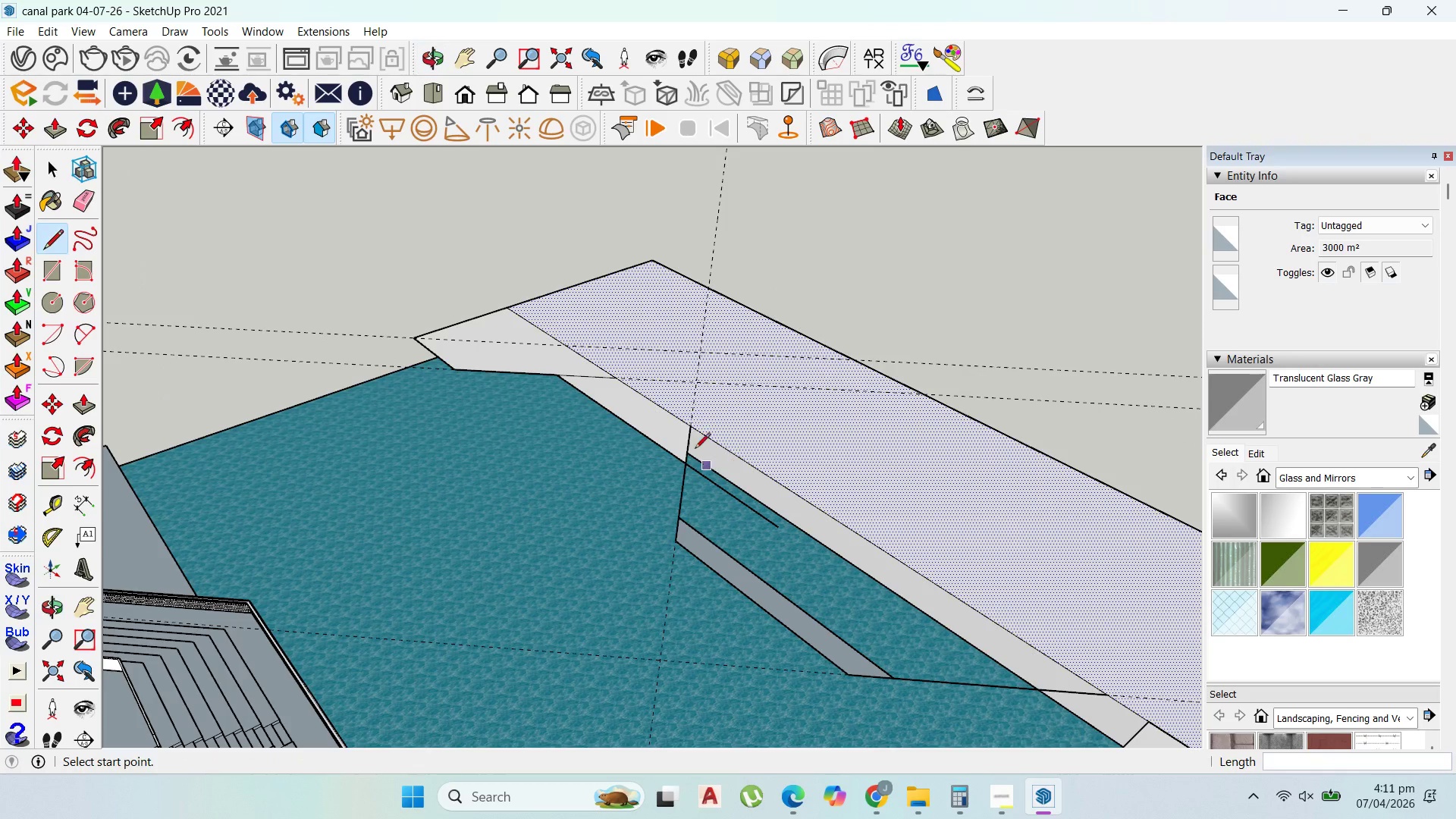 
scroll: coordinate [638, 388], scroll_direction: down, amount: 3.0
 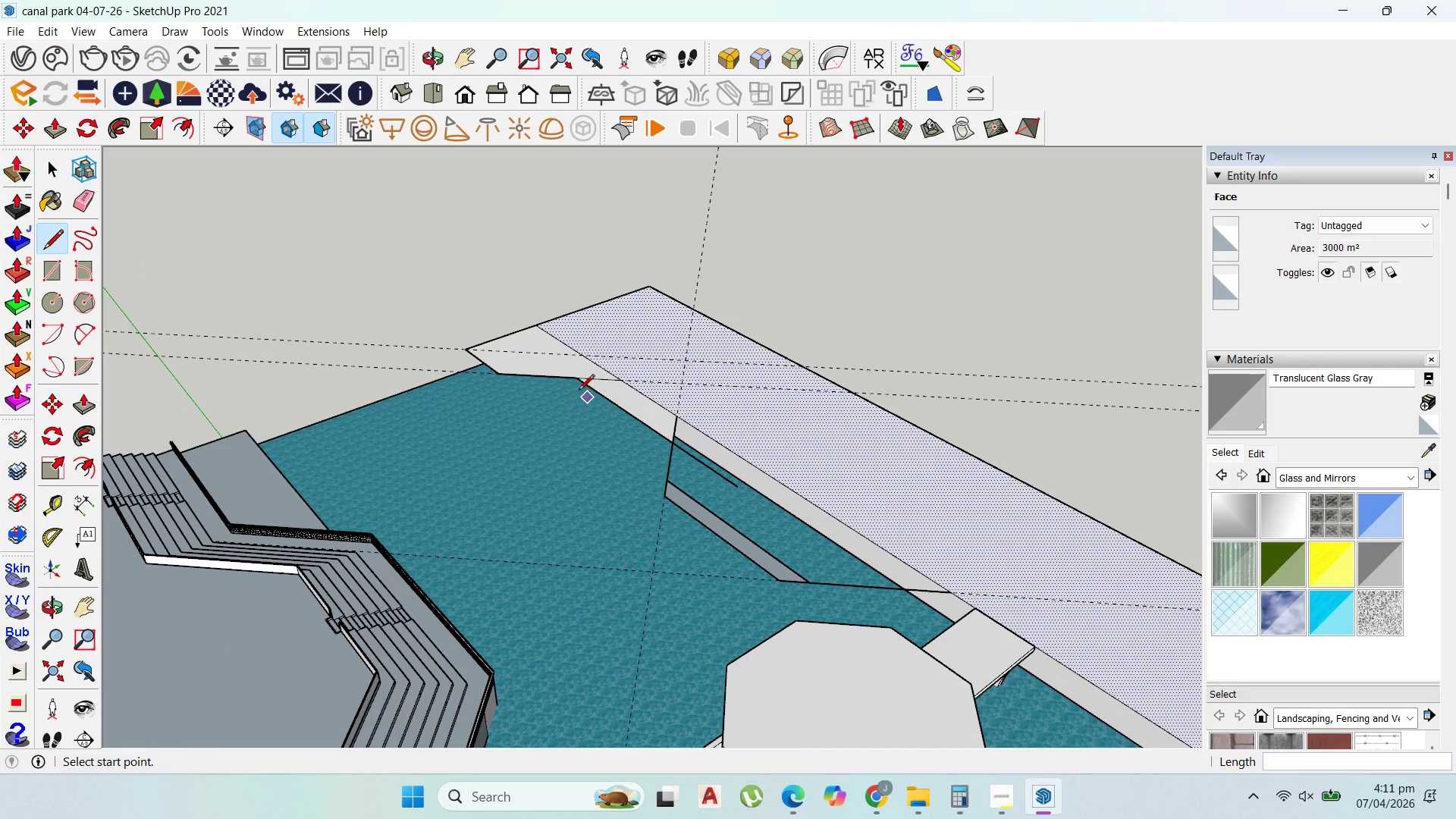 
key(P)
 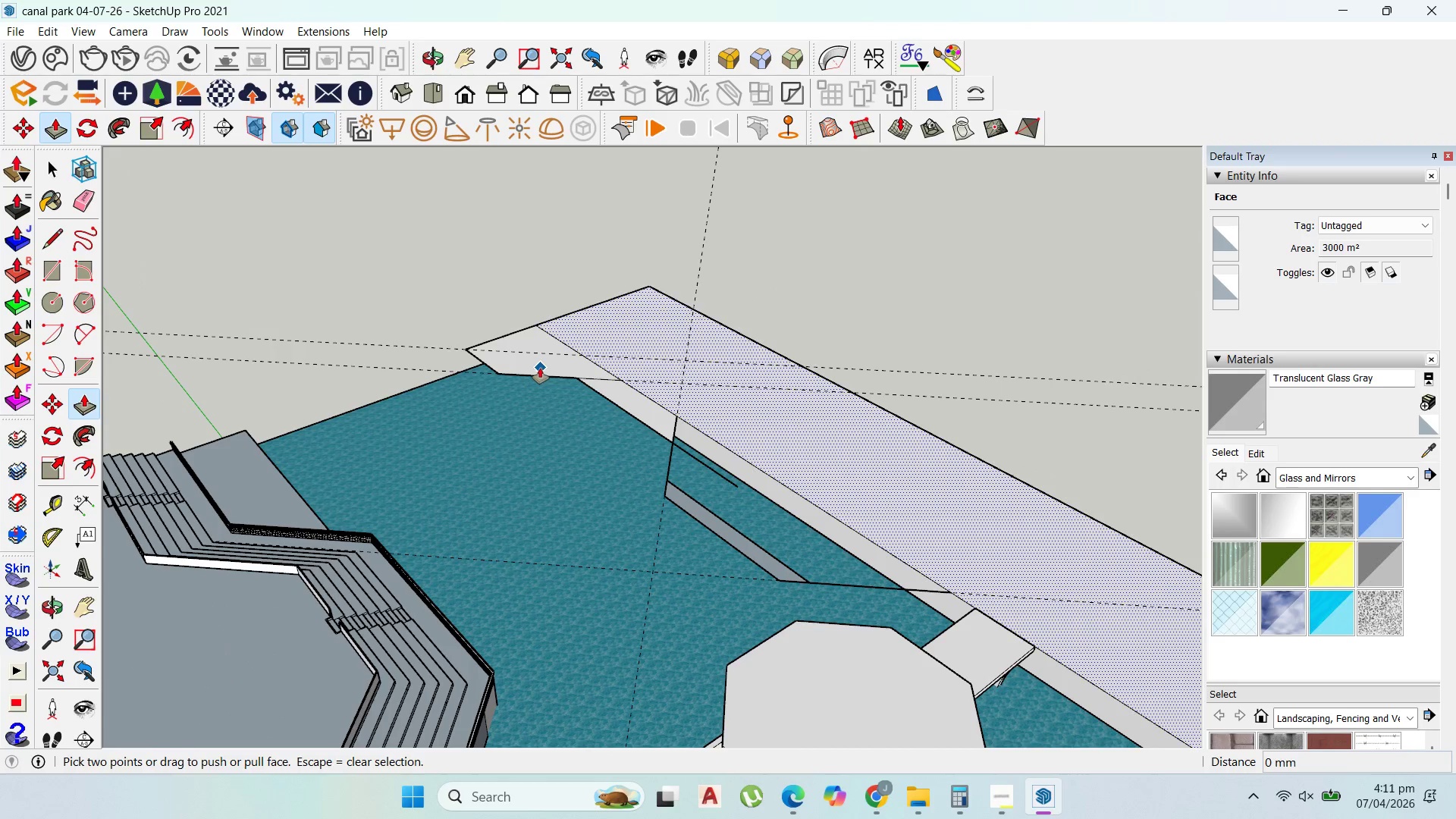 
key(Escape)
 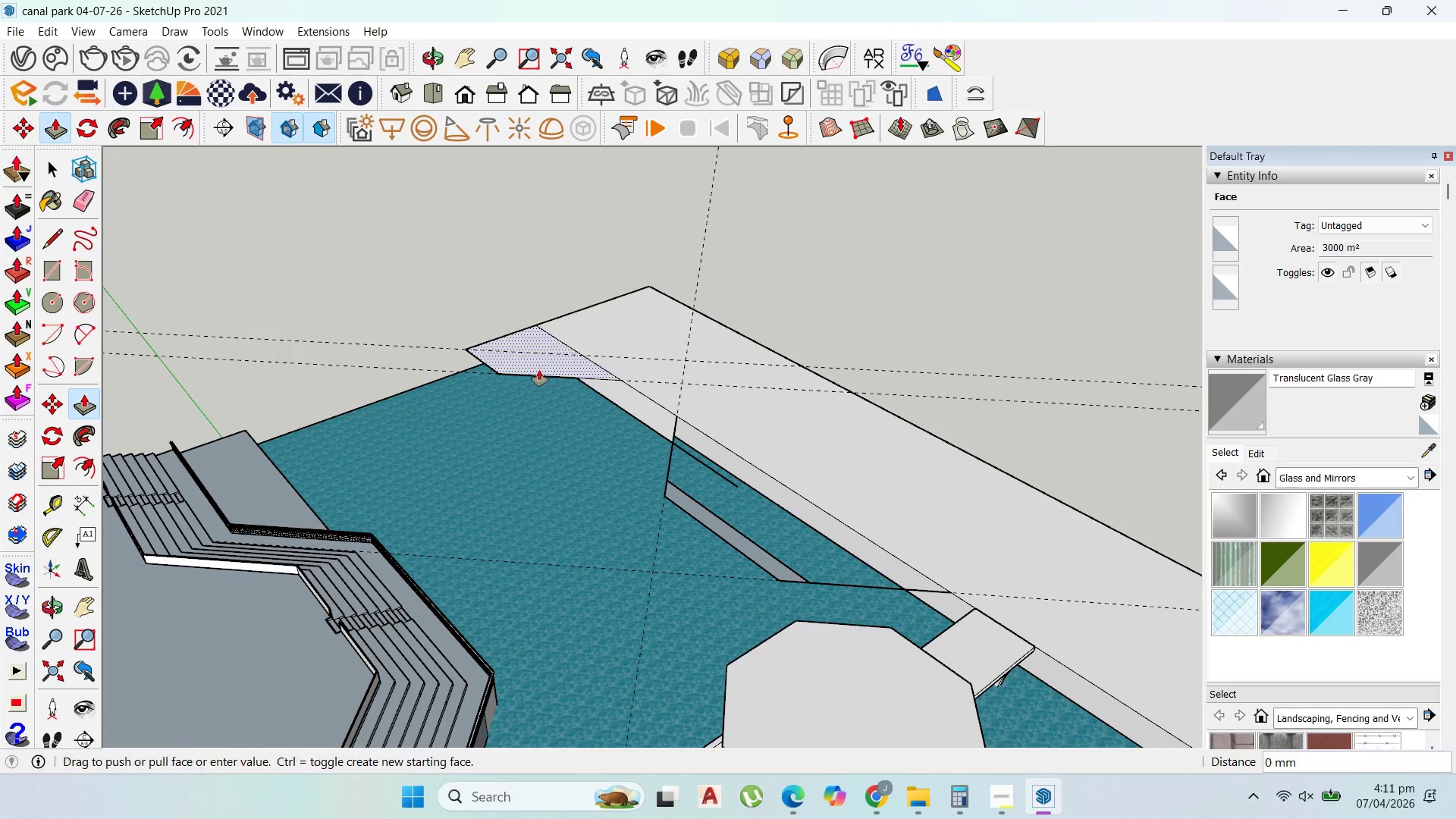 
left_click_drag(start_coordinate=[539, 366], to_coordinate=[541, 419])
 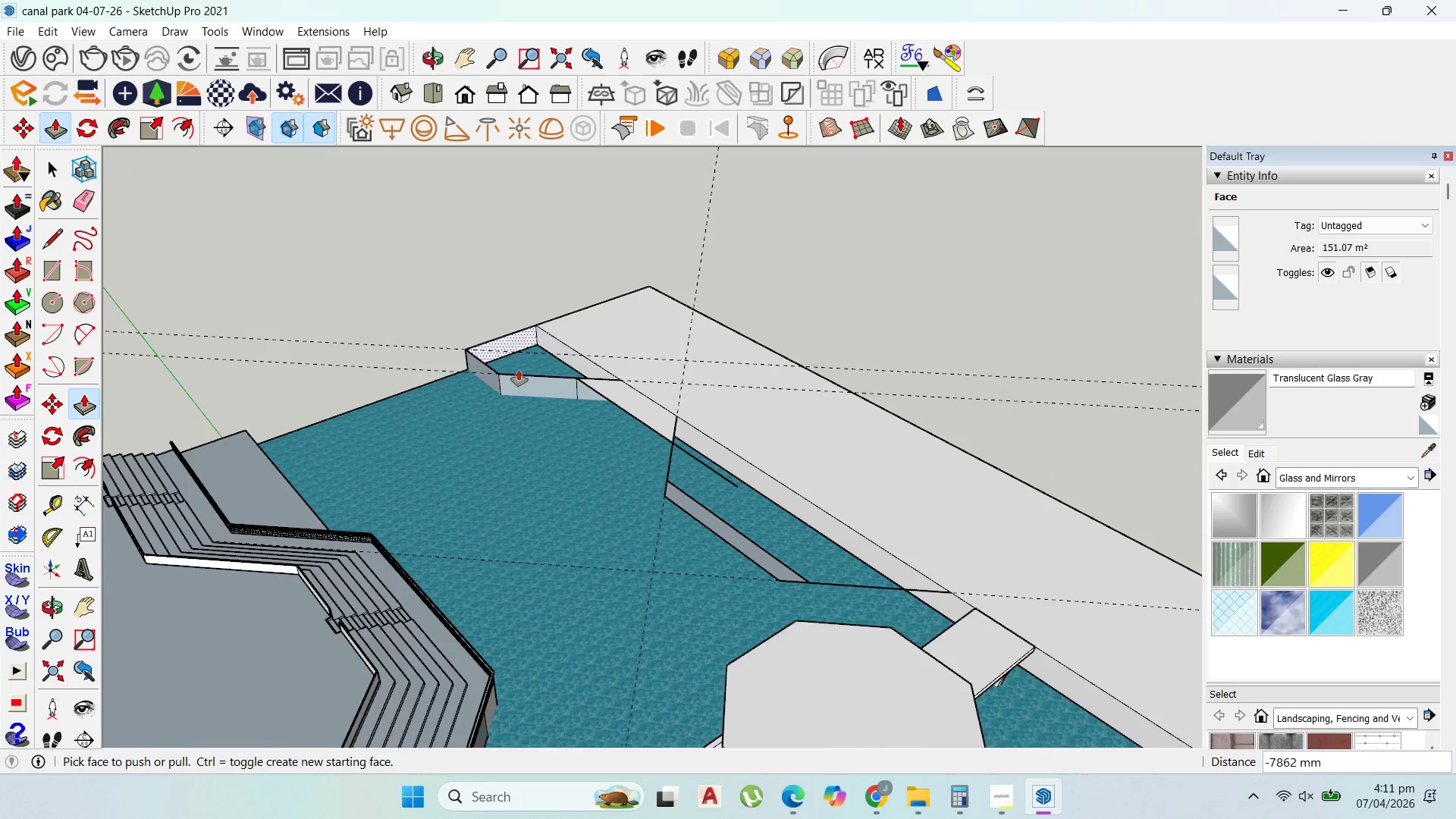 
key(Control+Z)
 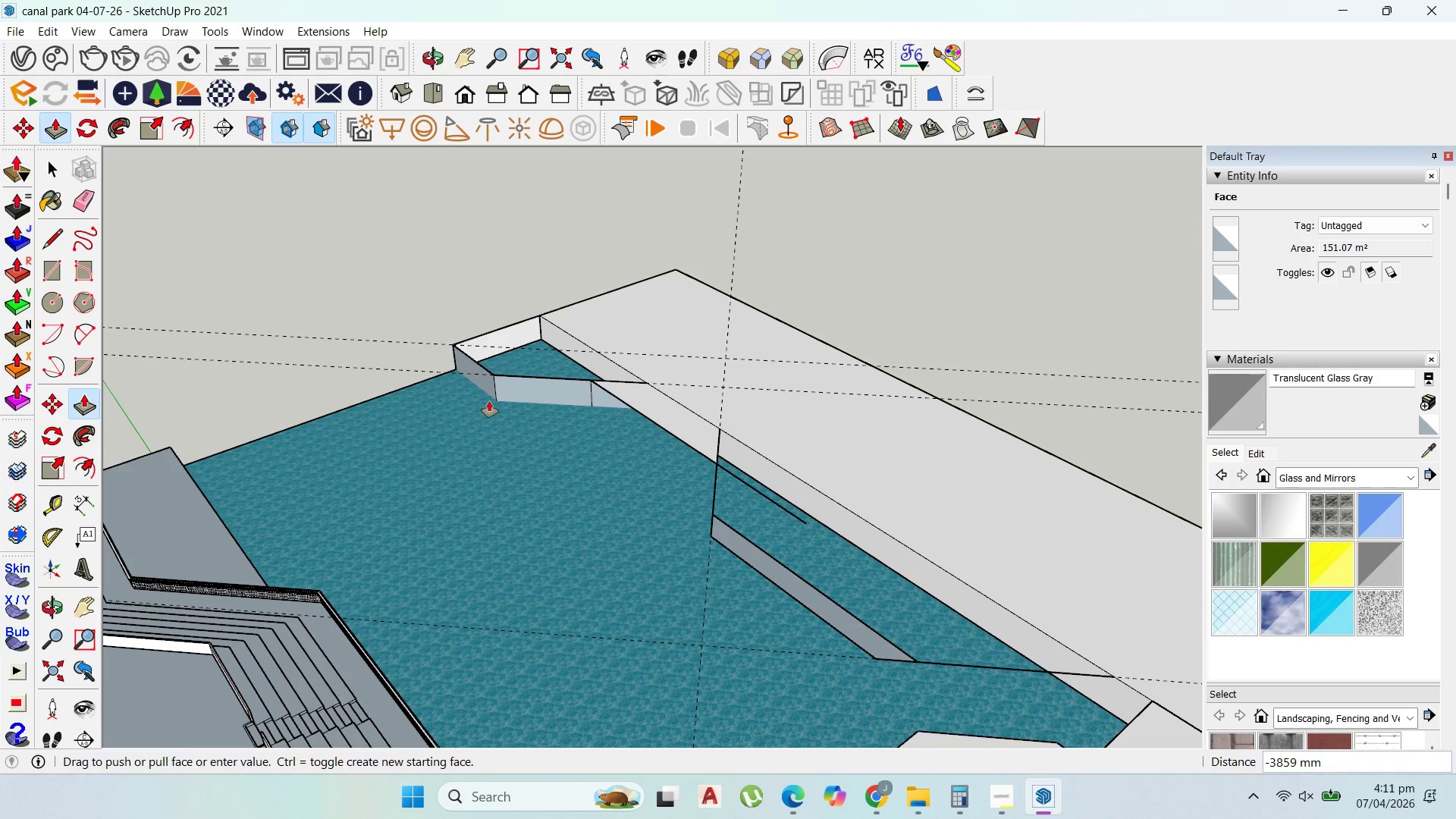 
scroll: coordinate [519, 369], scroll_direction: up, amount: 2.0
 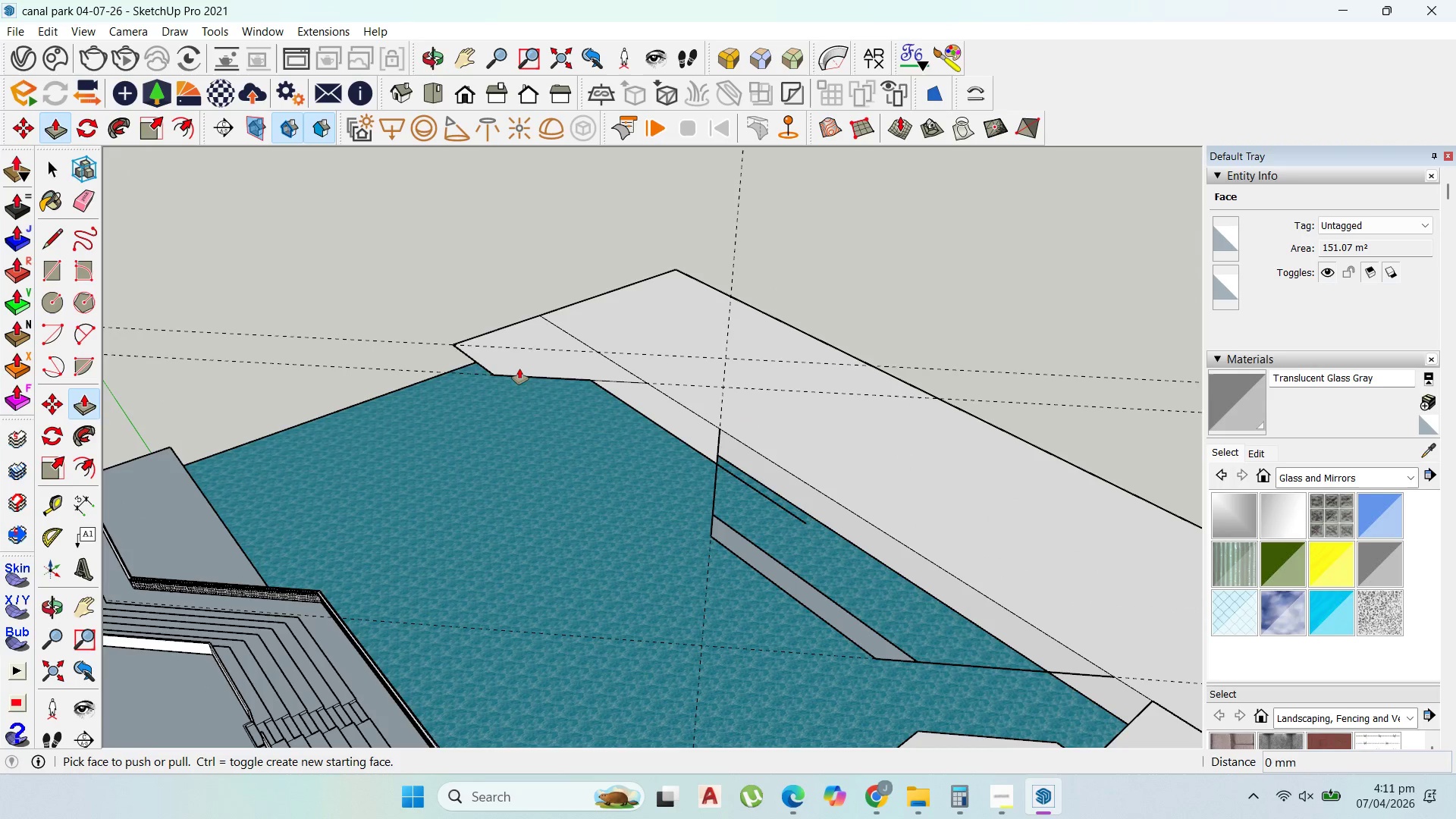 
key(Escape)
 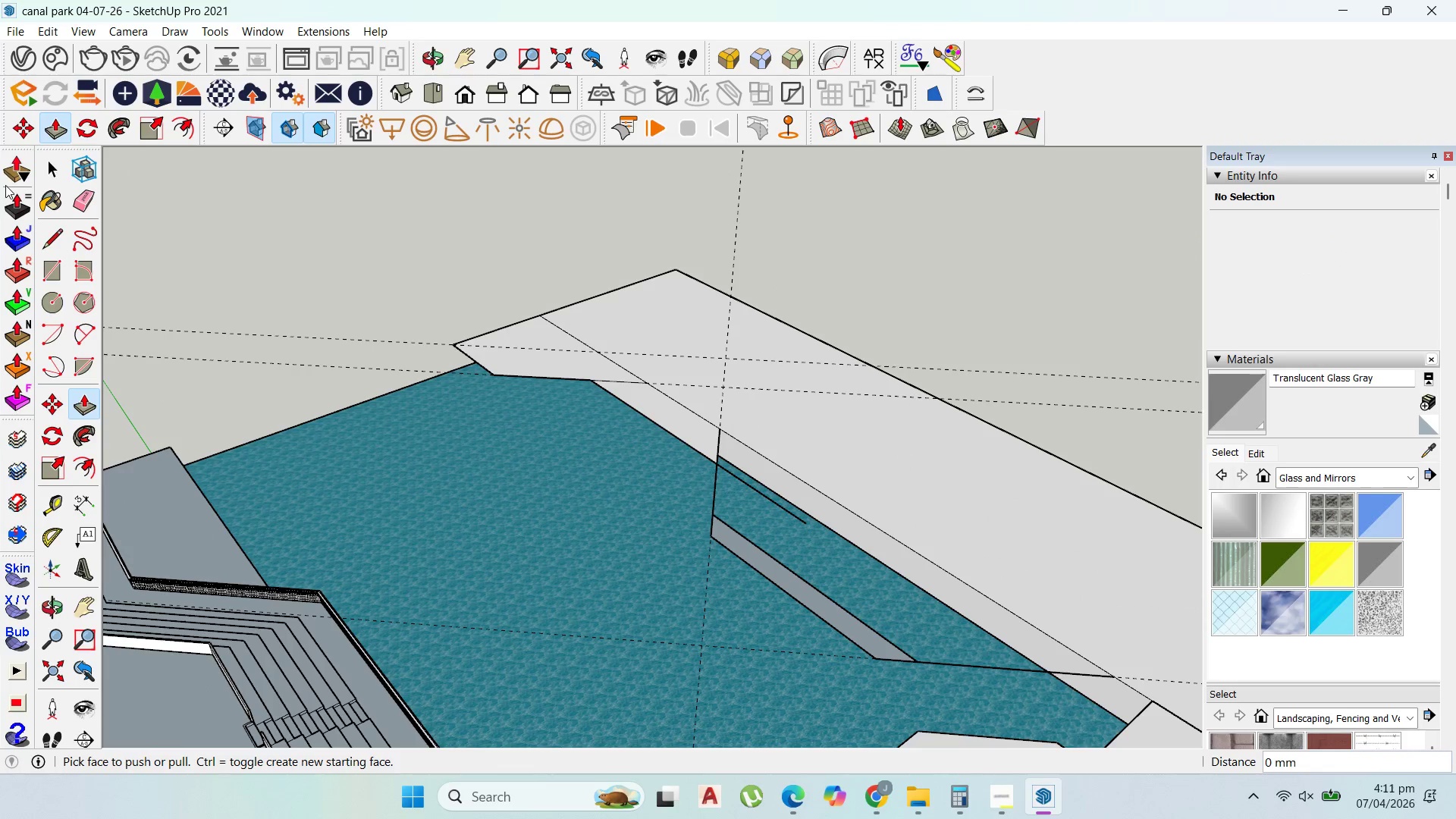 
left_click([5, 202])
 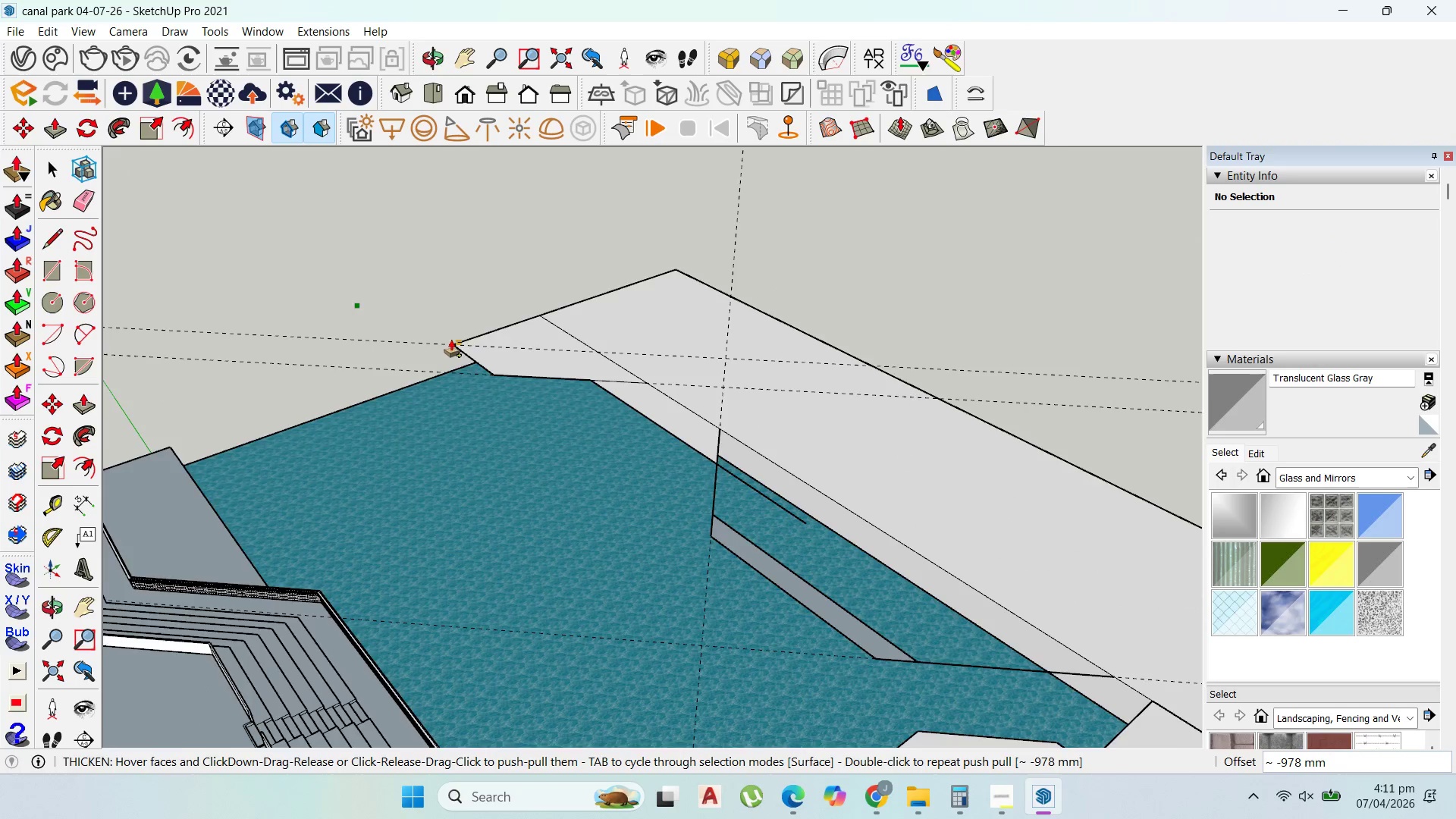 
scroll: coordinate [464, 345], scroll_direction: up, amount: 2.0
 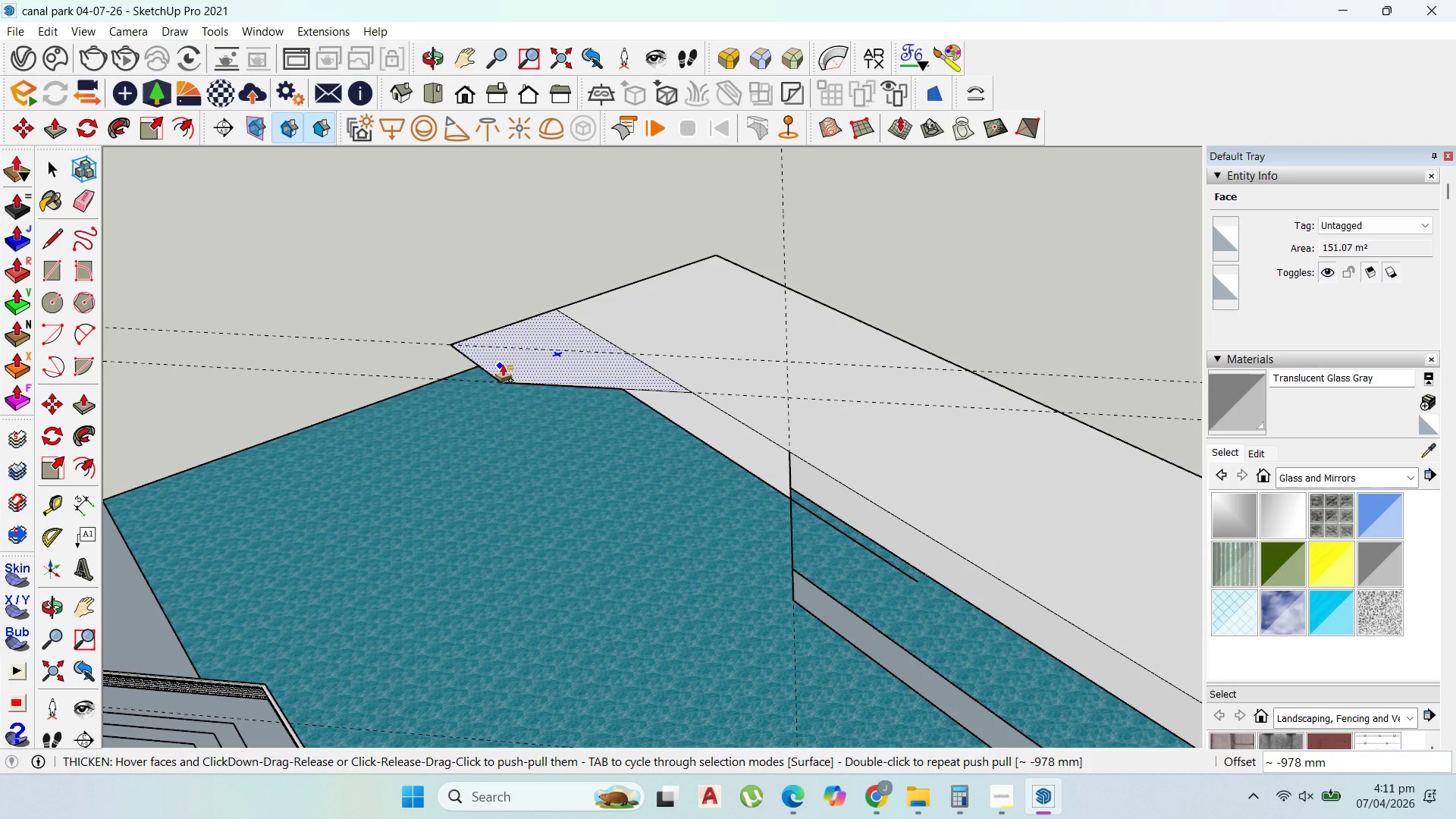 
left_click([500, 365])
 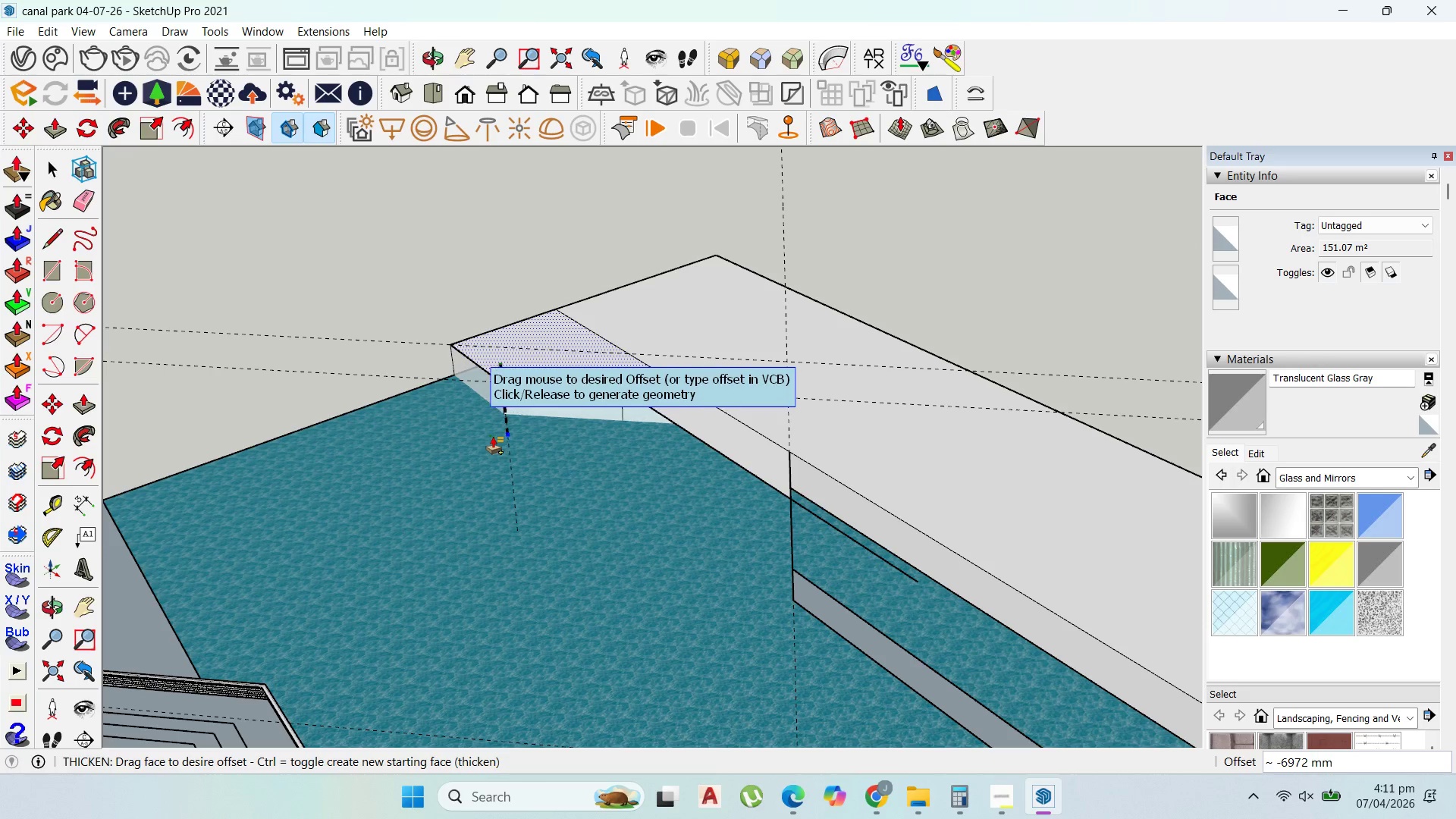 
left_click([491, 437])
 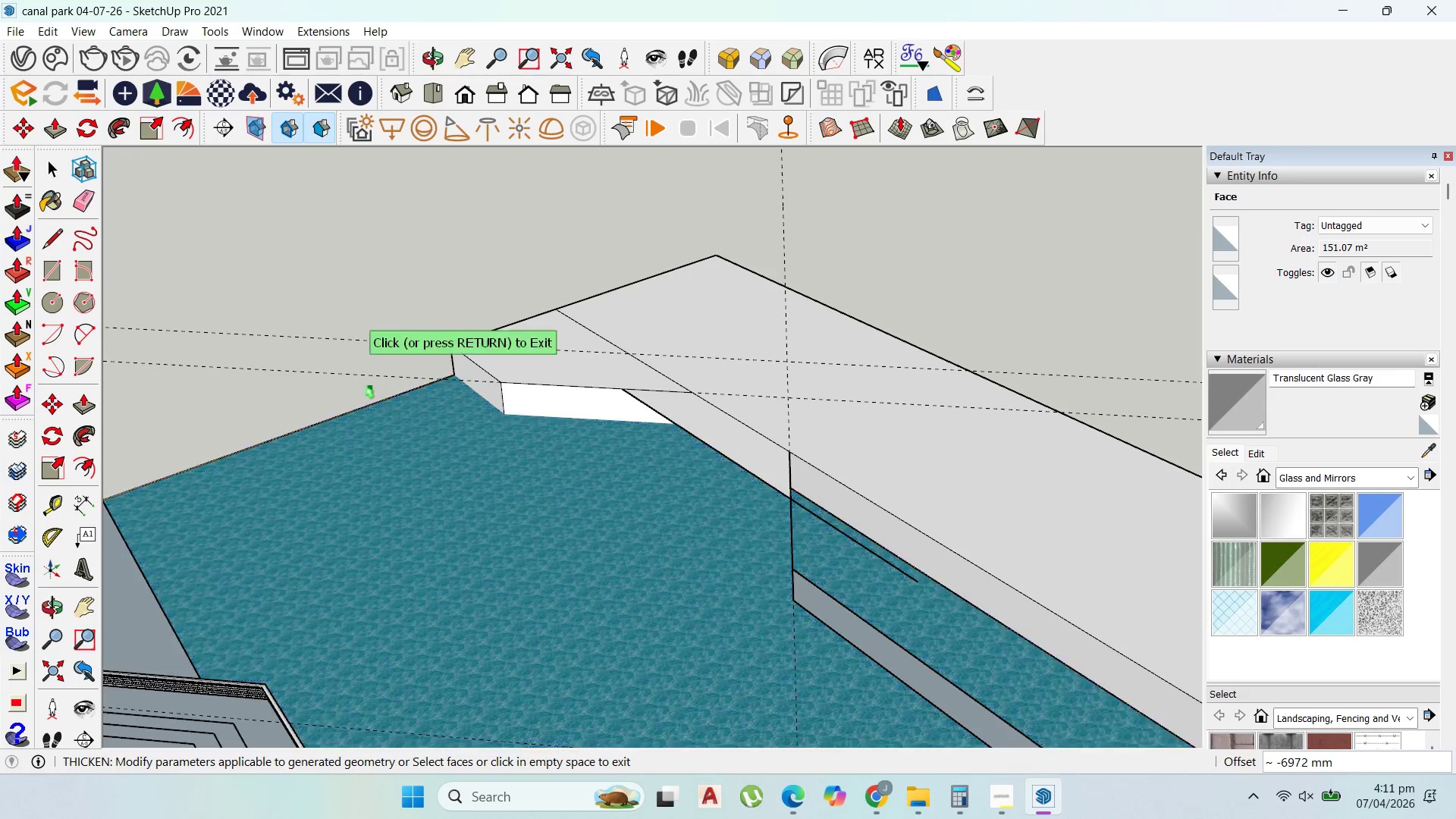 
key(Escape)
 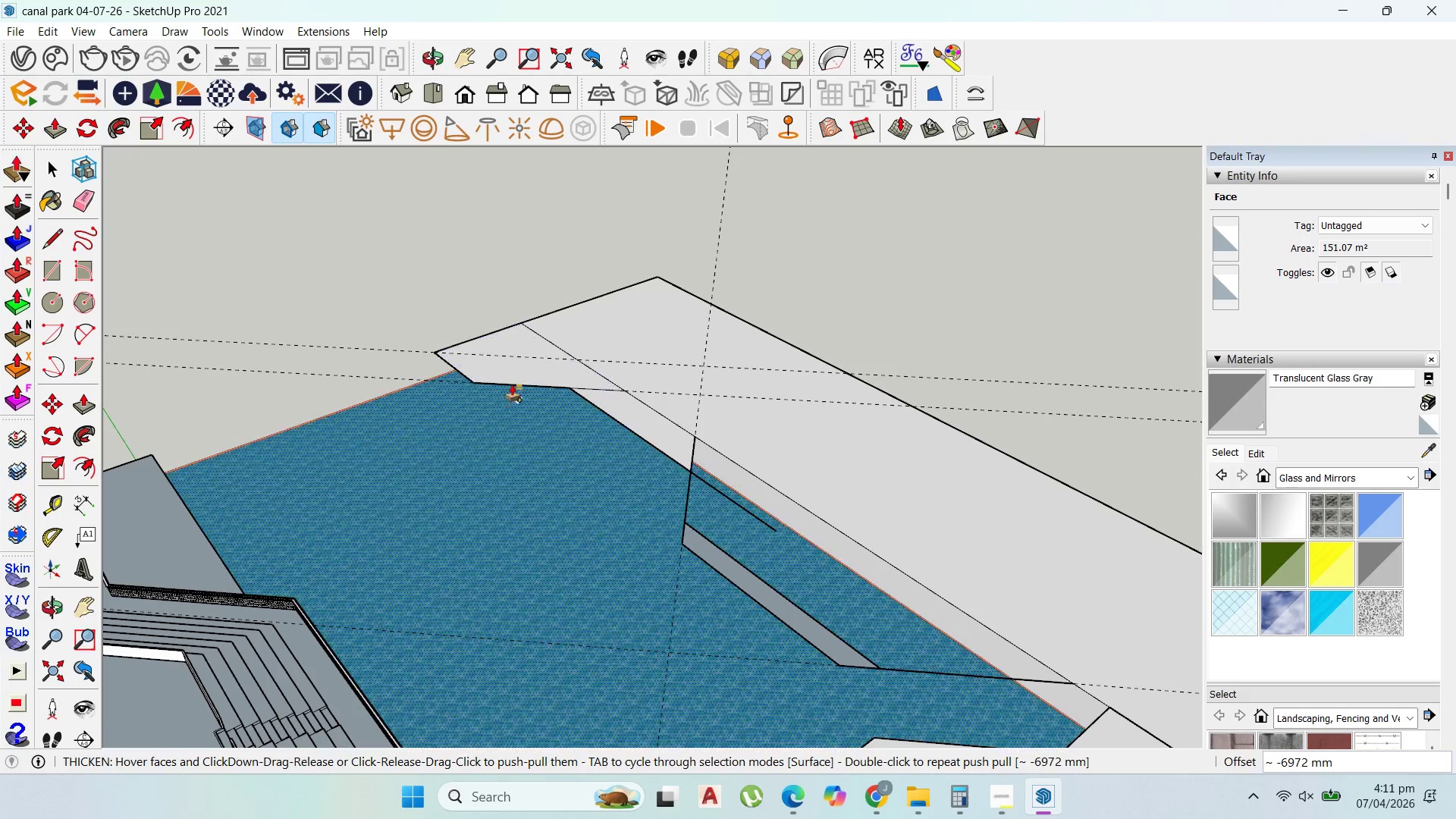 
scroll: coordinate [369, 384], scroll_direction: down, amount: 2.0
 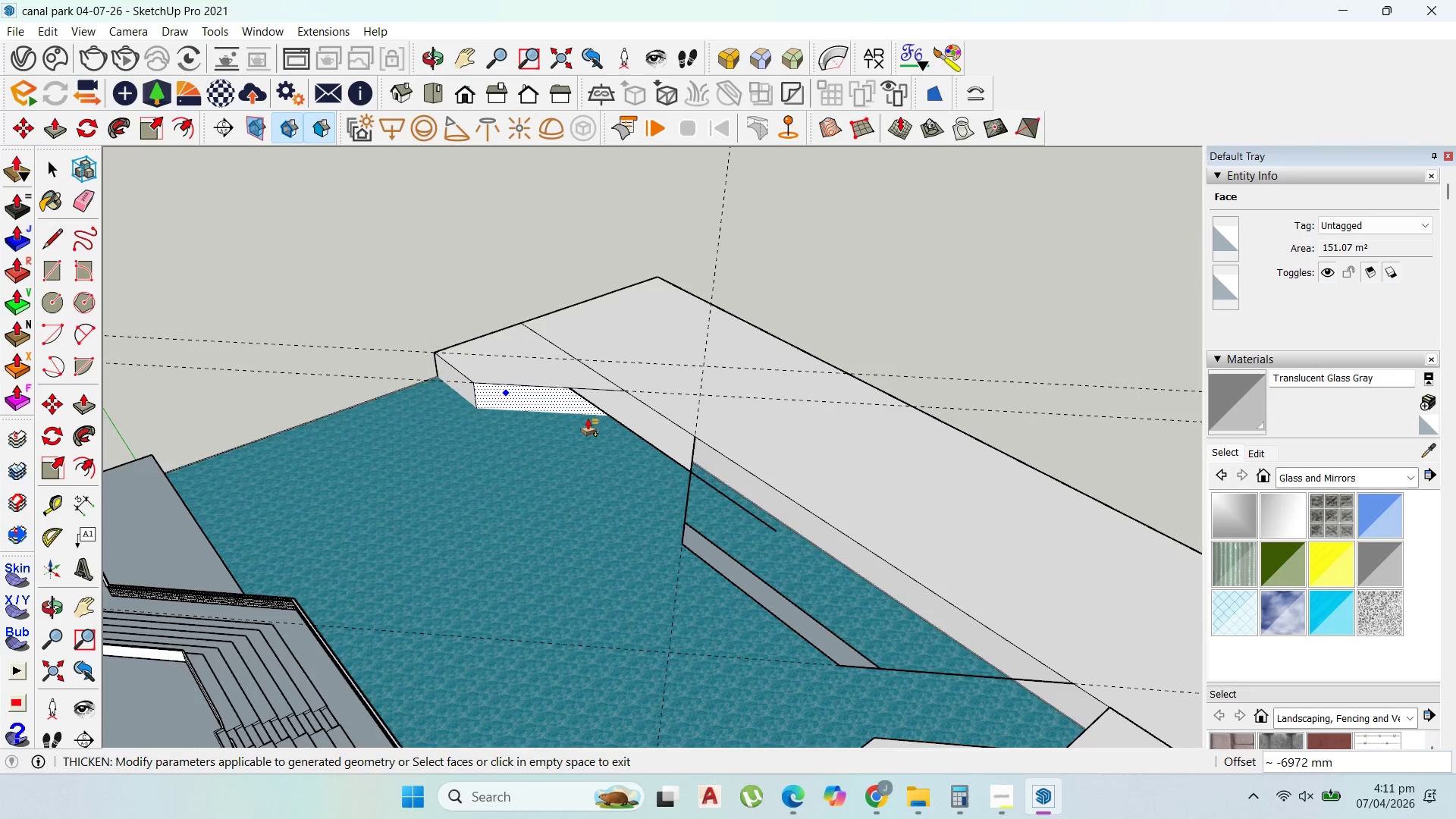 
left_click([510, 377])
 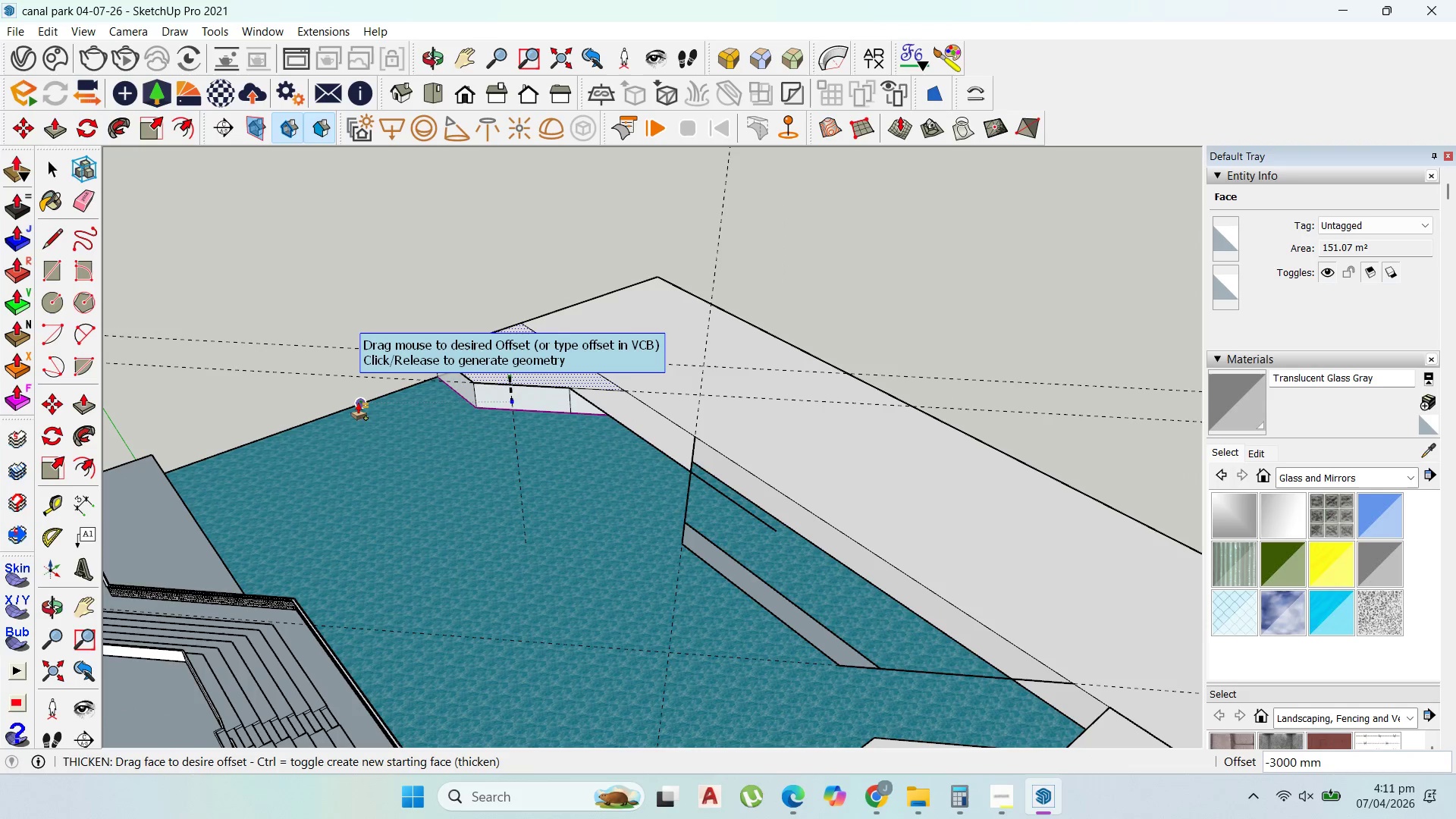 
left_click([353, 403])
 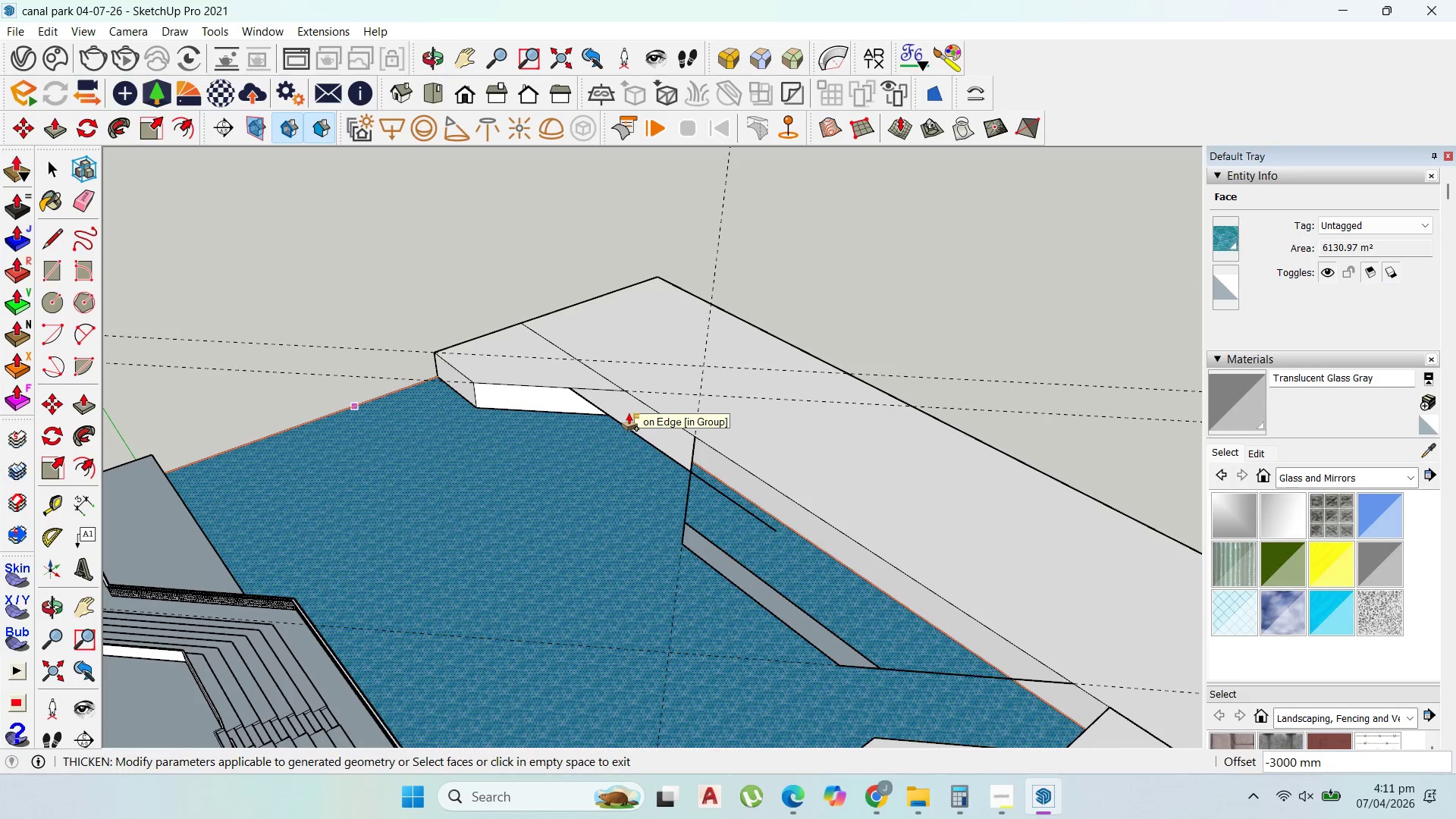 
scroll: coordinate [601, 456], scroll_direction: down, amount: 7.0
 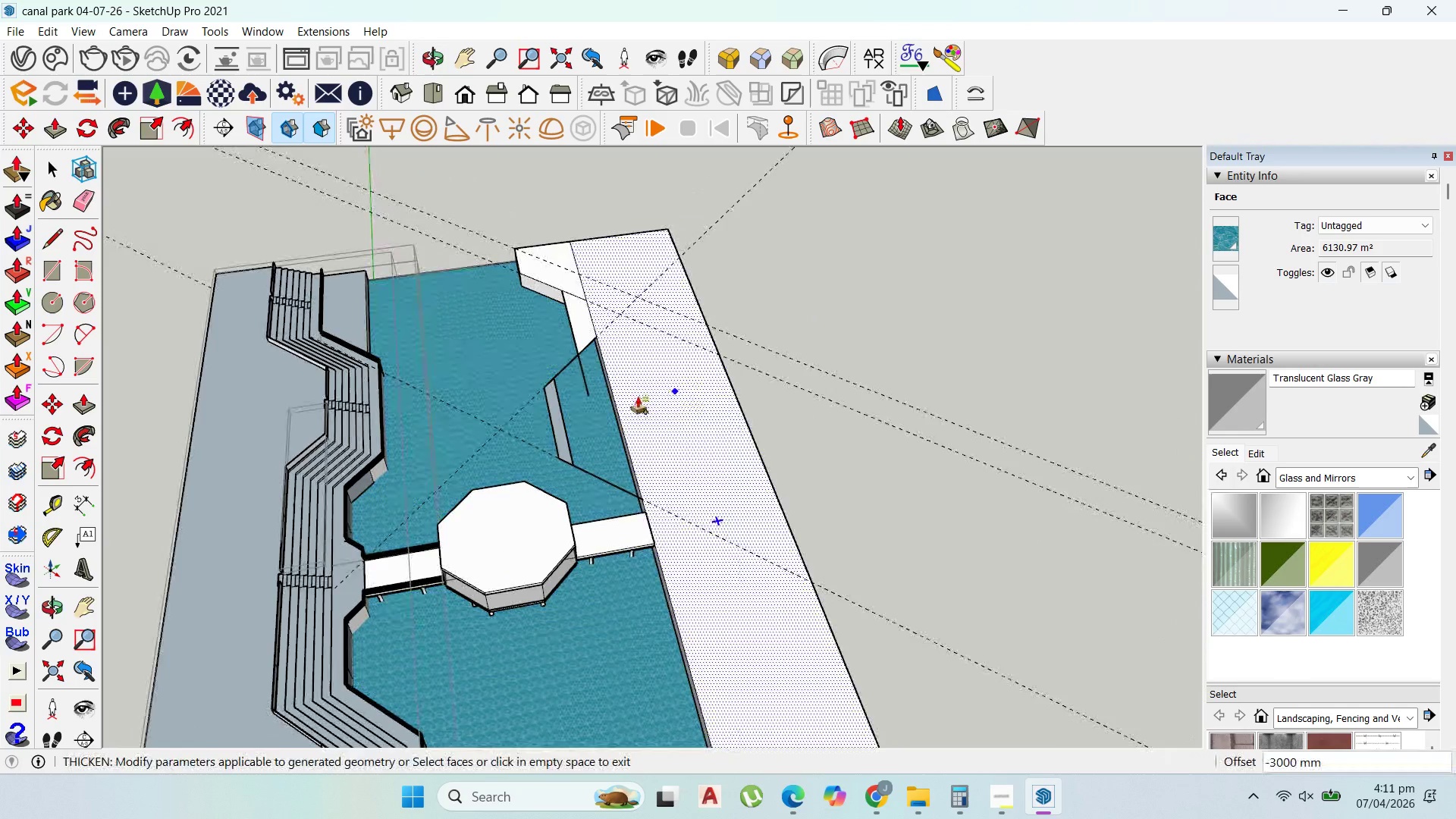 
scroll: coordinate [547, 391], scroll_direction: up, amount: 2.0
 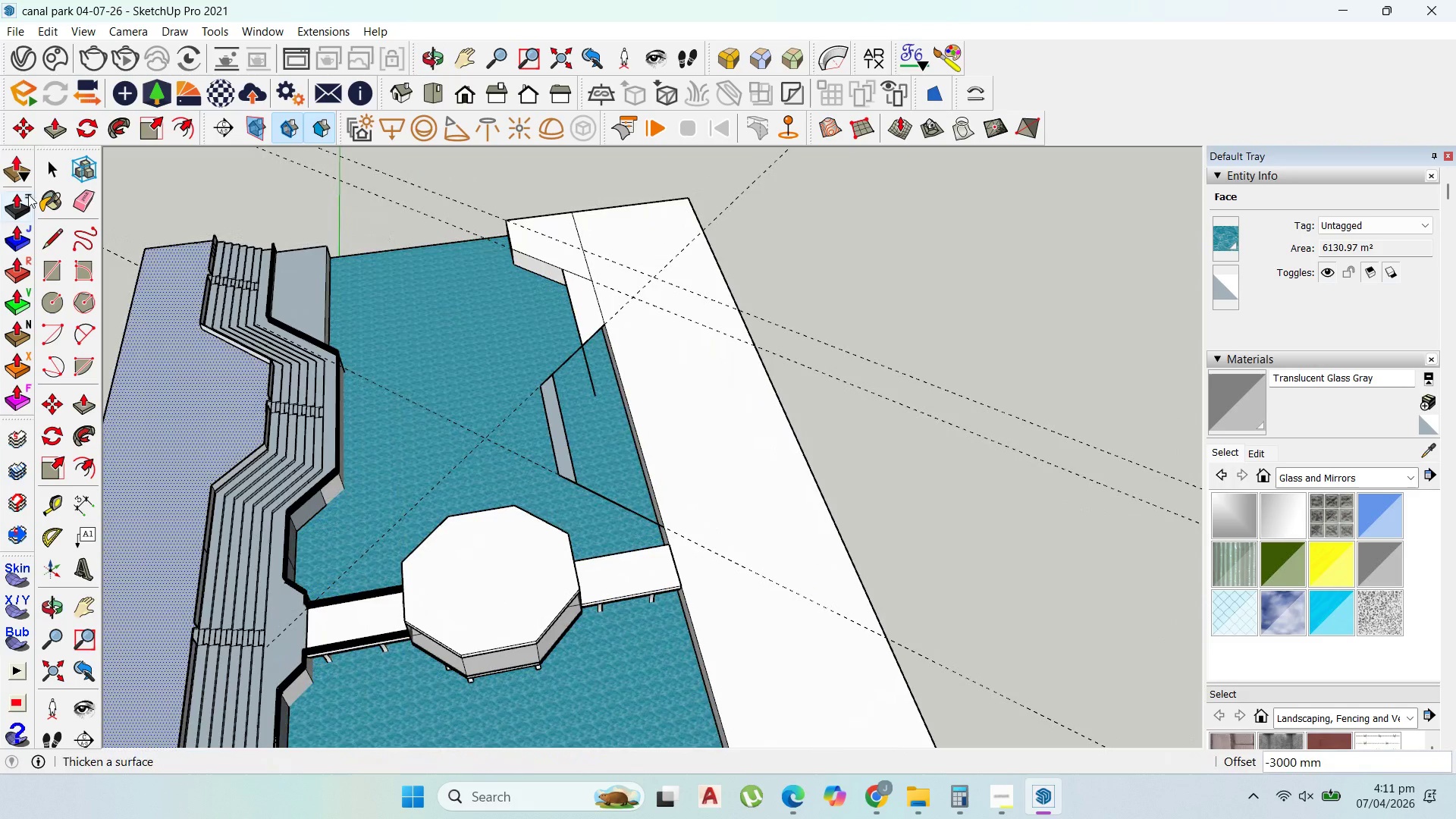 
left_click_drag(start_coordinate=[50, 167], to_coordinate=[58, 166])
 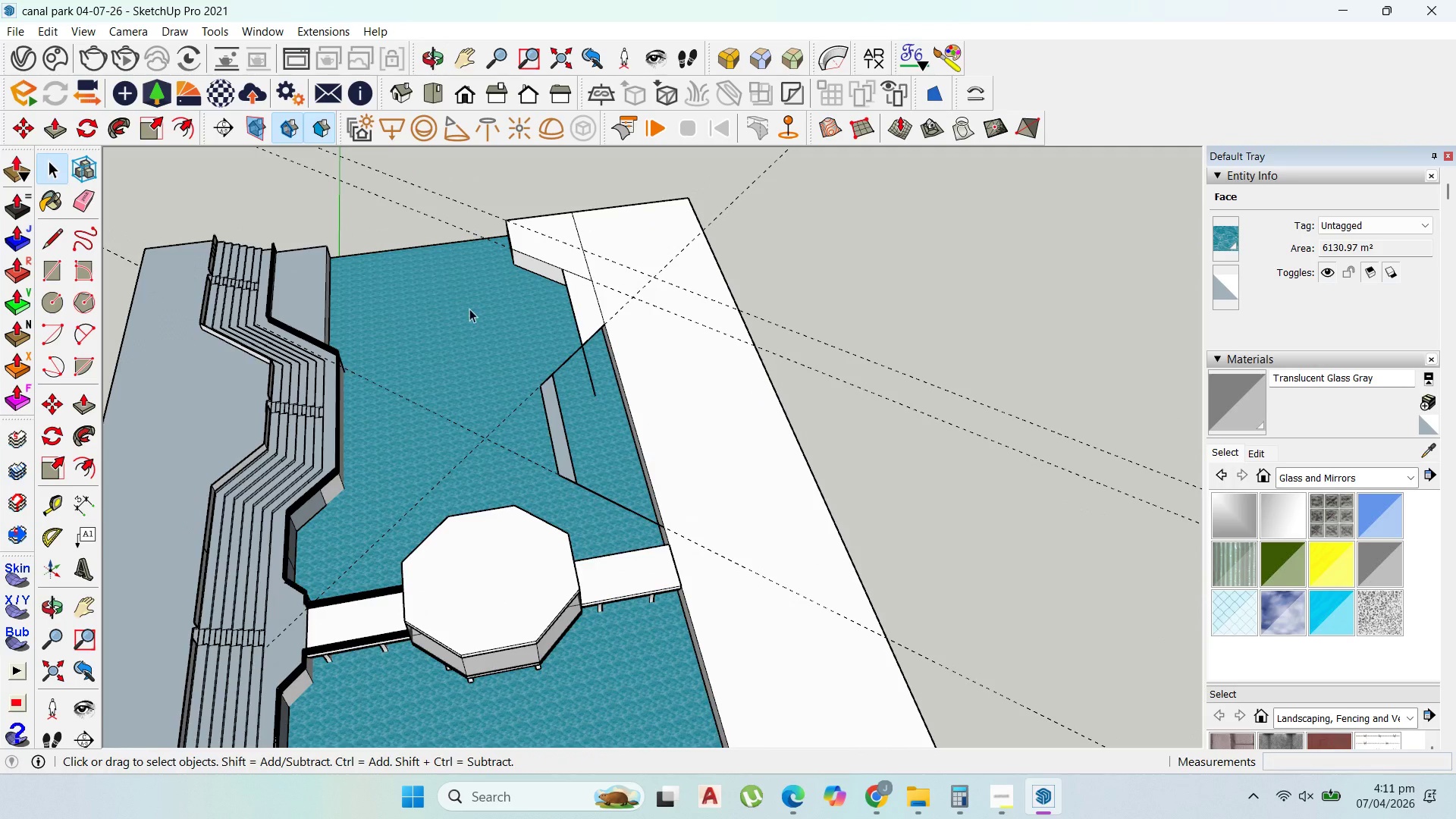 
left_click([604, 373])
 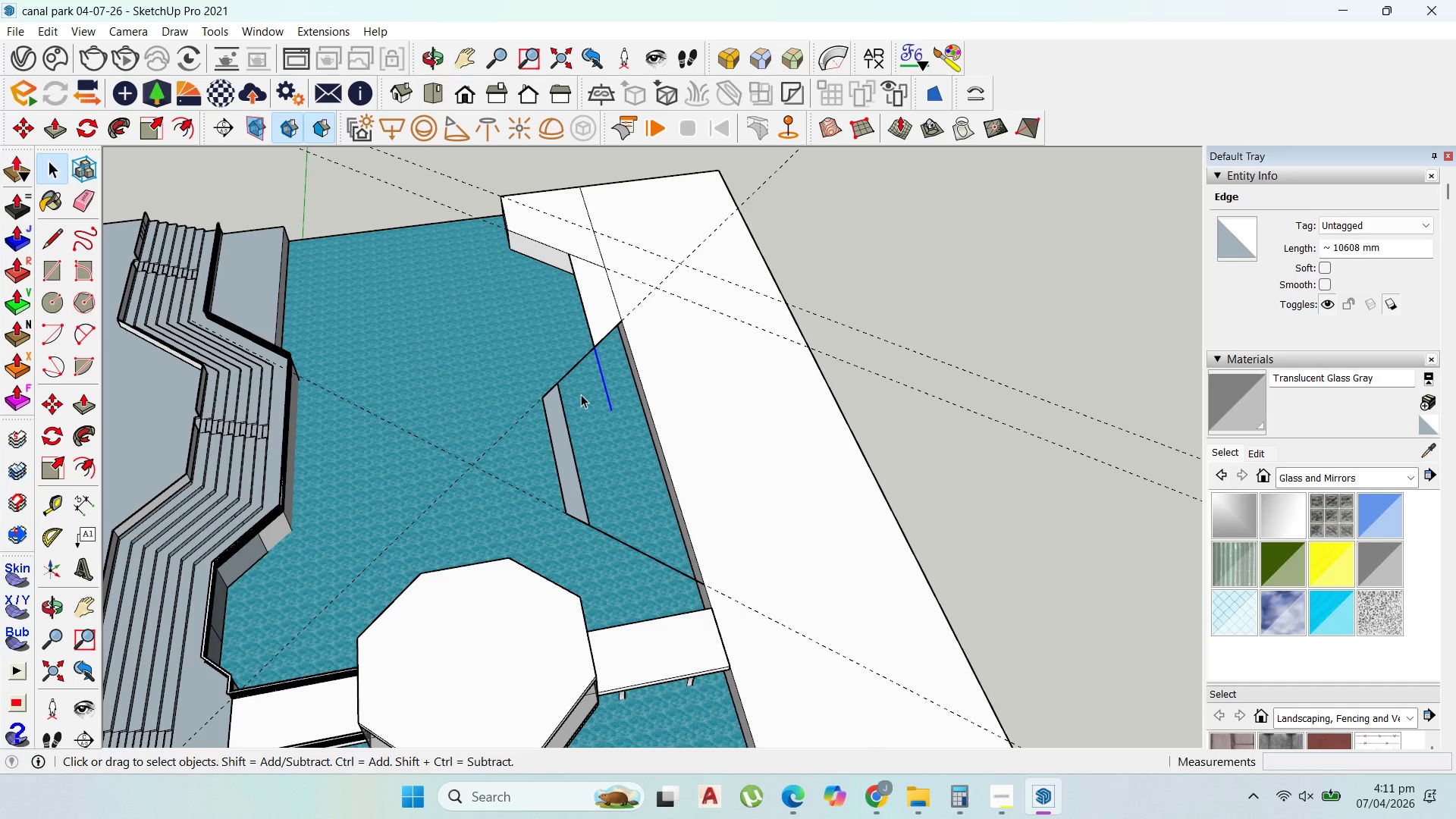 
scroll: coordinate [595, 371], scroll_direction: up, amount: 2.0
 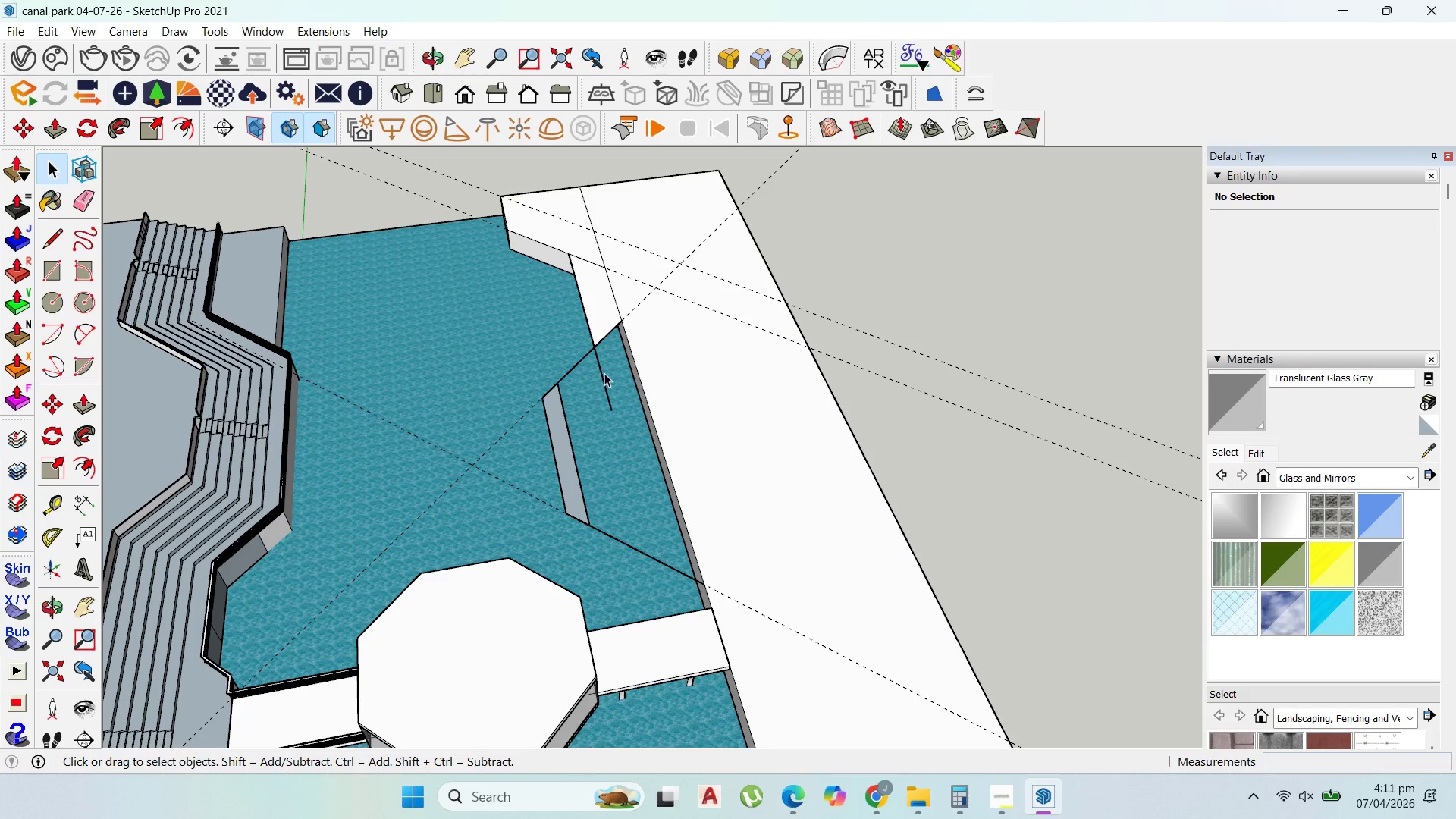 
key(Delete)
 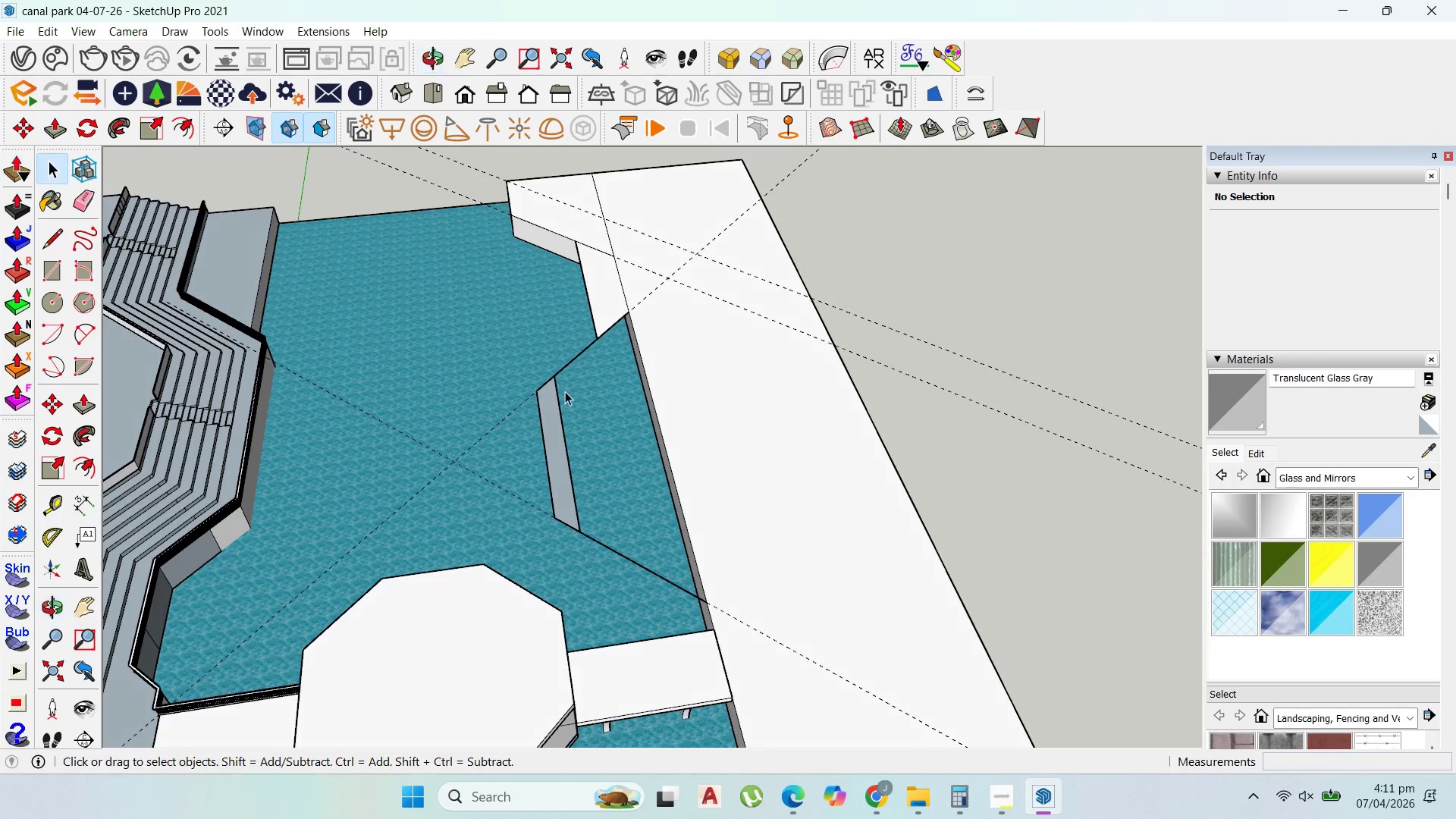 
scroll: coordinate [944, 605], scroll_direction: up, amount: 5.0
 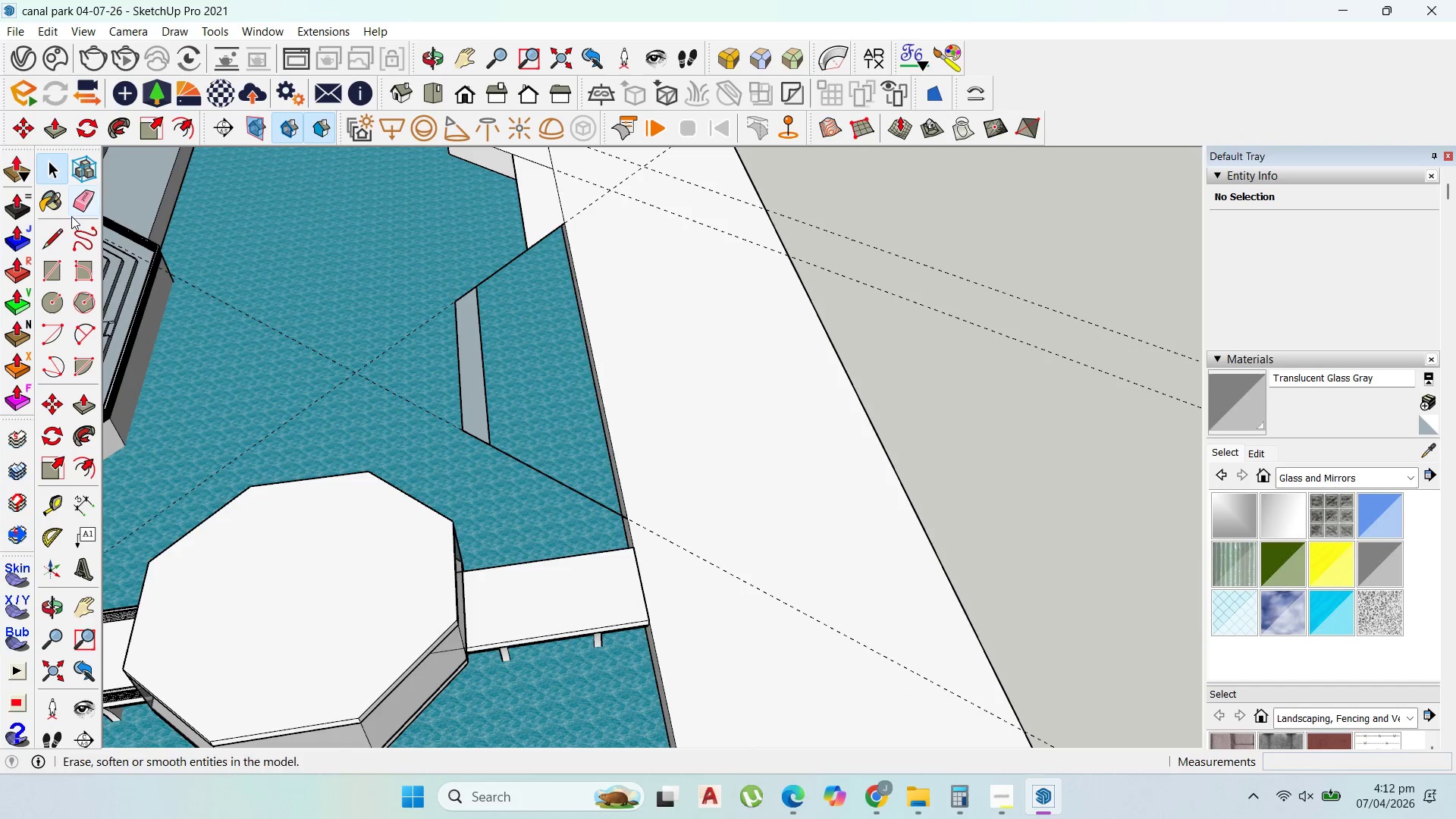 
left_click_drag(start_coordinate=[58, 233], to_coordinate=[65, 233])
 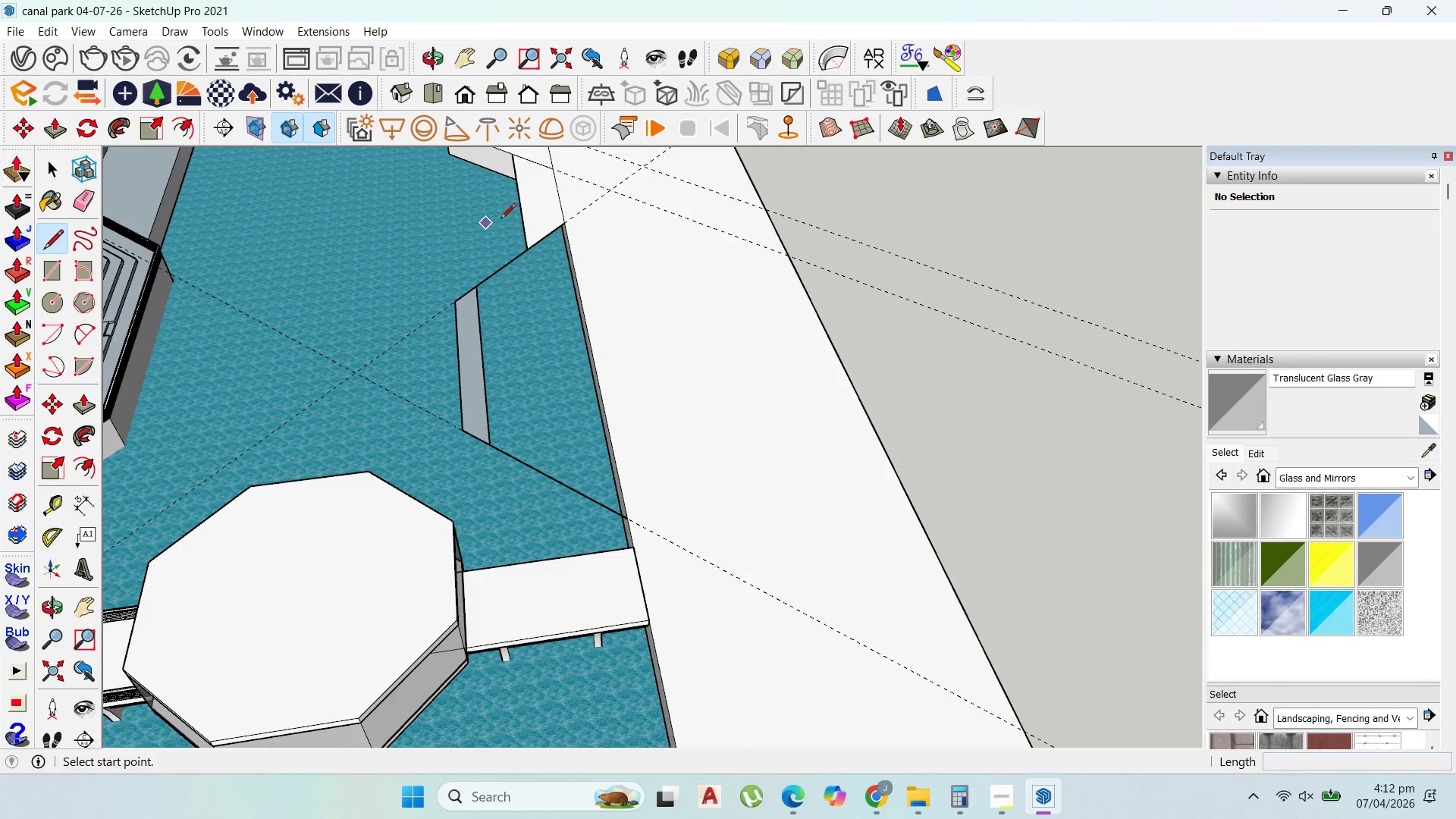 
scroll: coordinate [553, 220], scroll_direction: up, amount: 2.0
 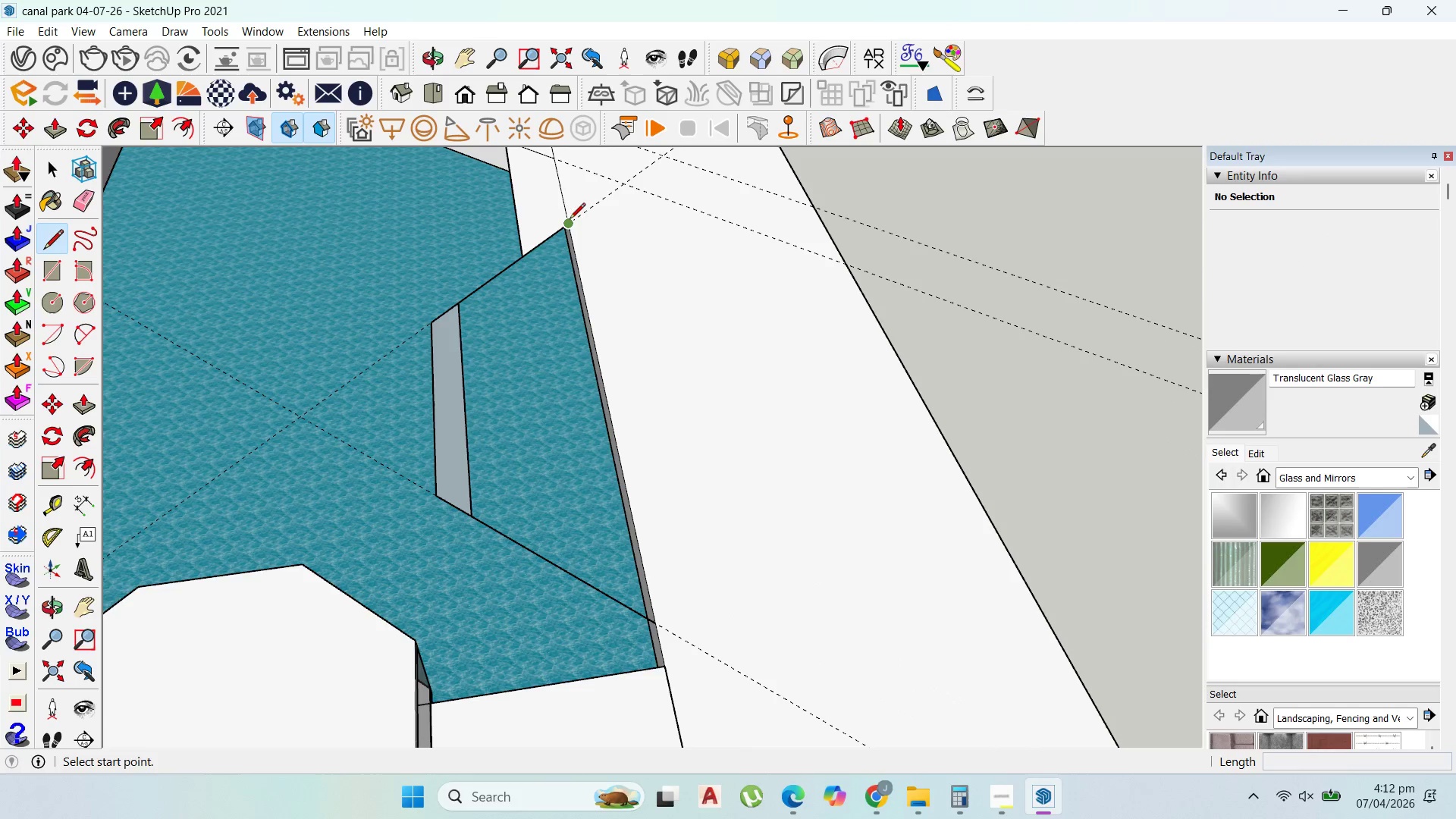 
left_click_drag(start_coordinate=[570, 220], to_coordinate=[582, 230])
 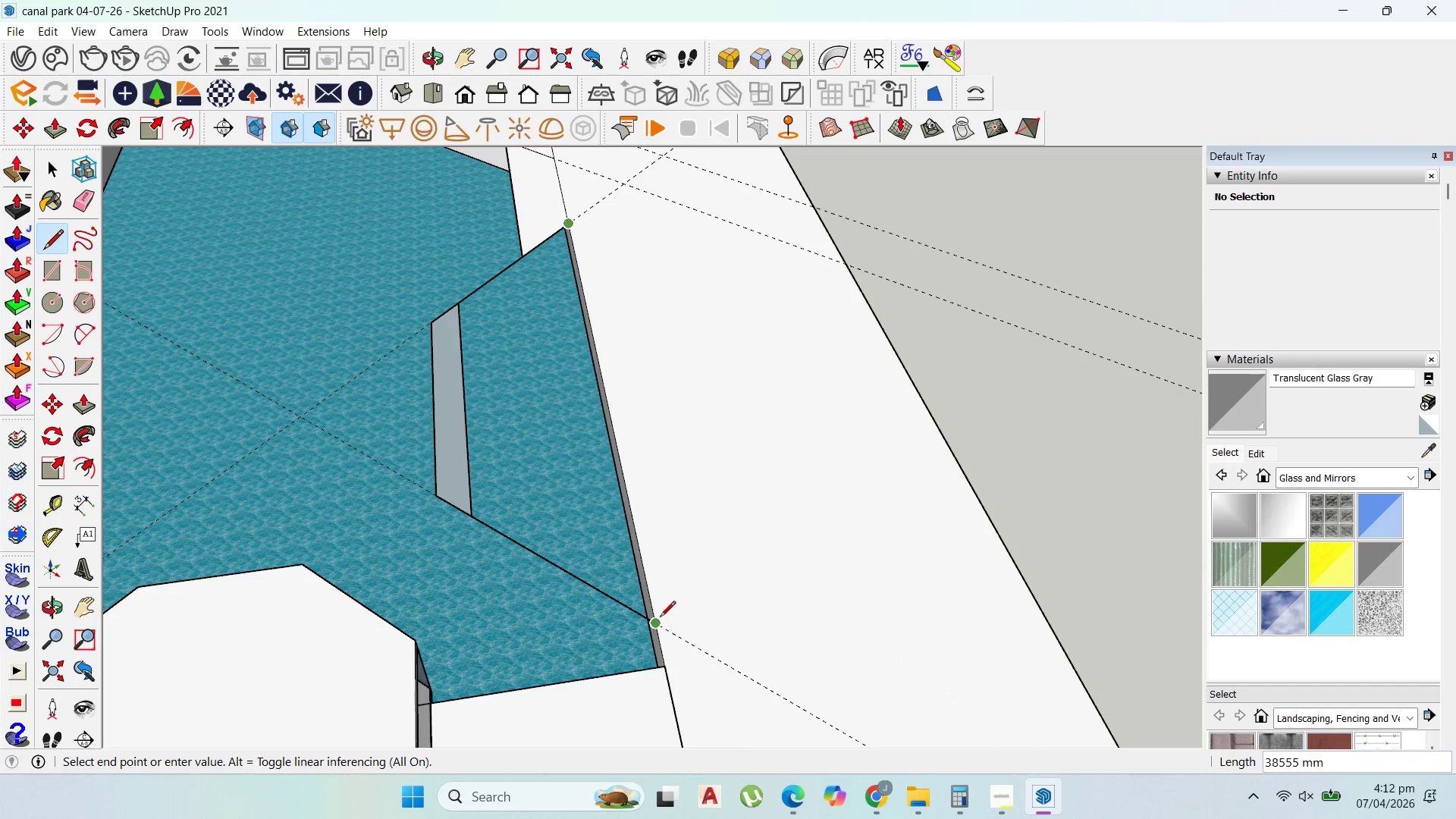 
left_click([660, 620])
 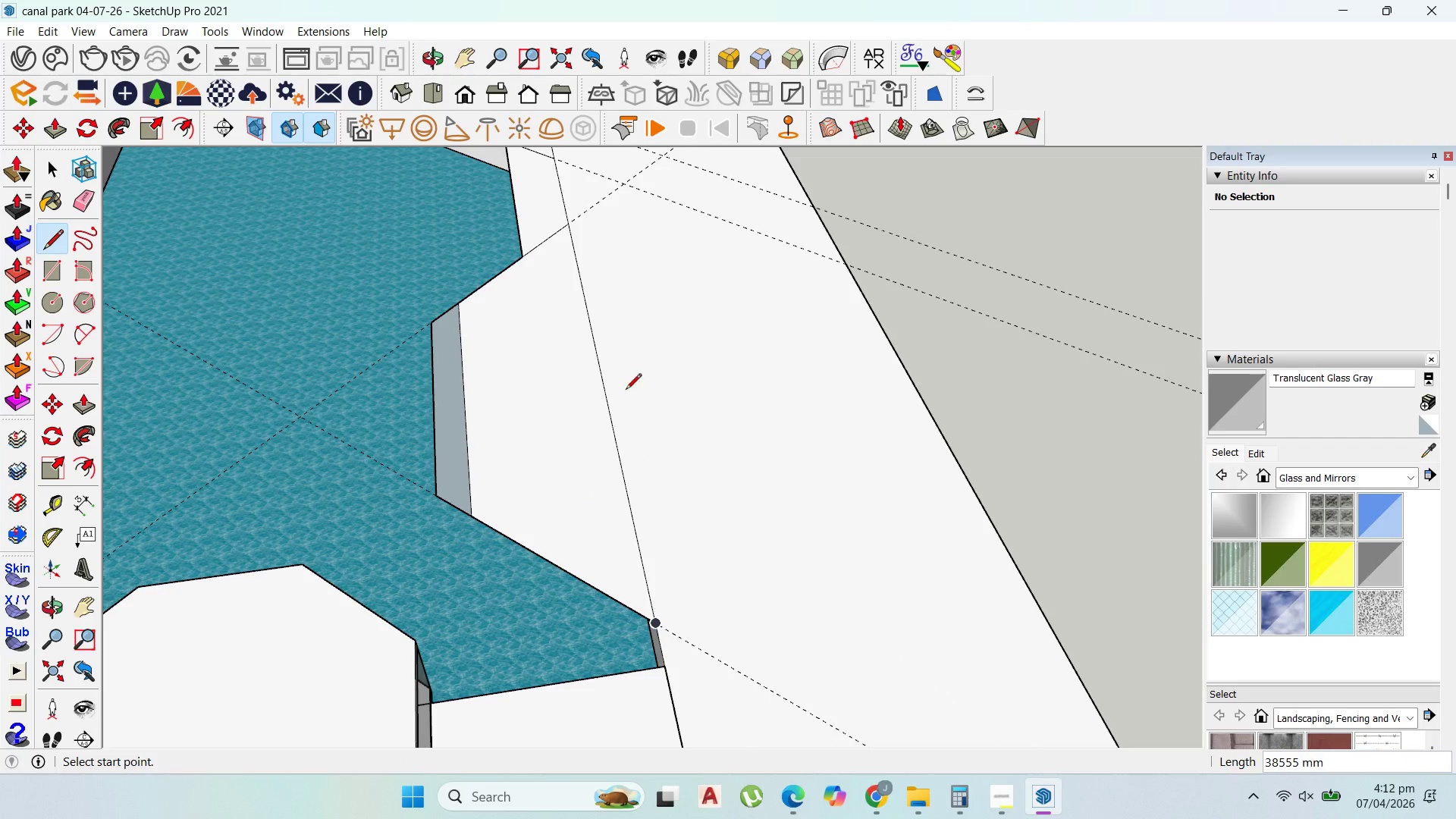 
scroll: coordinate [608, 339], scroll_direction: down, amount: 5.0
 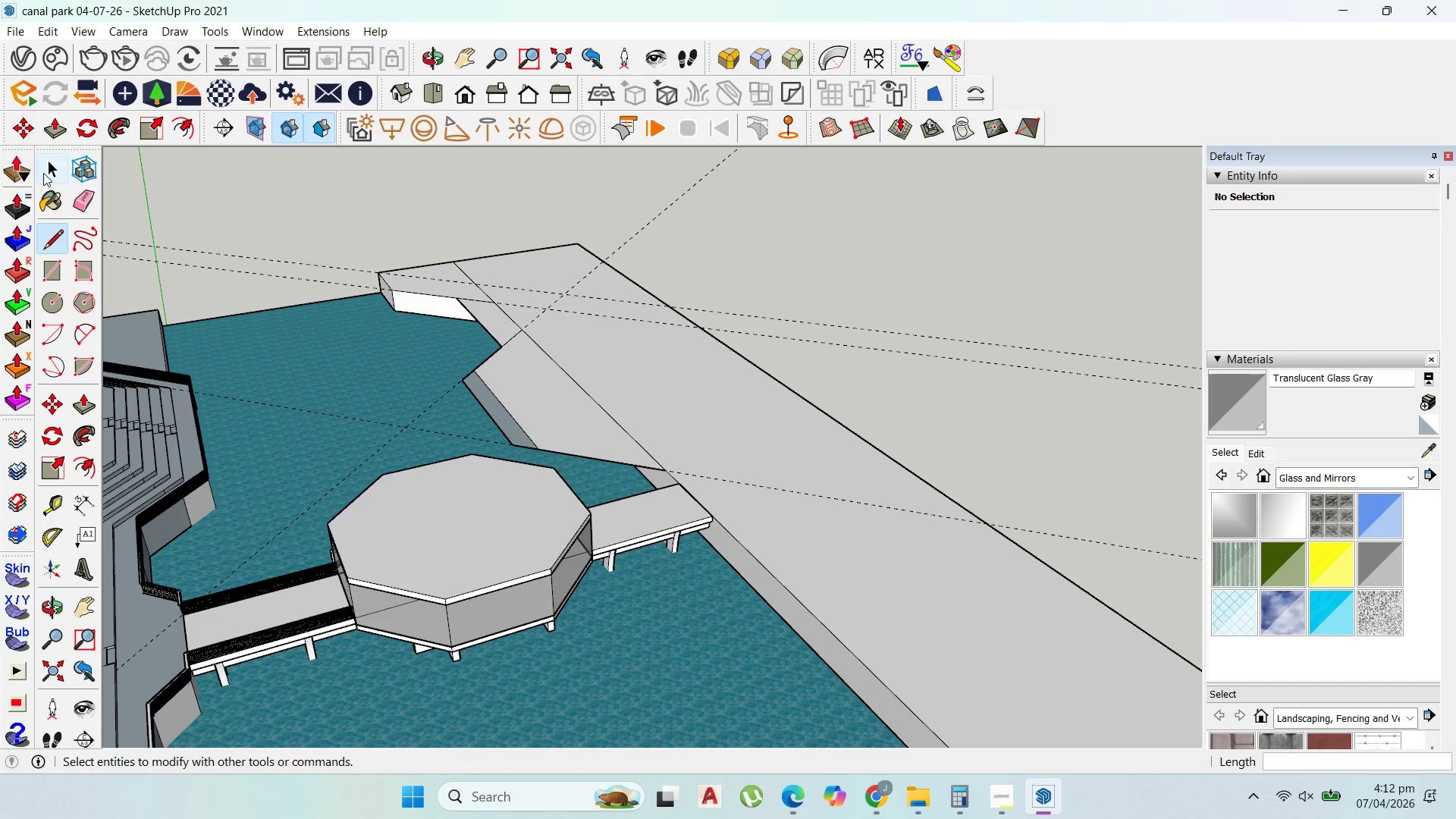 
left_click([515, 421])
 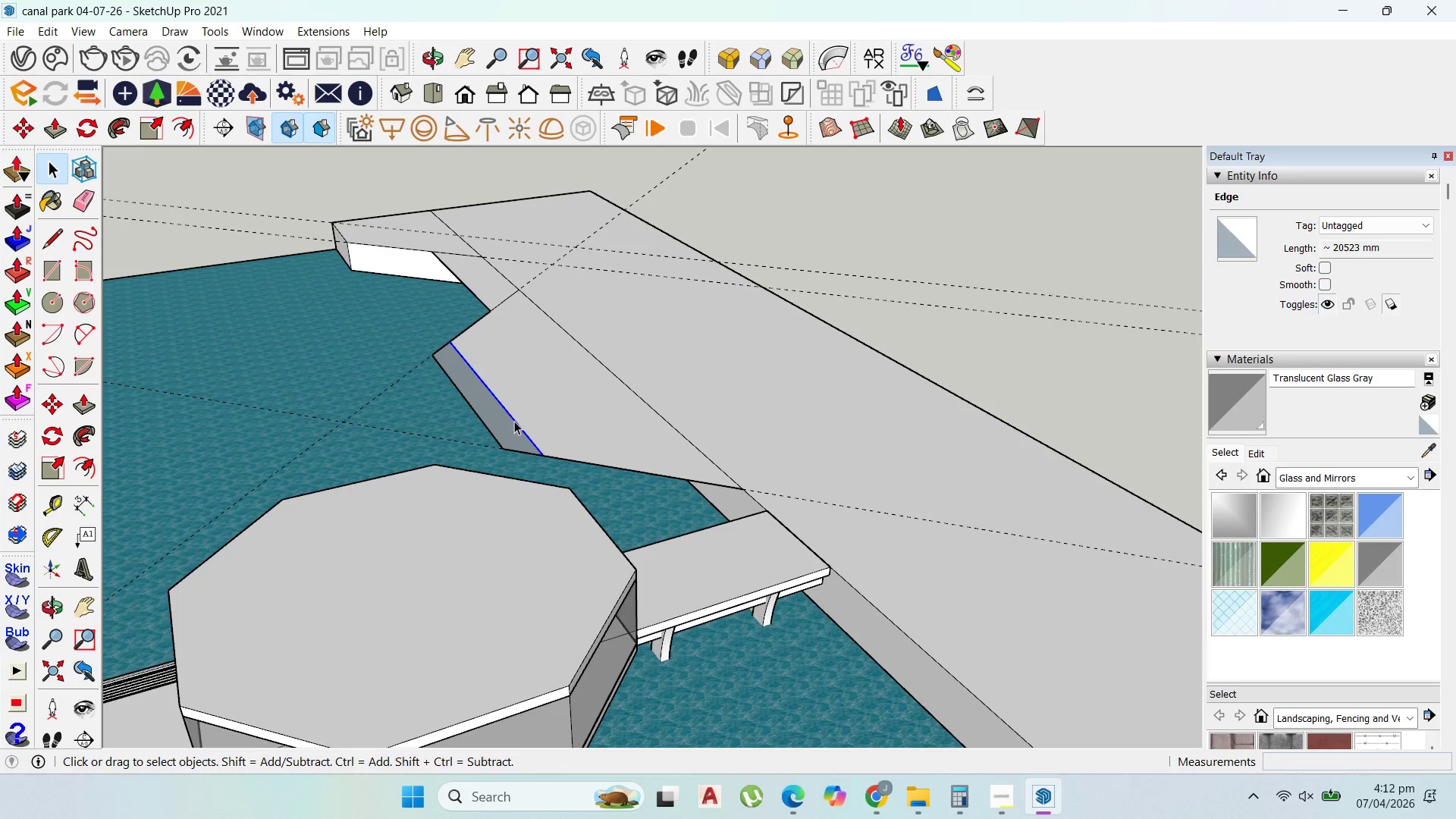 
scroll: coordinate [513, 438], scroll_direction: up, amount: 4.0
 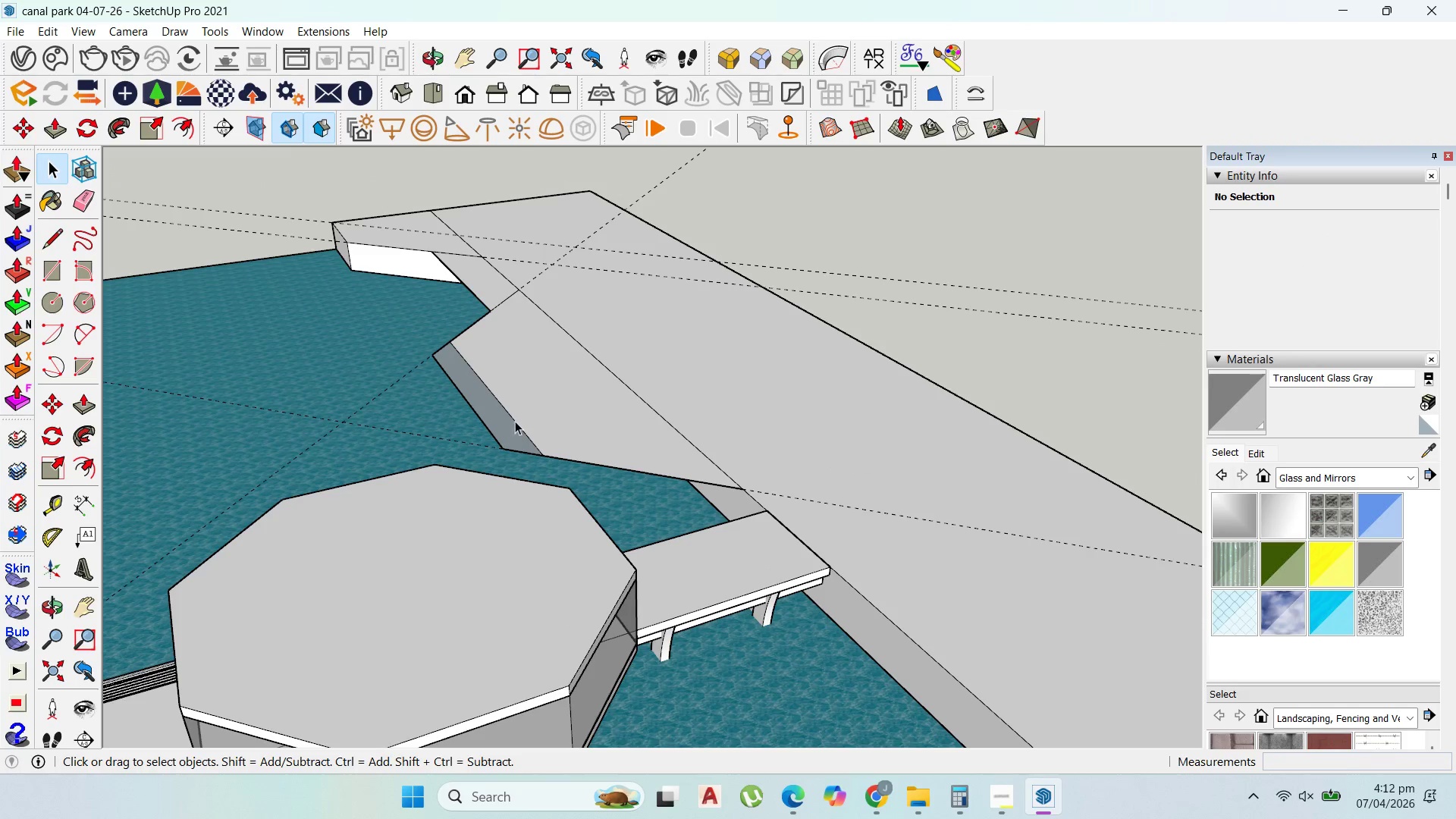 
key(Delete)
 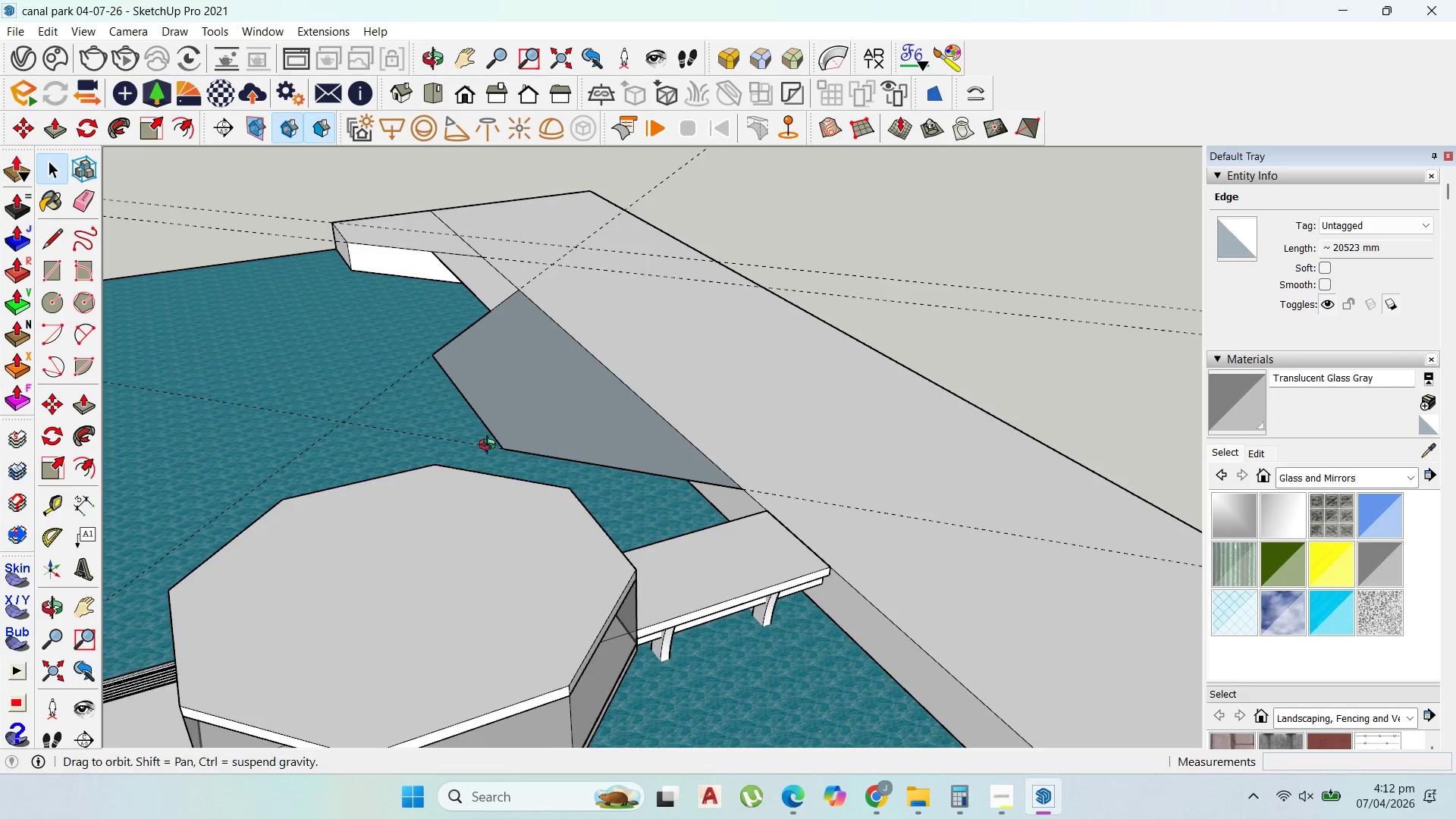 
scroll: coordinate [672, 366], scroll_direction: down, amount: 8.0
 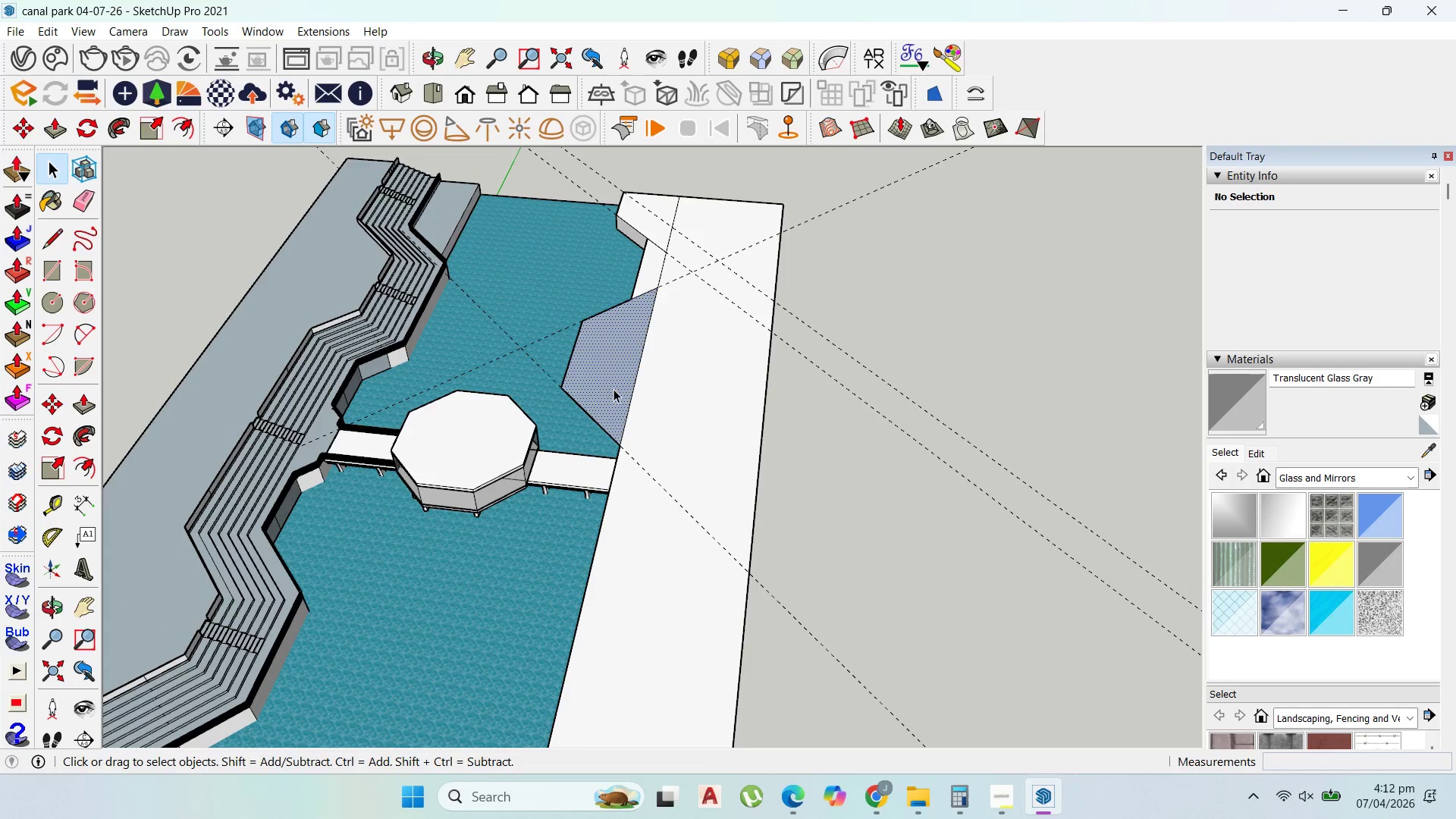 
scroll: coordinate [668, 380], scroll_direction: up, amount: 1.0
 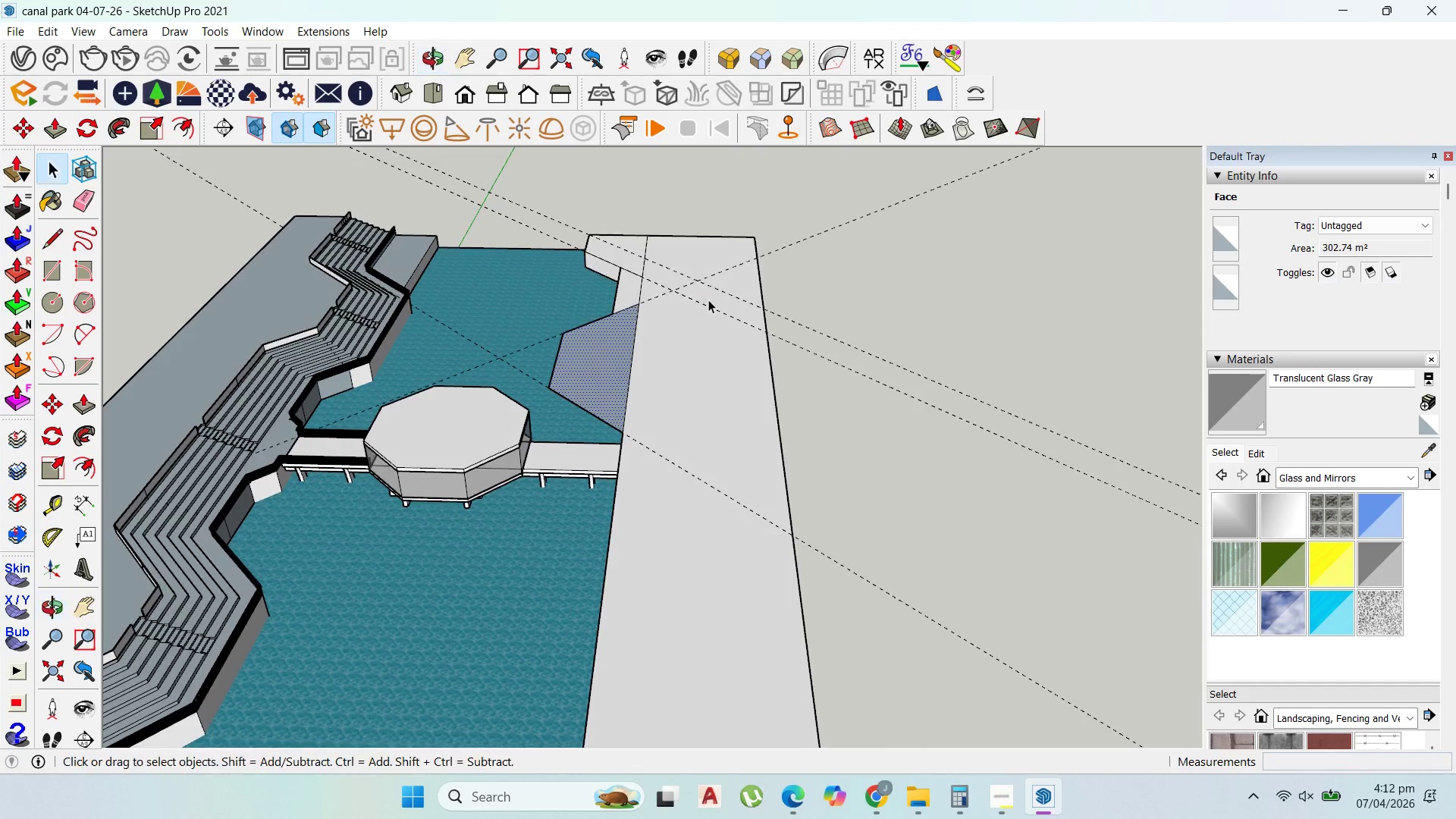 
scroll: coordinate [724, 279], scroll_direction: down, amount: 5.0
 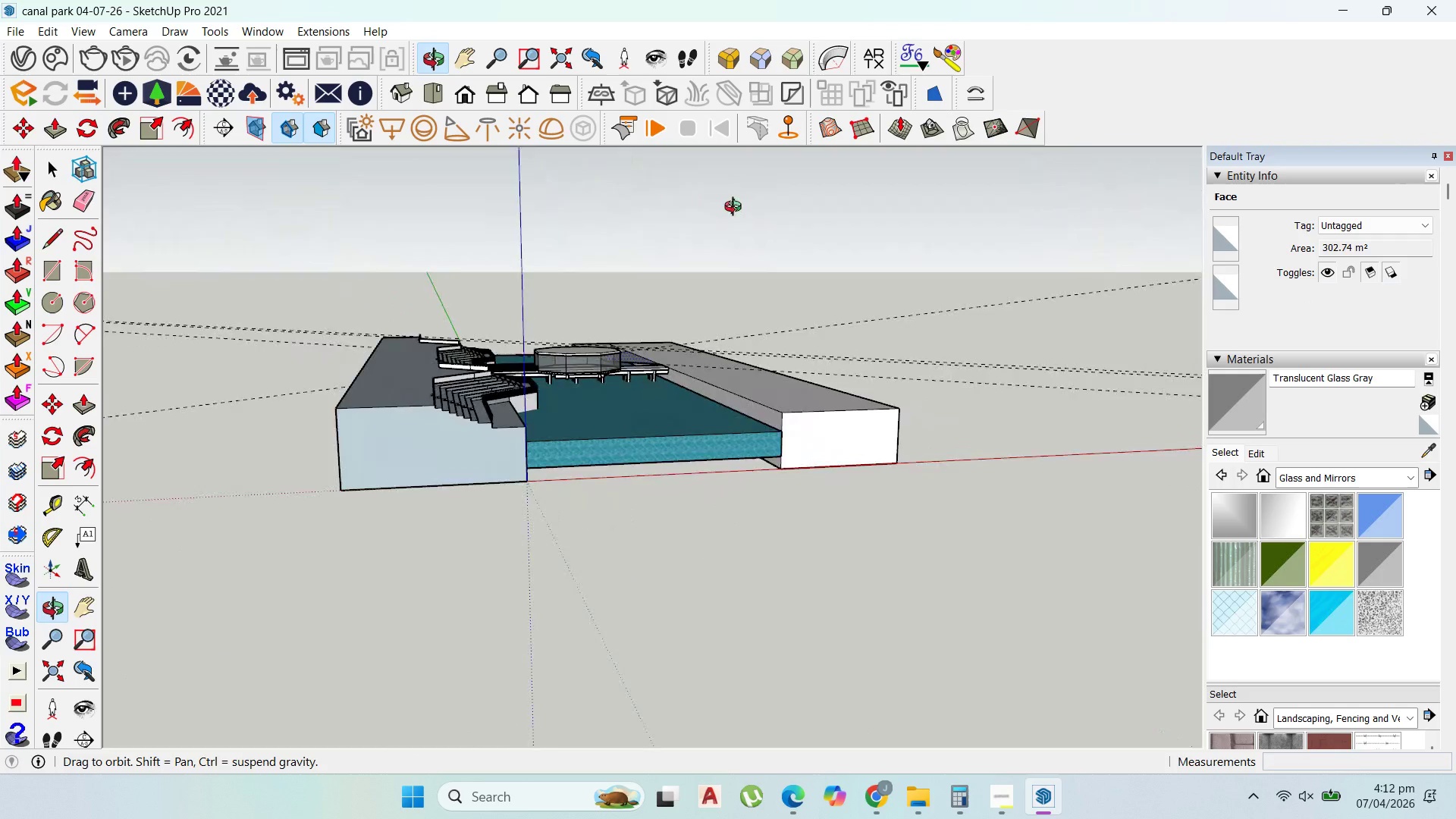 
scroll: coordinate [645, 322], scroll_direction: up, amount: 5.0
 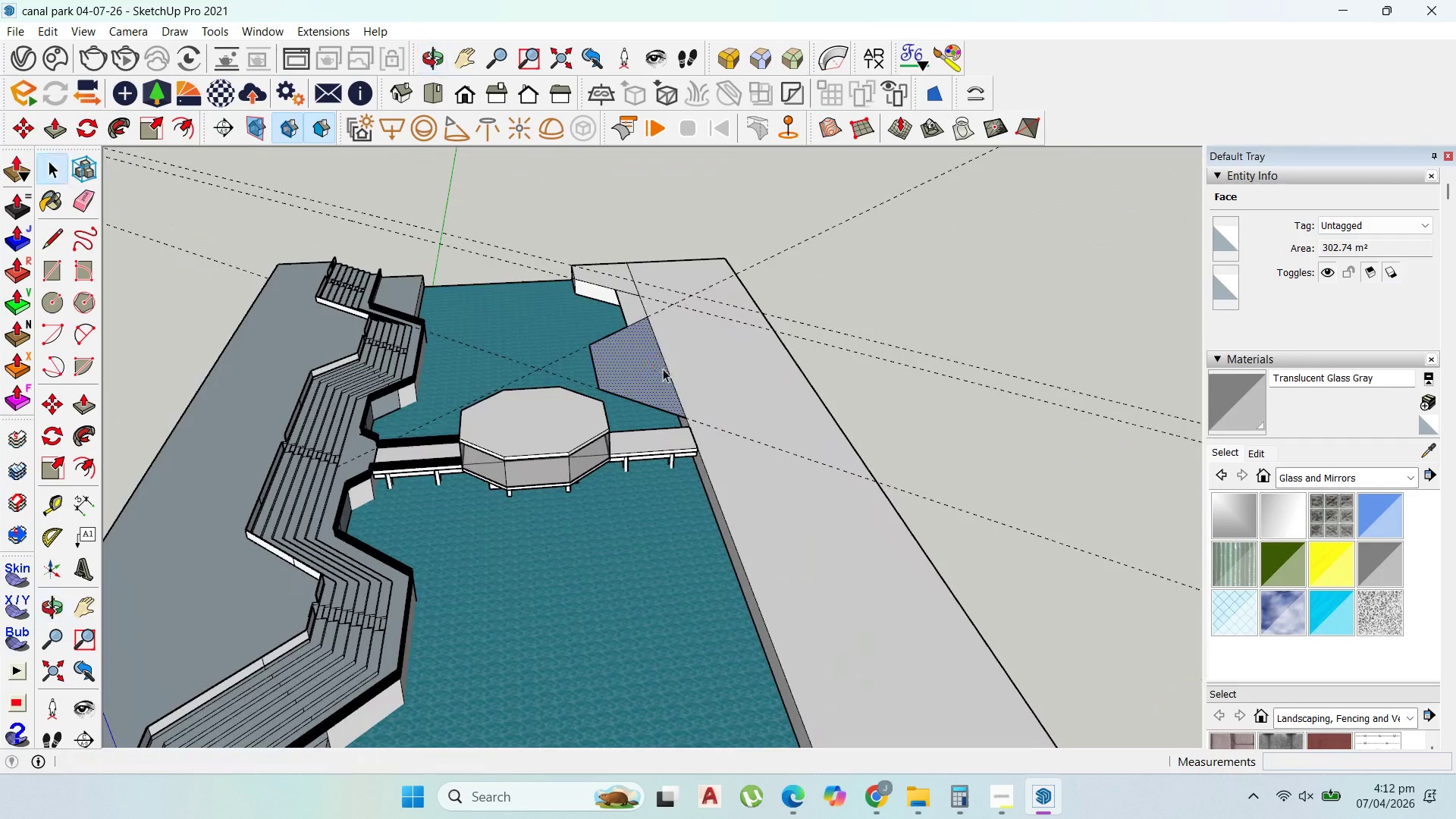 
scroll: coordinate [664, 362], scroll_direction: down, amount: 5.0
 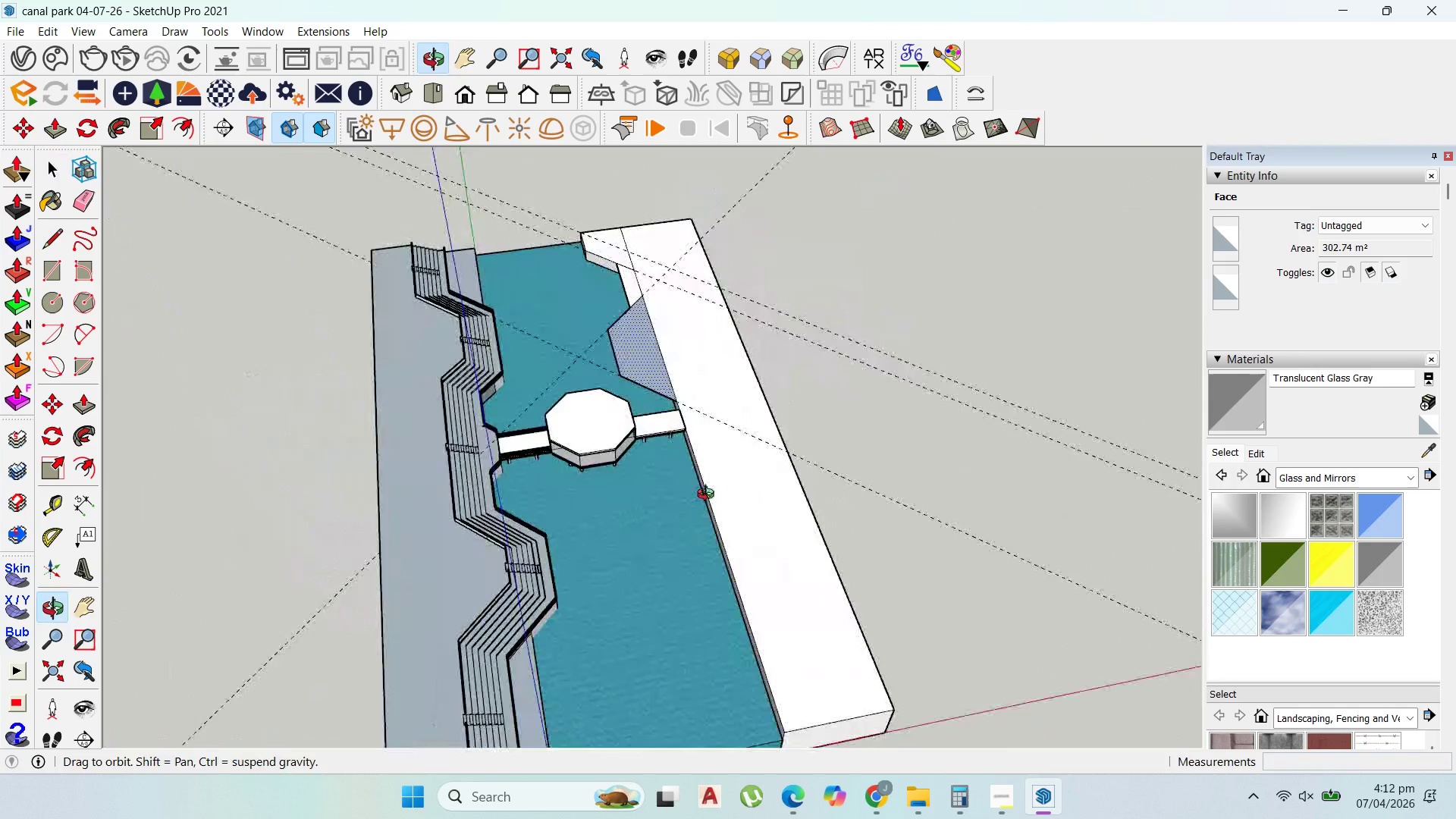 
scroll: coordinate [700, 439], scroll_direction: up, amount: 6.0
 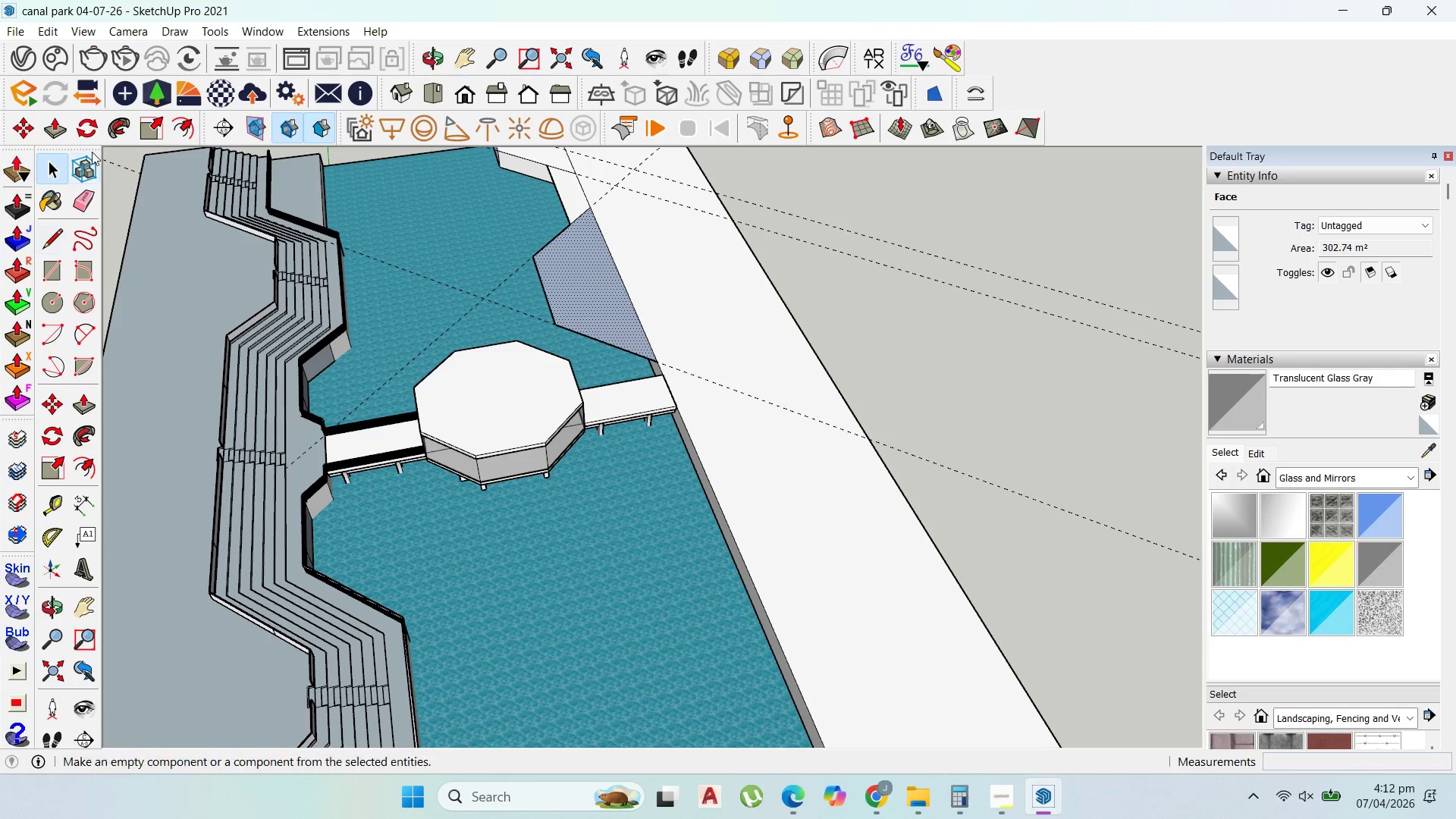 
left_click([46, 531])
 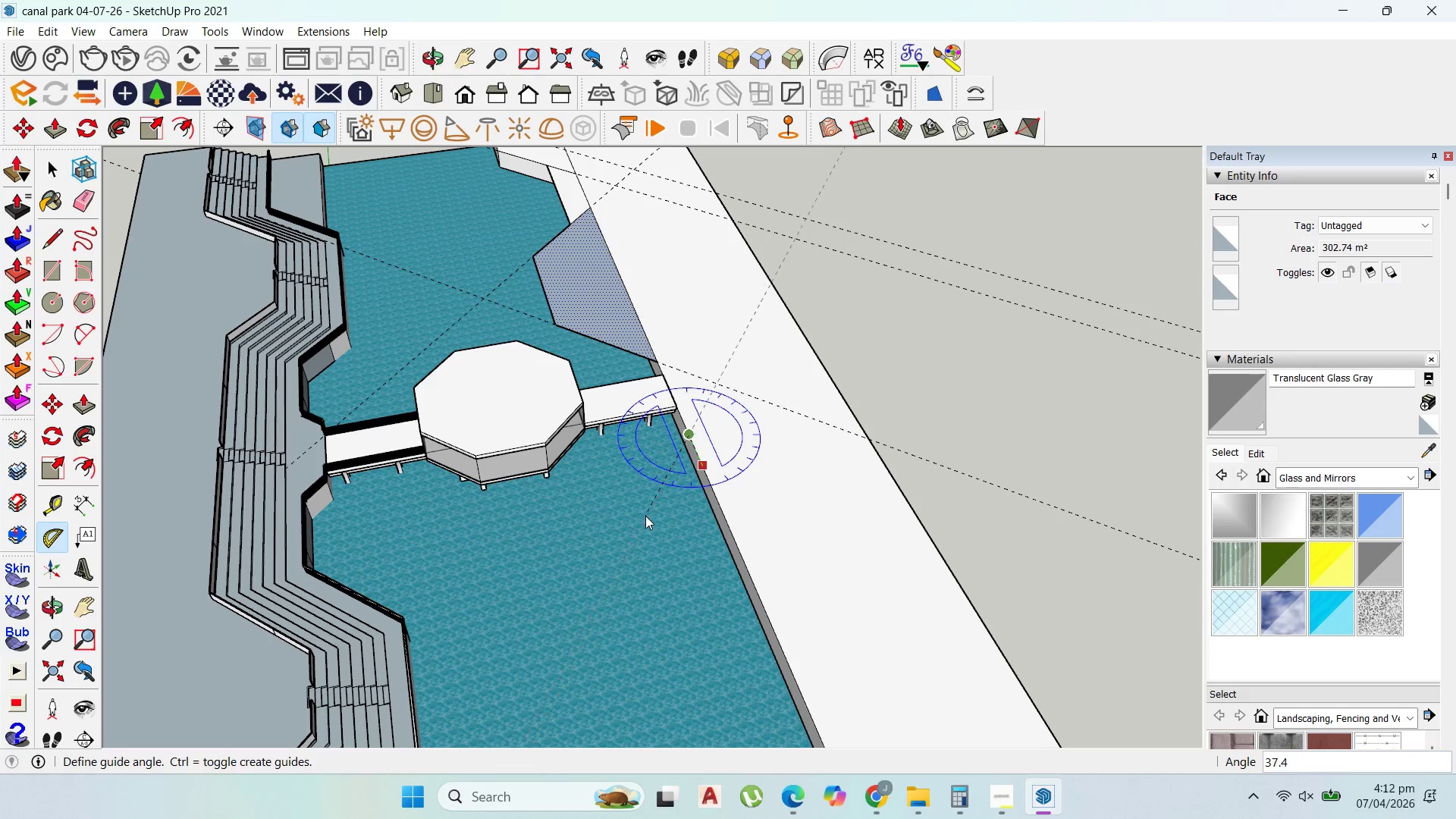 
wait(6.14)
 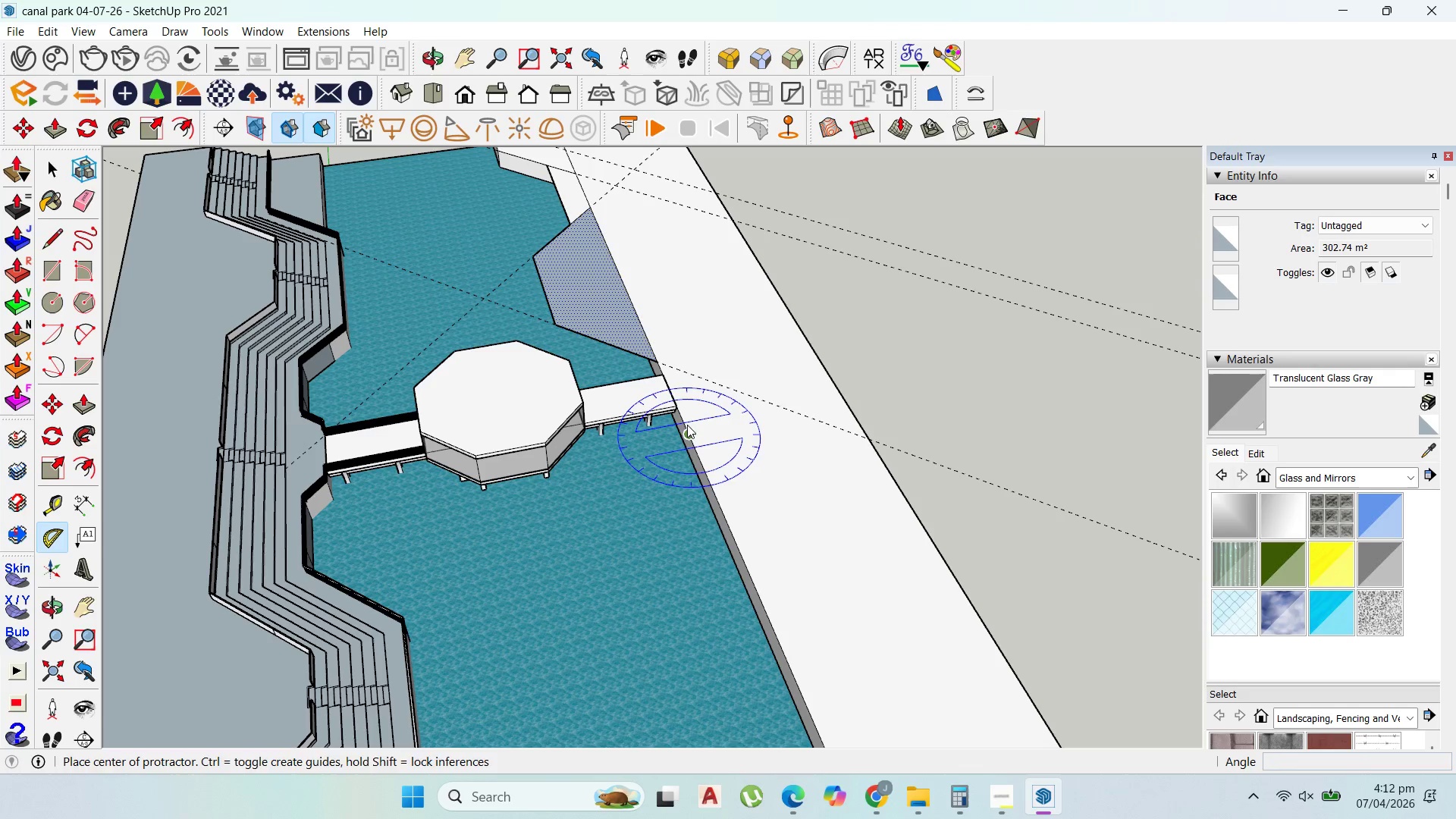 
type(45)
 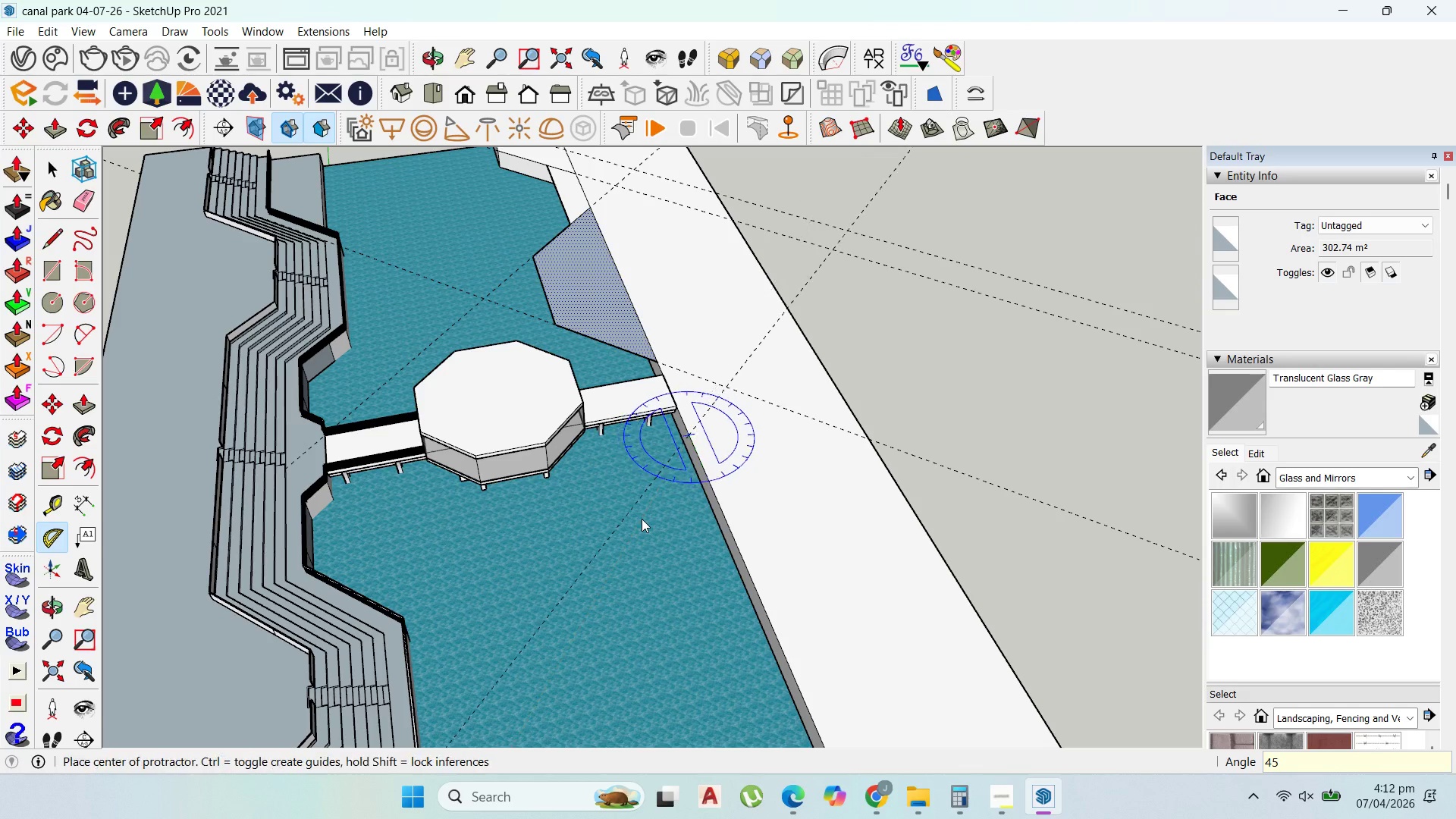 
key(Enter)
 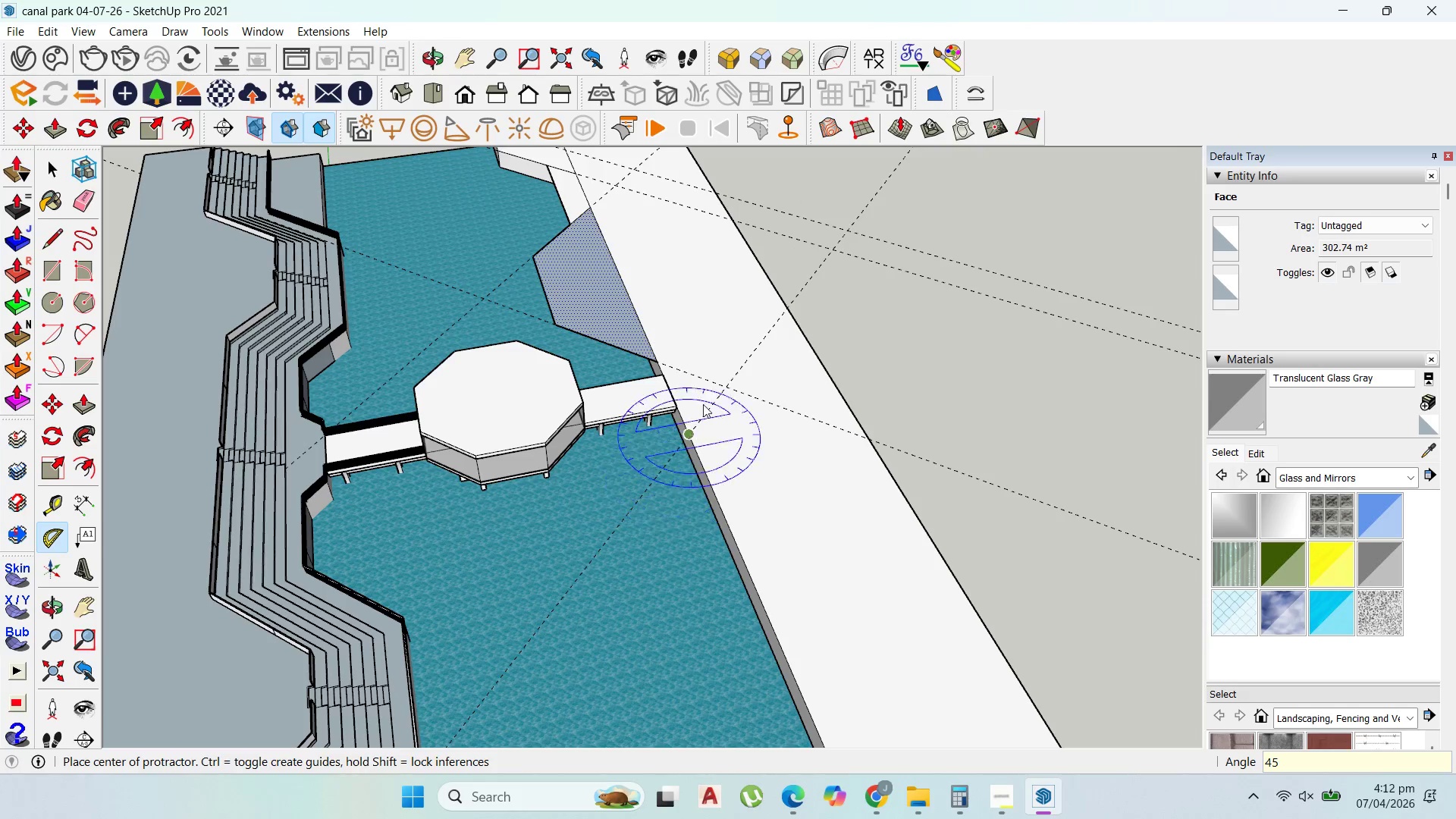 
scroll: coordinate [709, 389], scroll_direction: down, amount: 3.0
 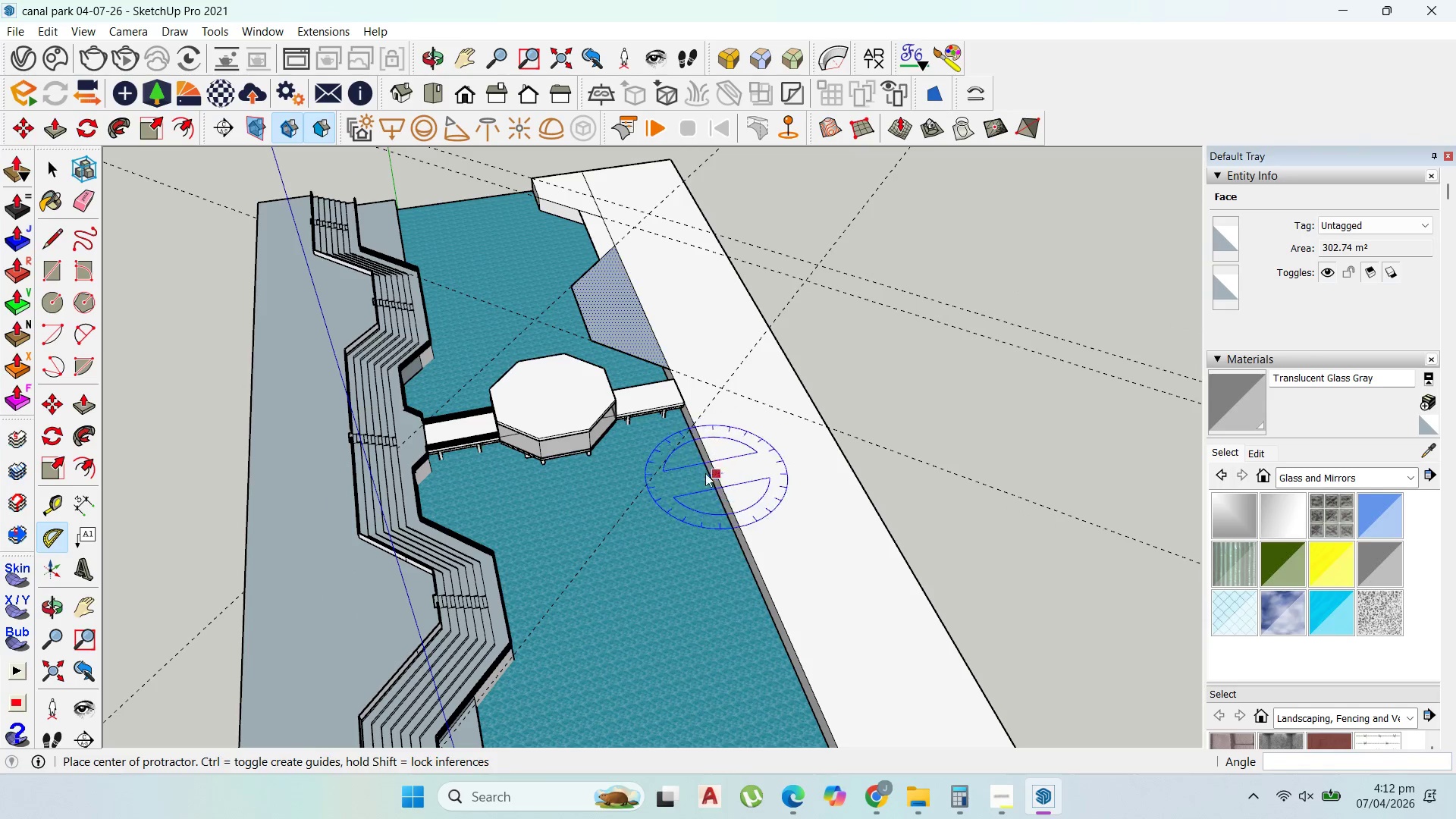 
scroll: coordinate [700, 473], scroll_direction: up, amount: 1.0
 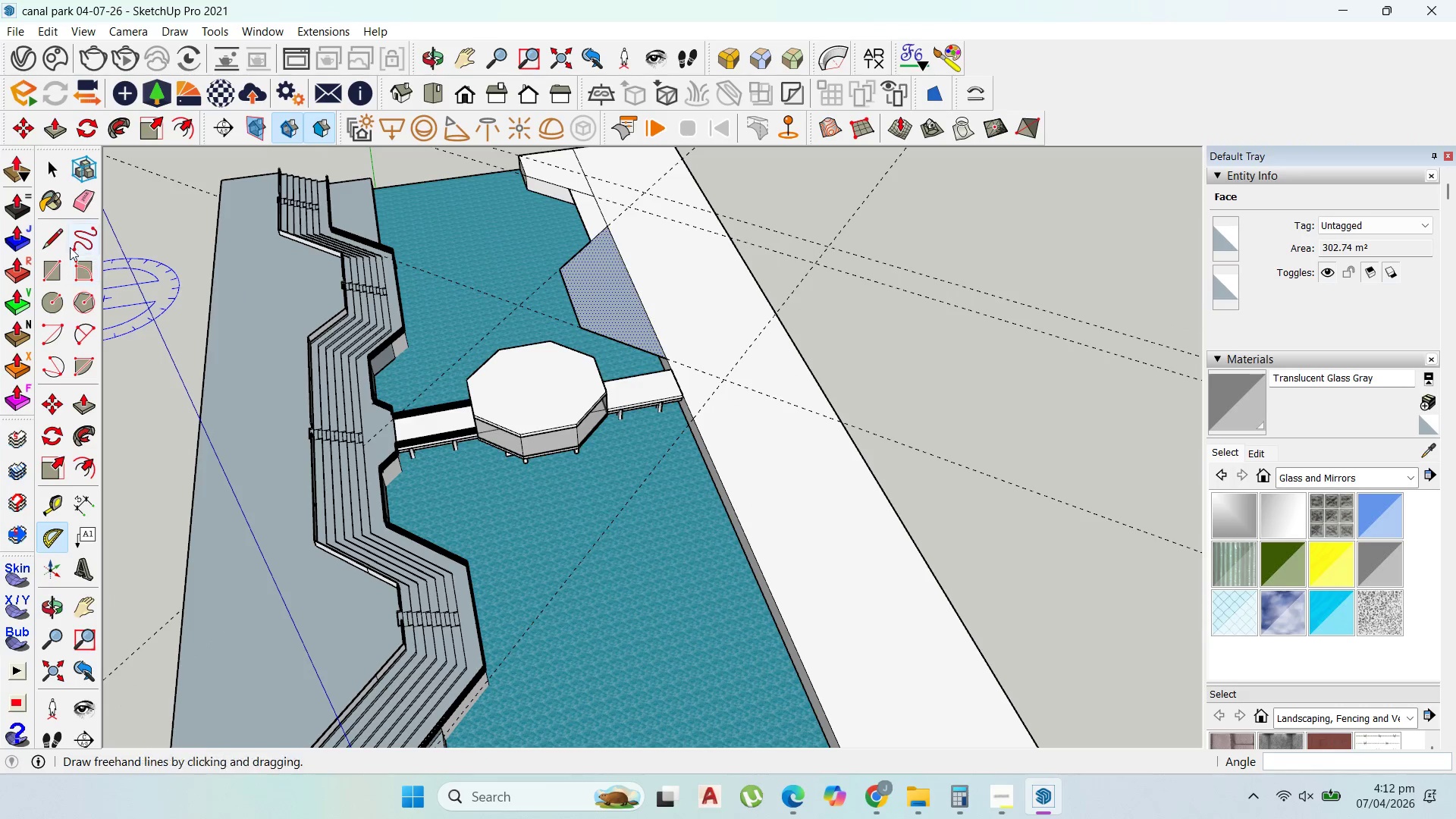 
scroll: coordinate [253, 298], scroll_direction: down, amount: 3.0
 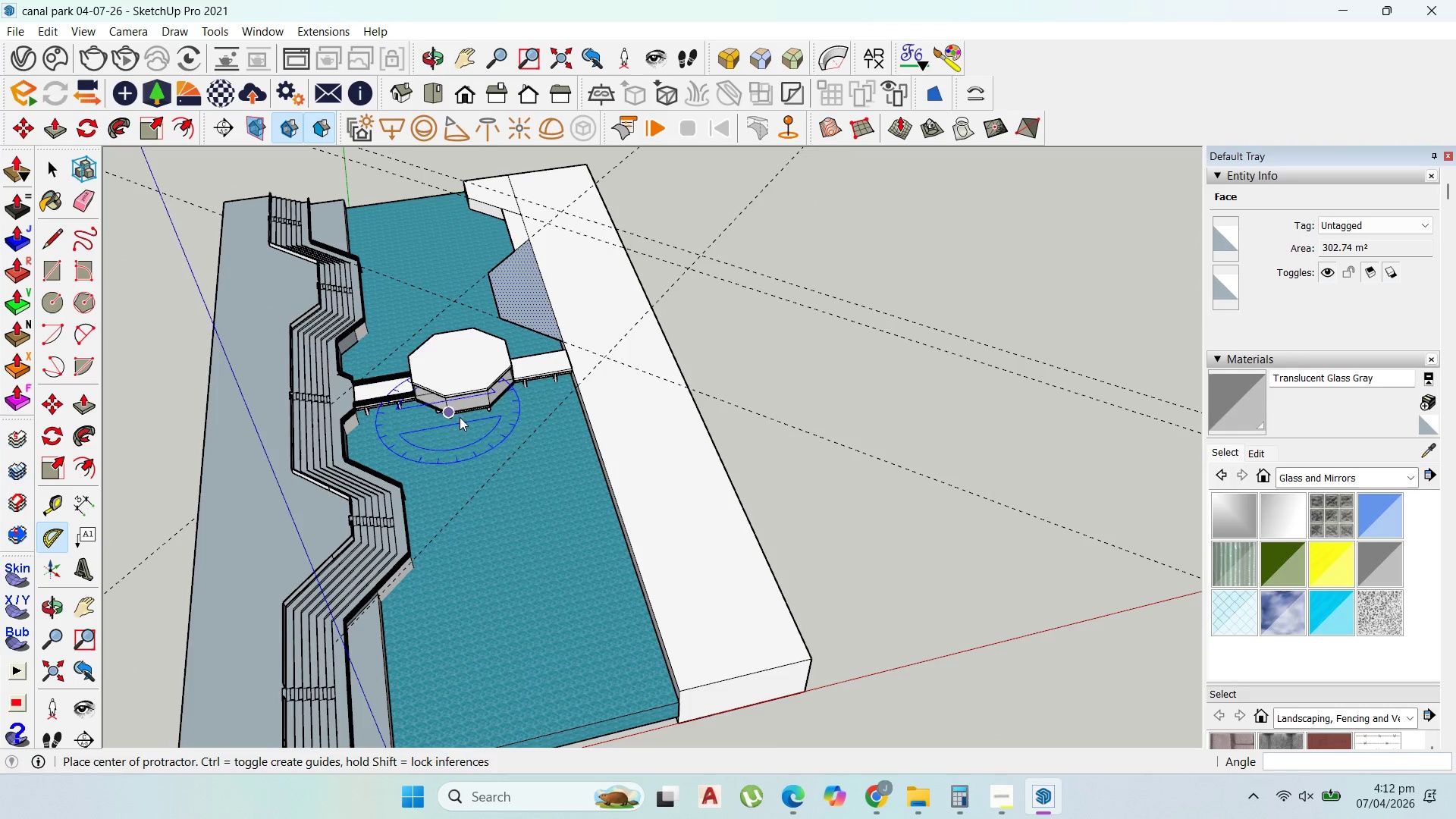 
scroll: coordinate [466, 422], scroll_direction: up, amount: 1.0
 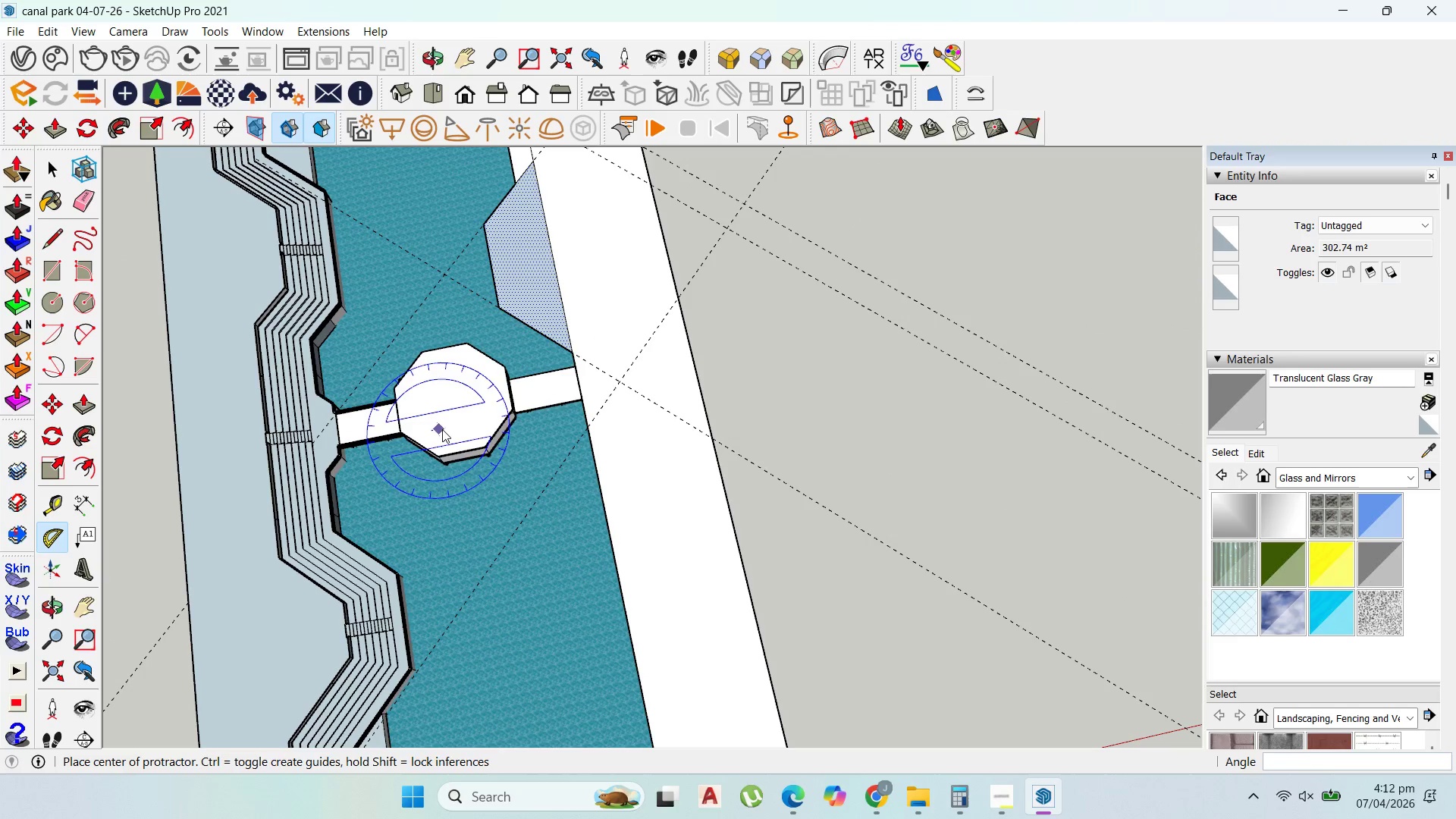 
scroll: coordinate [485, 354], scroll_direction: down, amount: 2.0
 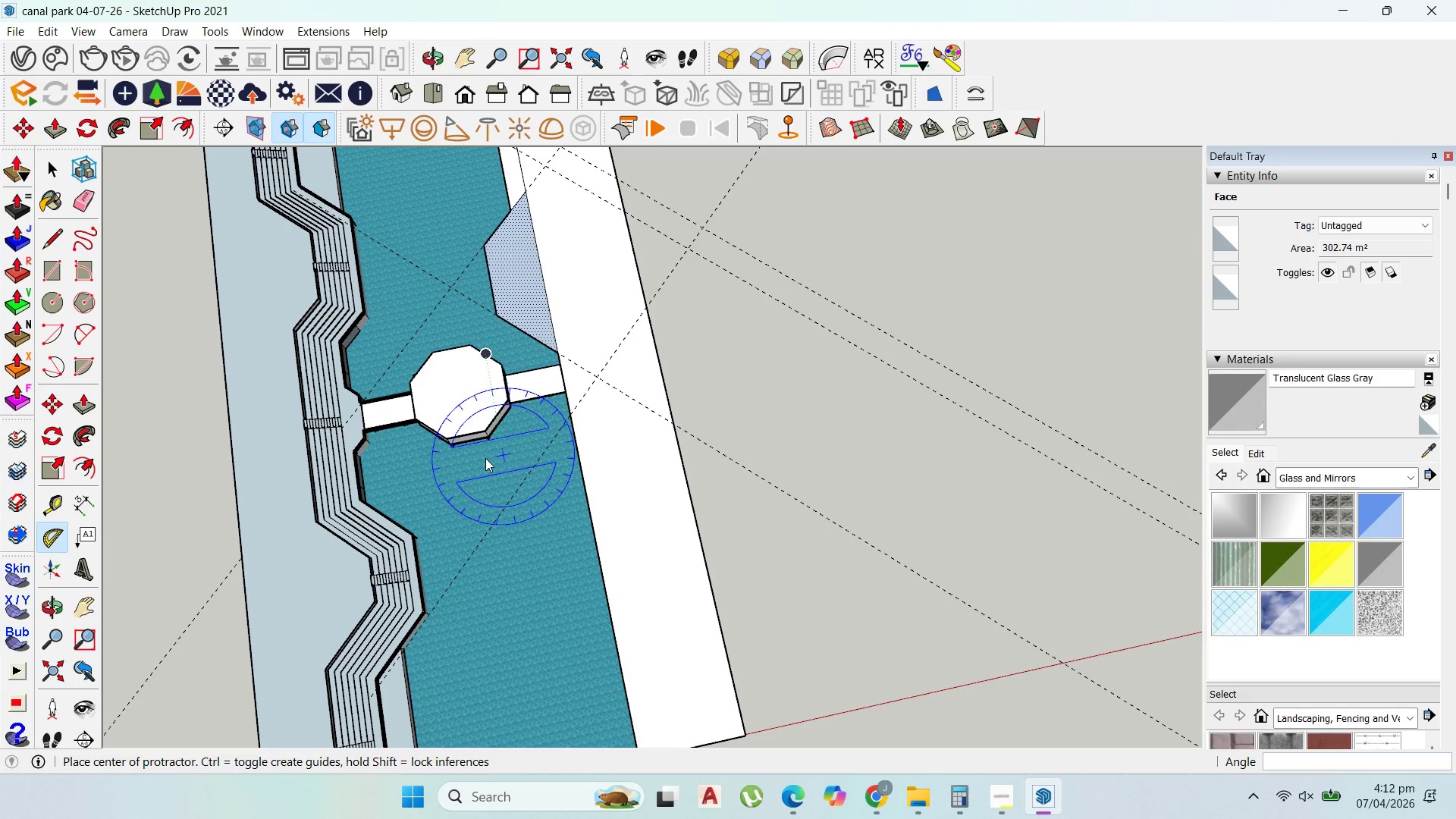 
scroll: coordinate [507, 427], scroll_direction: up, amount: 4.0
 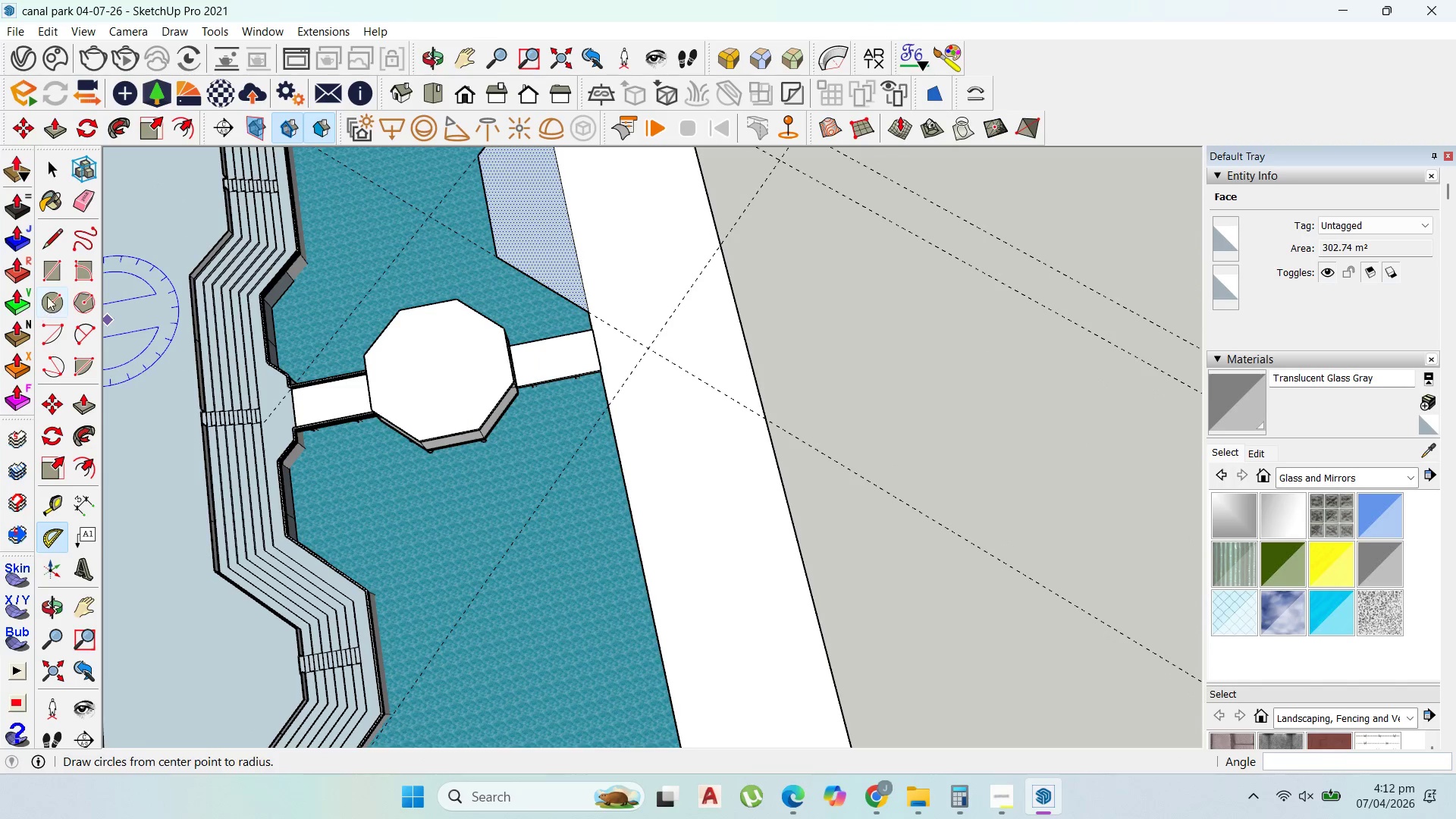 
left_click([60, 241])
 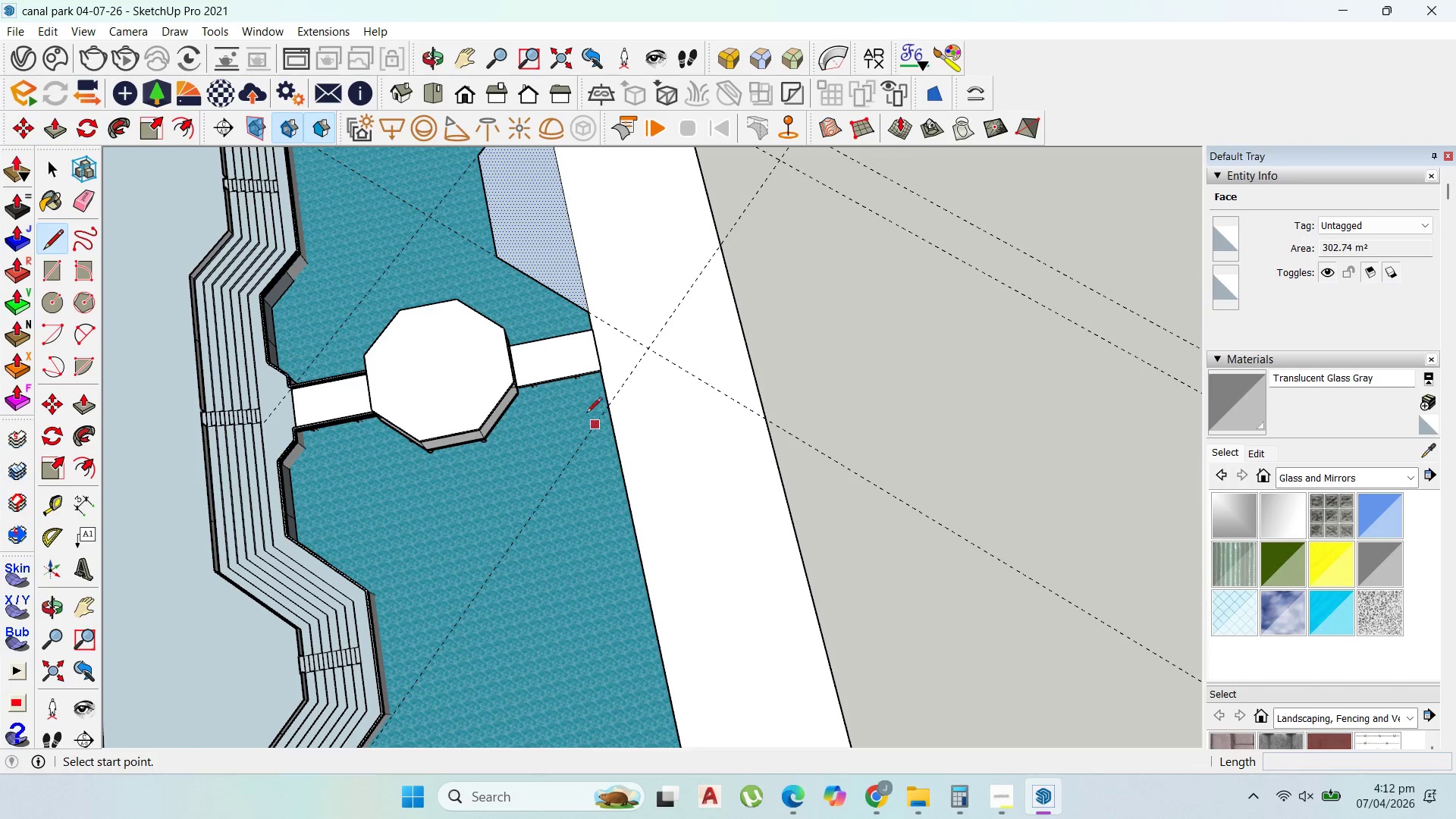 
scroll: coordinate [601, 413], scroll_direction: up, amount: 1.0
 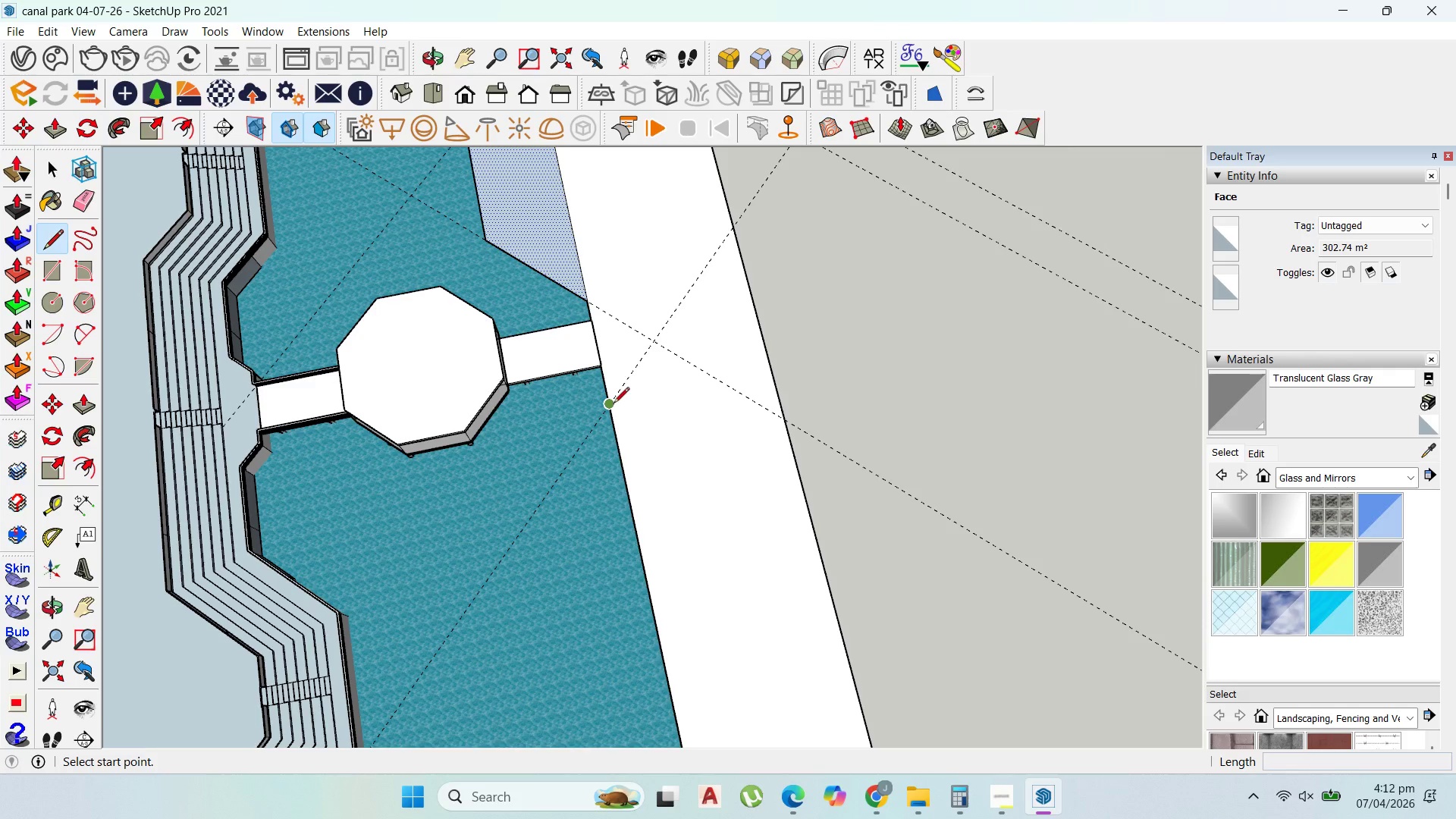 
left_click([613, 404])
 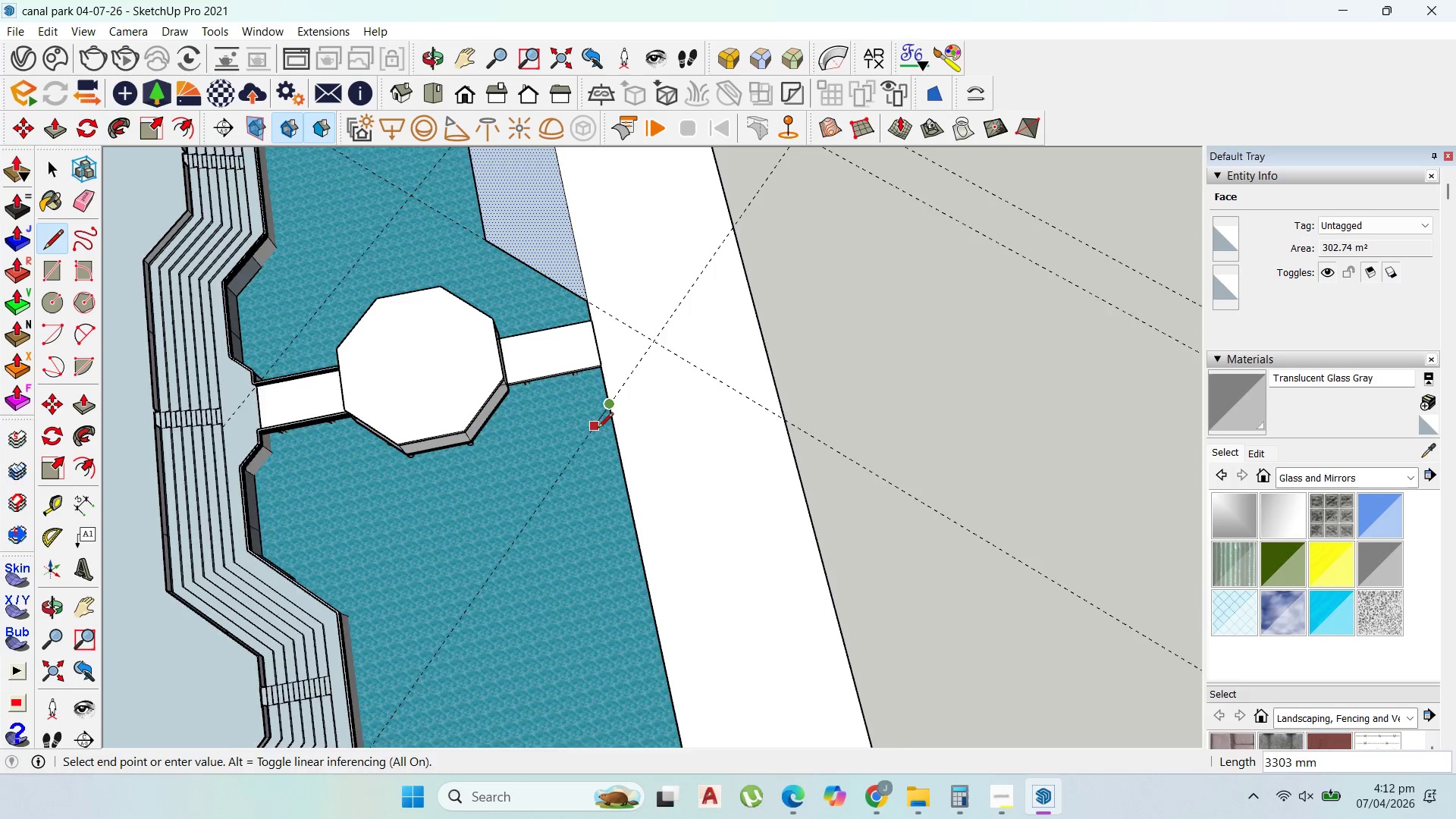 
scroll: coordinate [598, 429], scroll_direction: up, amount: 1.0
 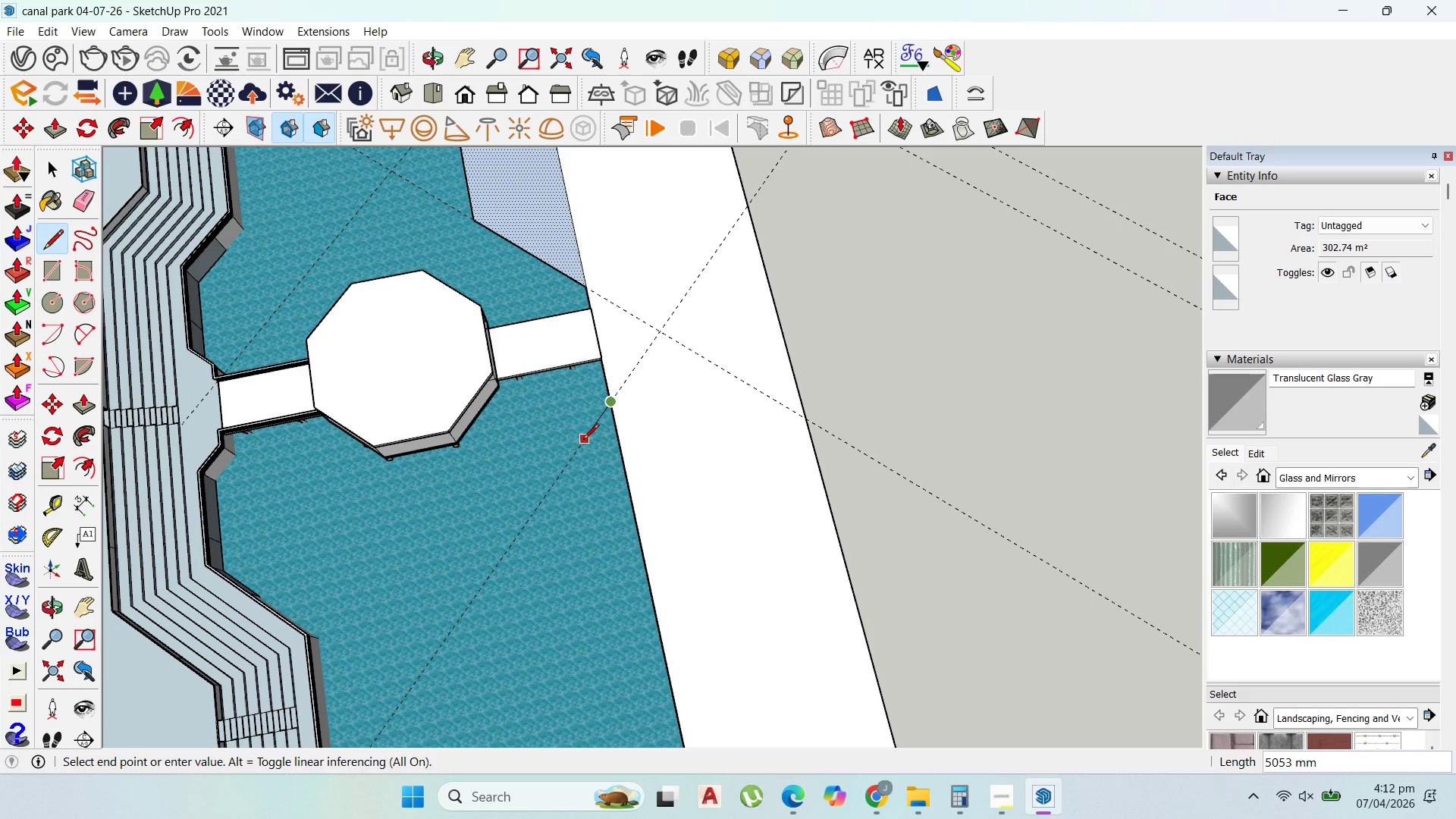 
left_click([580, 445])
 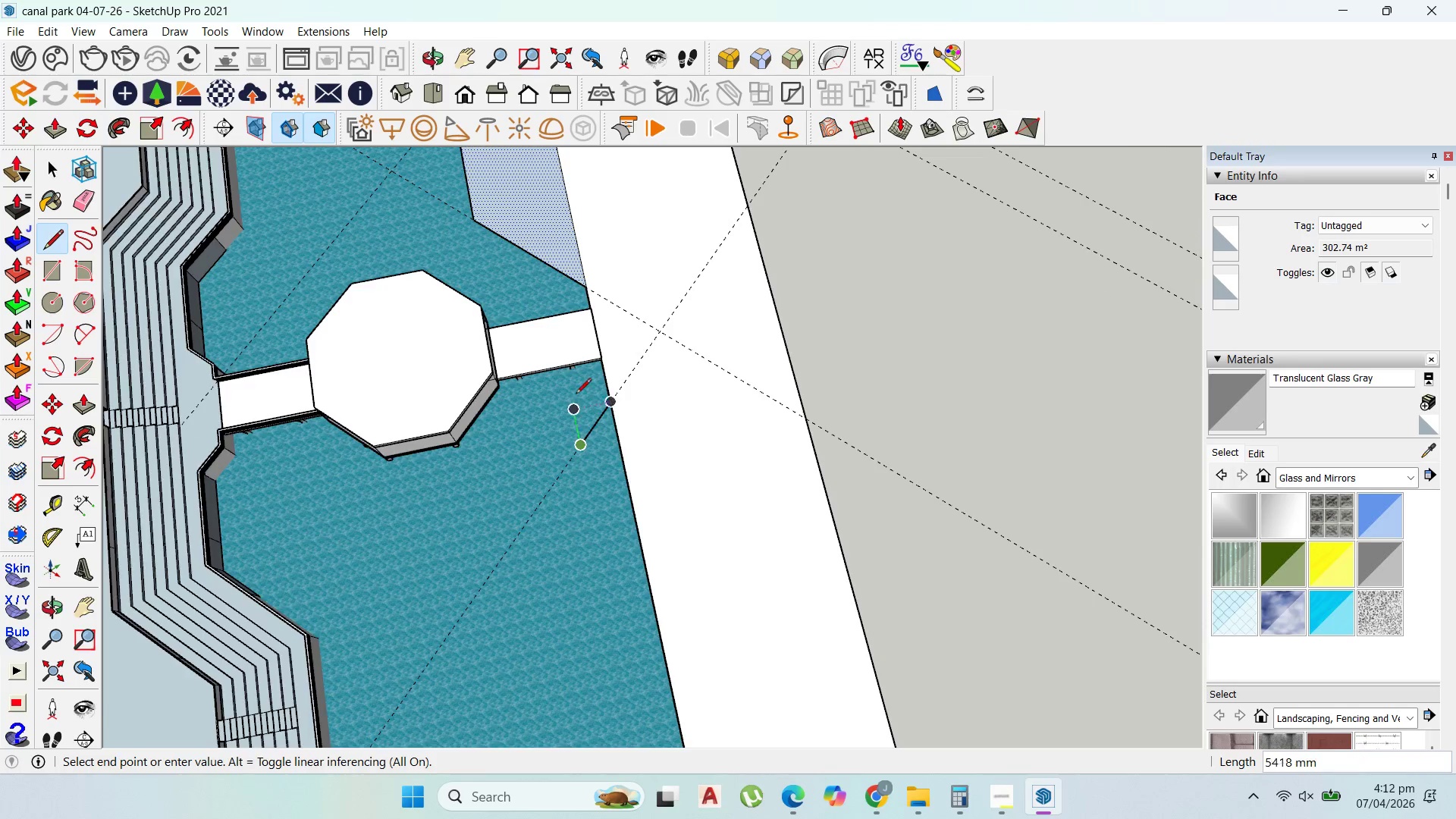 
scroll: coordinate [579, 438], scroll_direction: down, amount: 7.0
 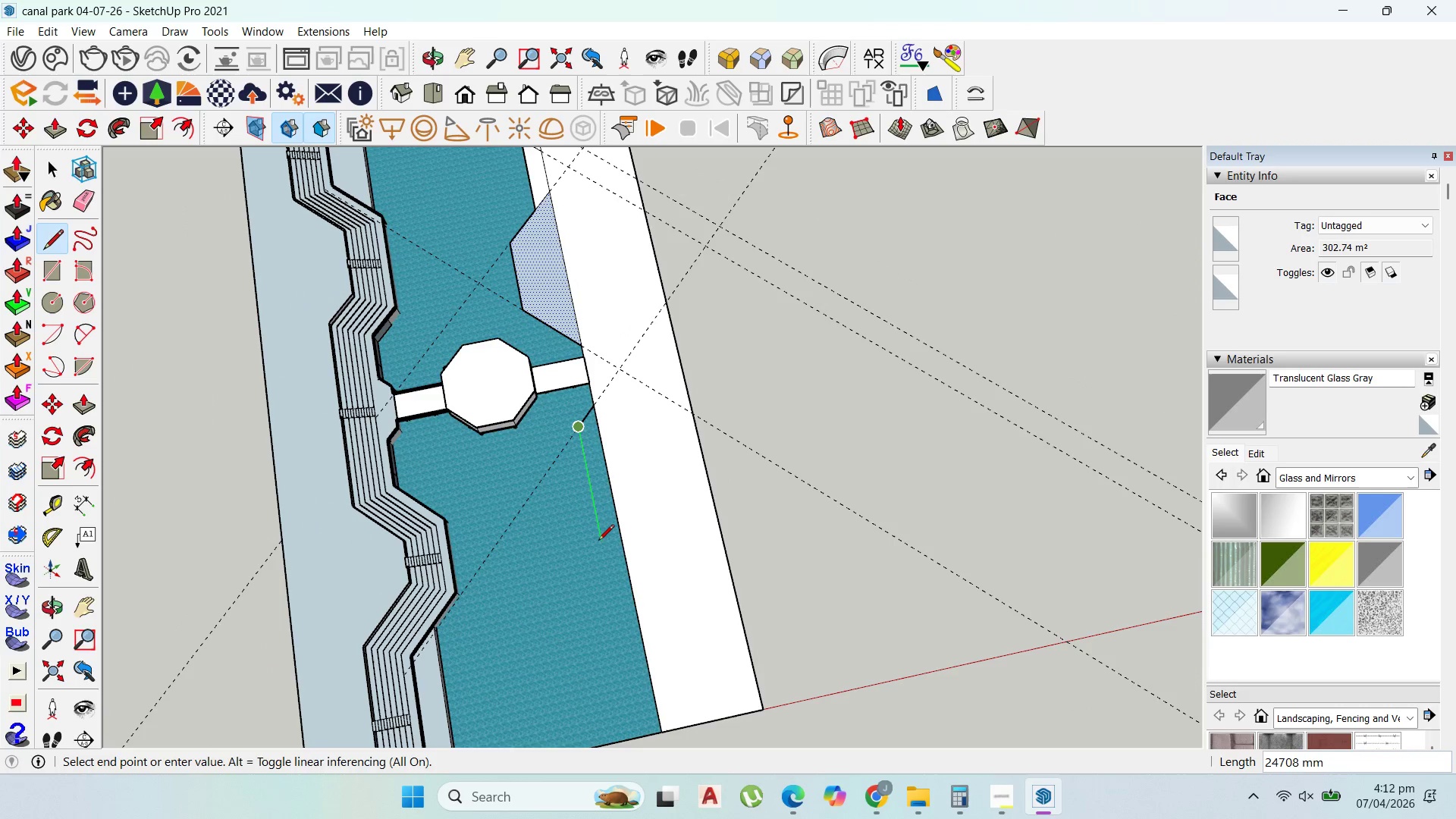 
left_click([596, 522])
 